 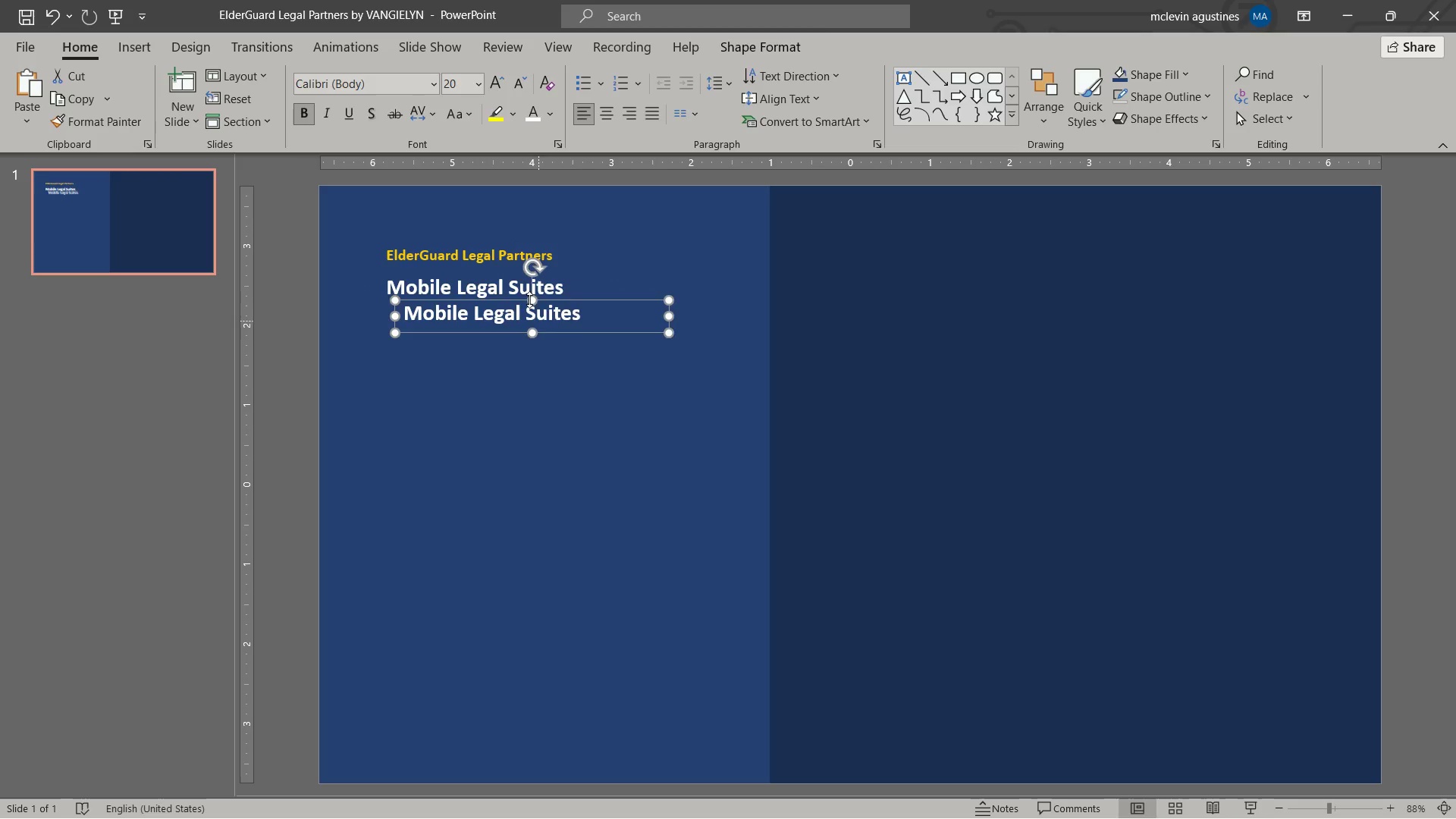 
key(Delete)
 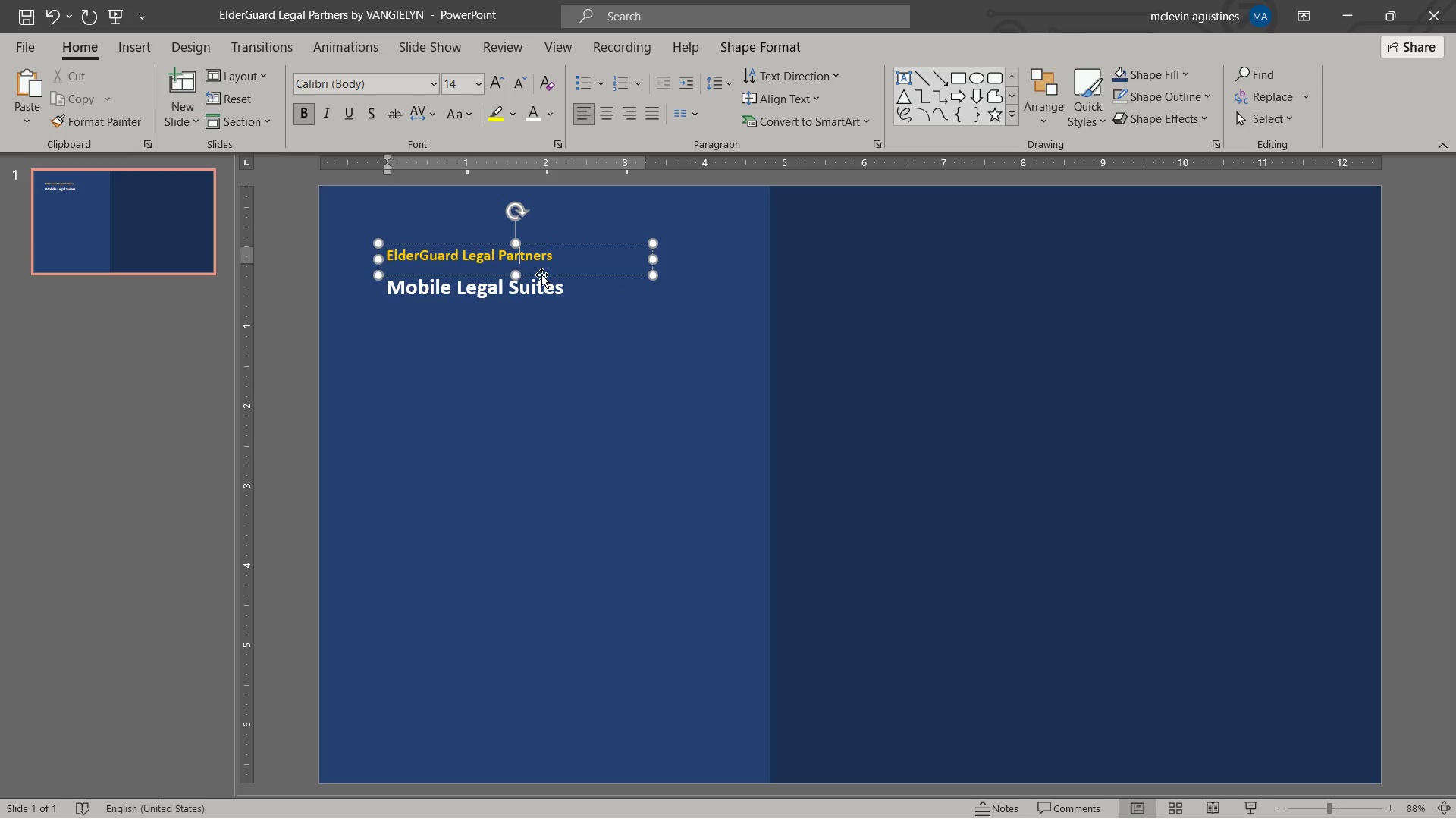 
left_click([541, 275])
 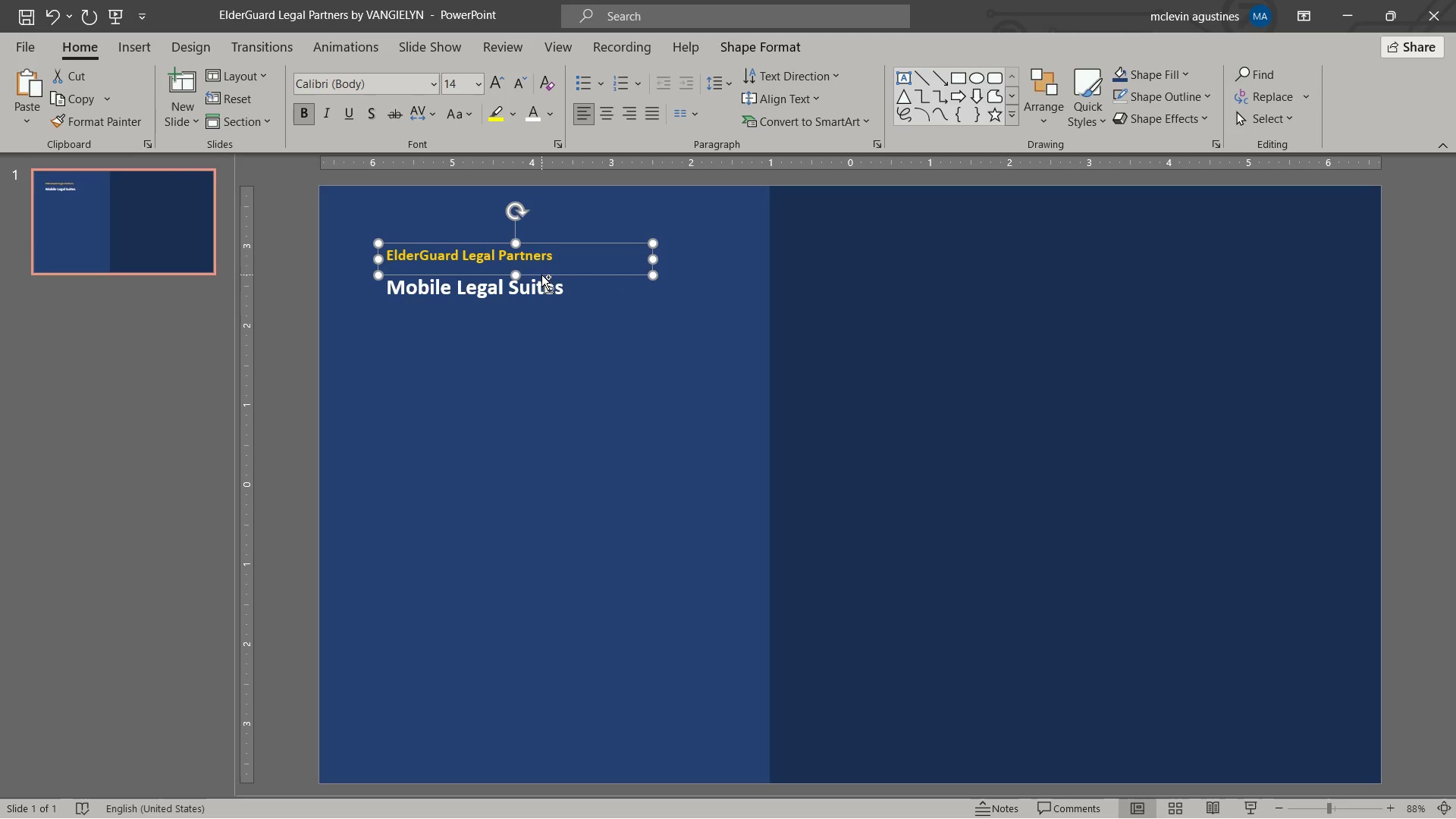 
key(Control+C)
 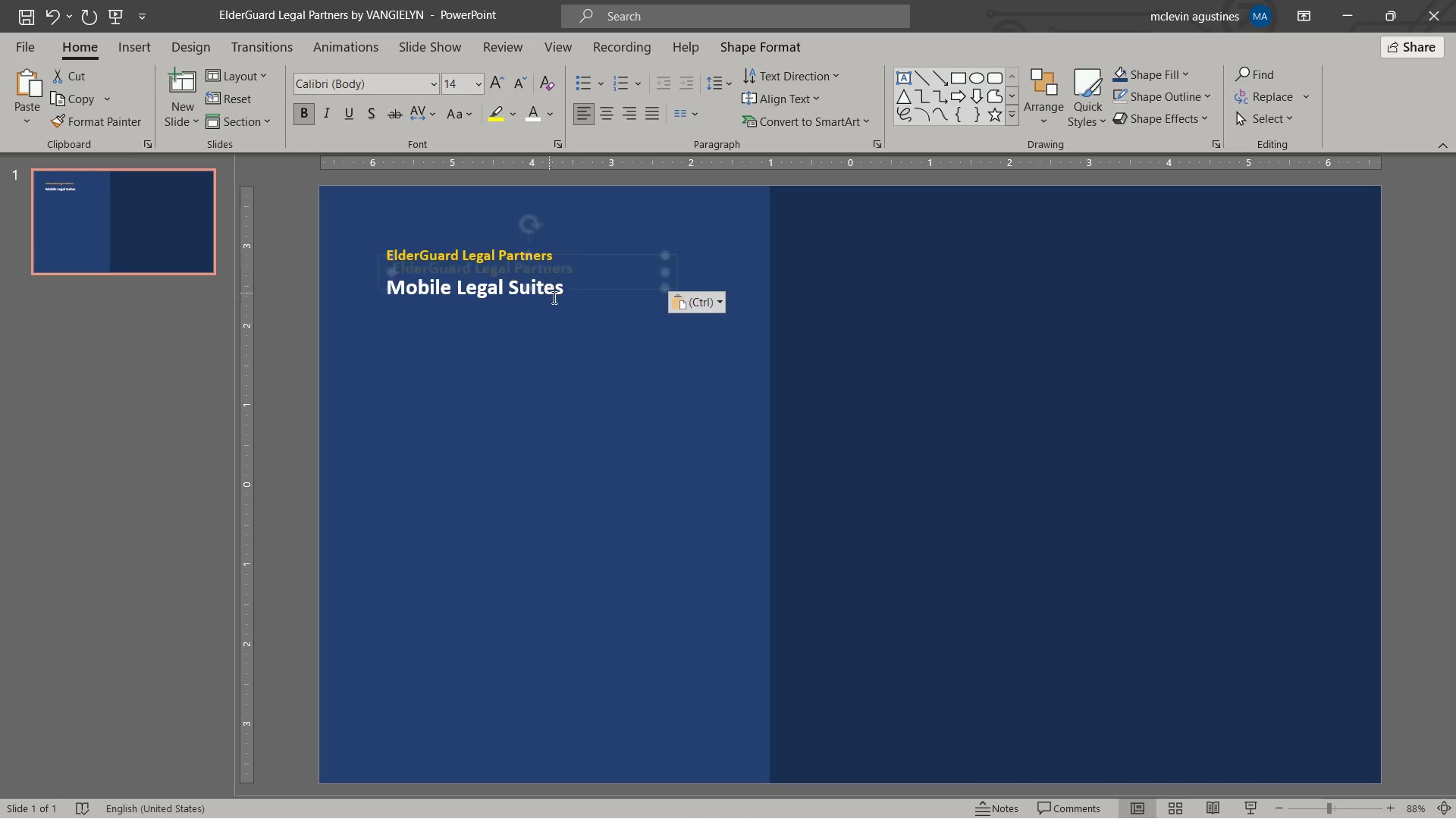 
key(Control+V)
 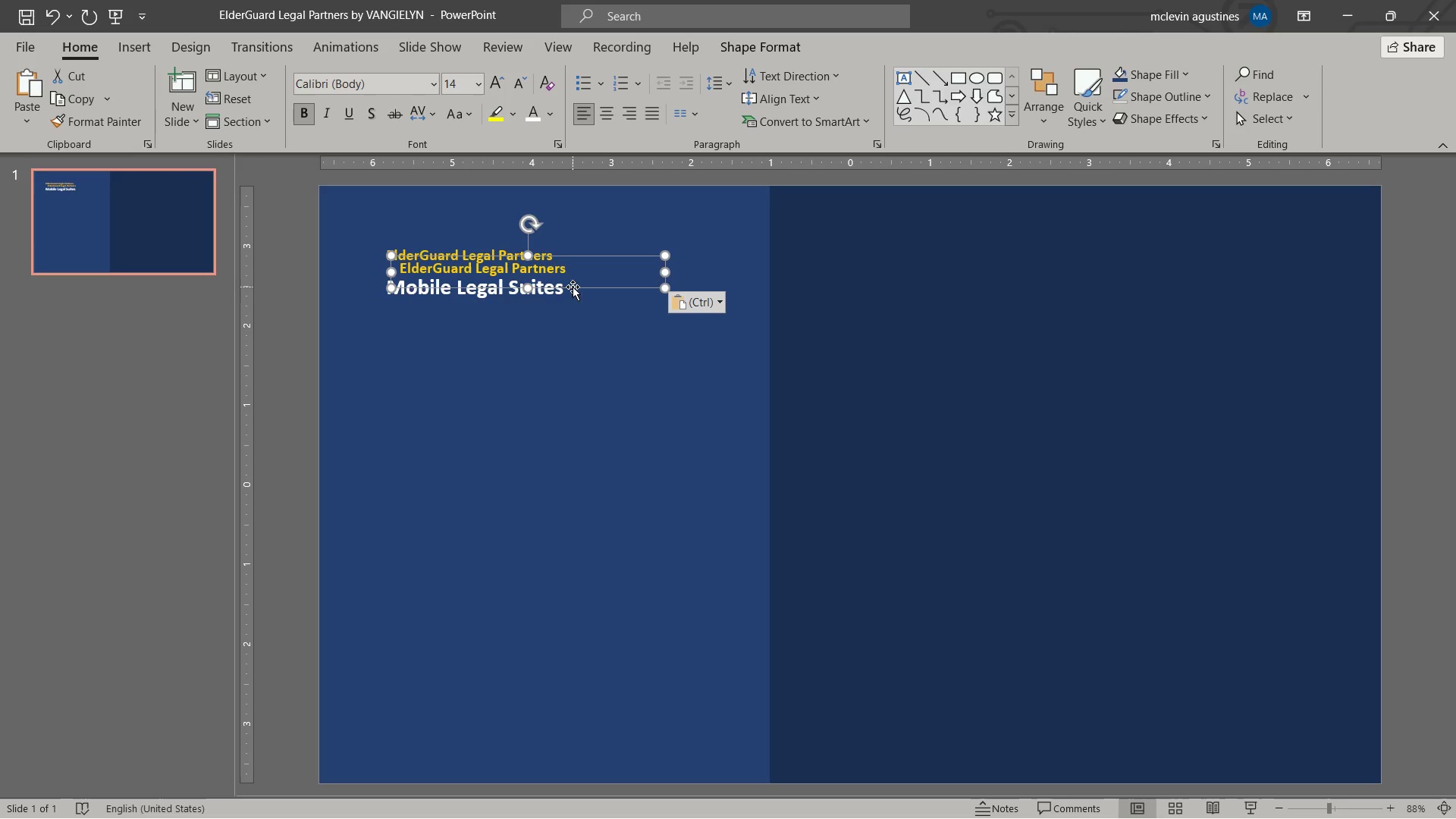 
left_click_drag(start_coordinate=[573, 287], to_coordinate=[558, 412])
 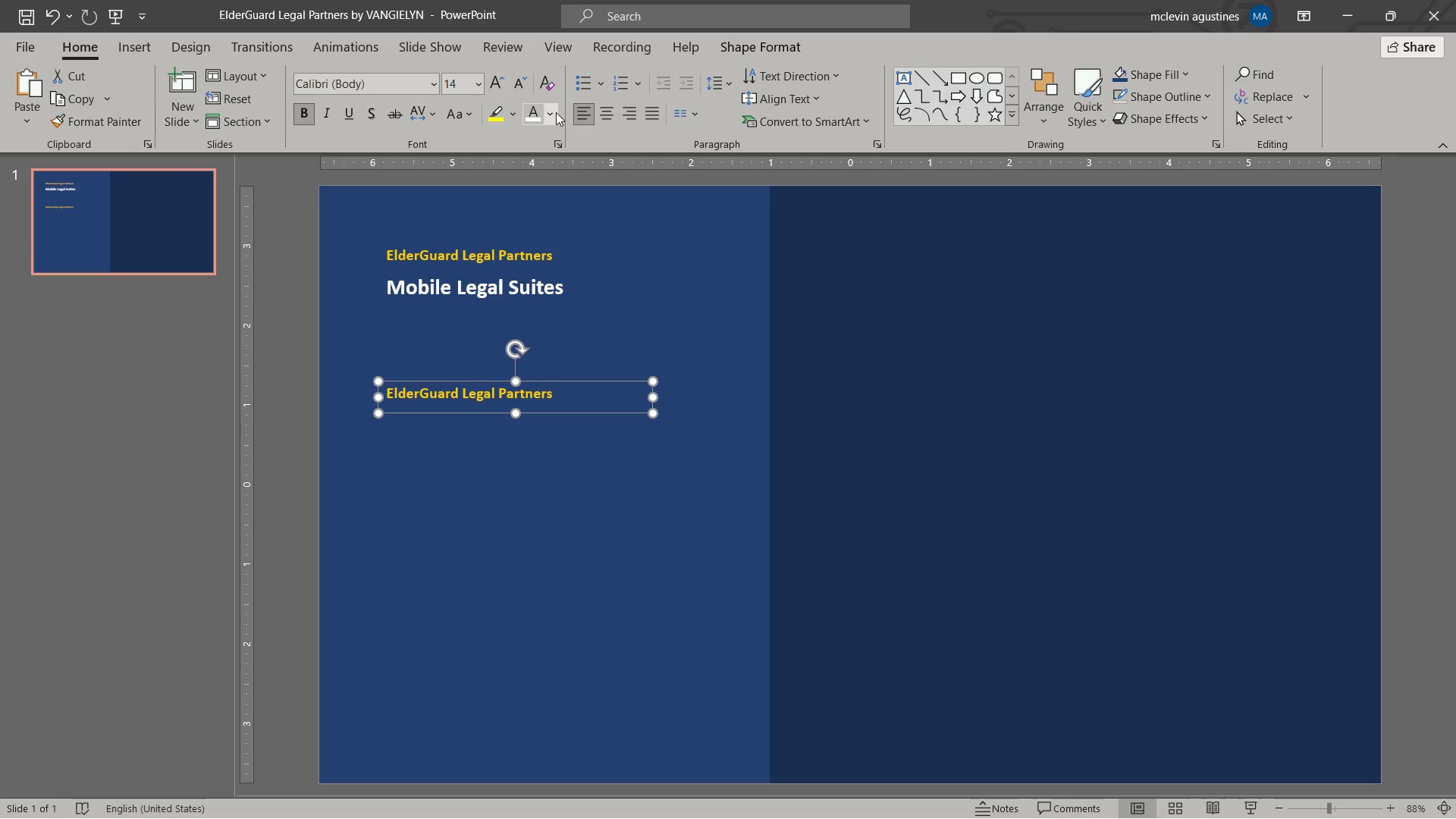 
left_click([537, 113])
 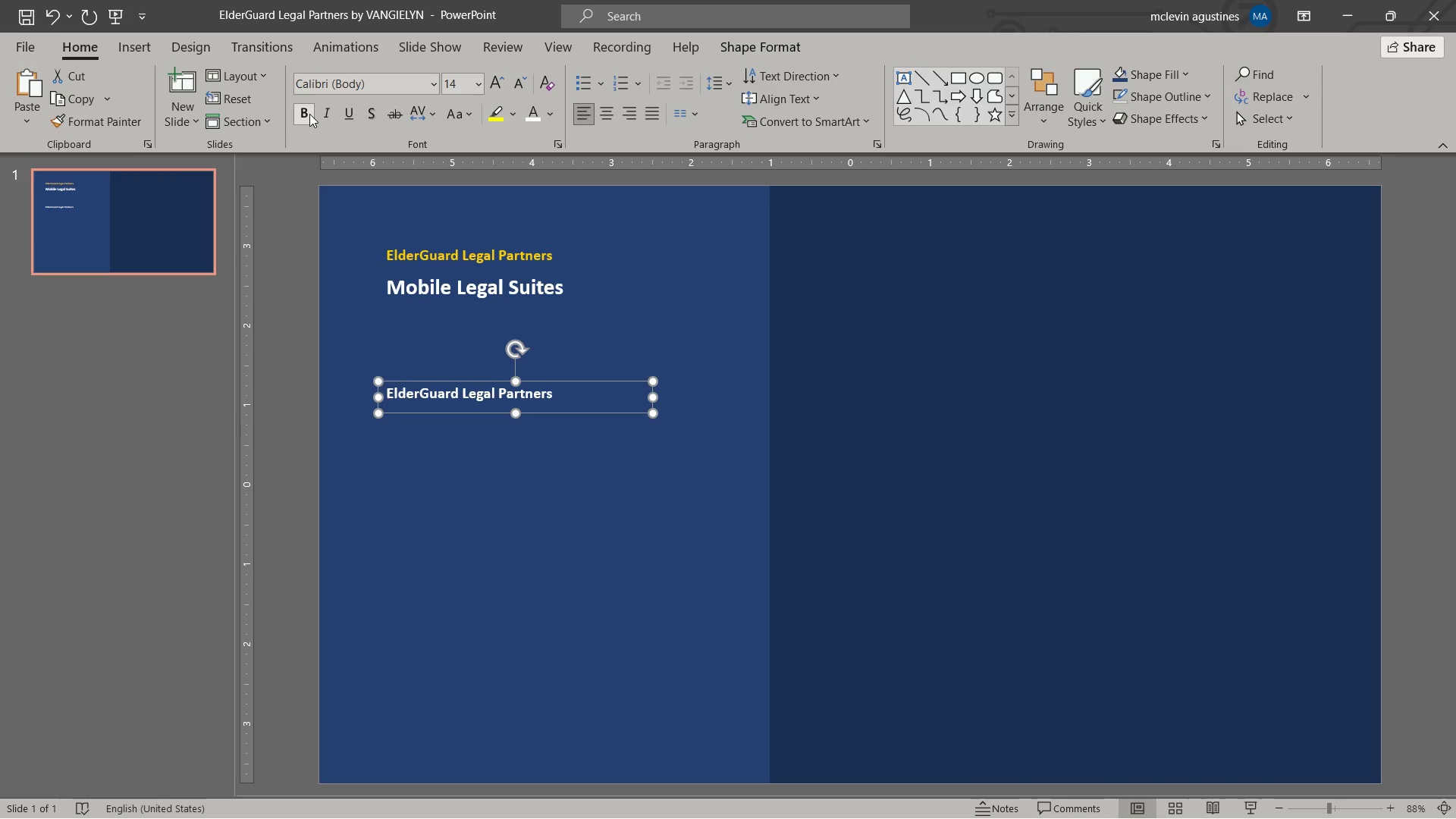 
left_click([309, 114])
 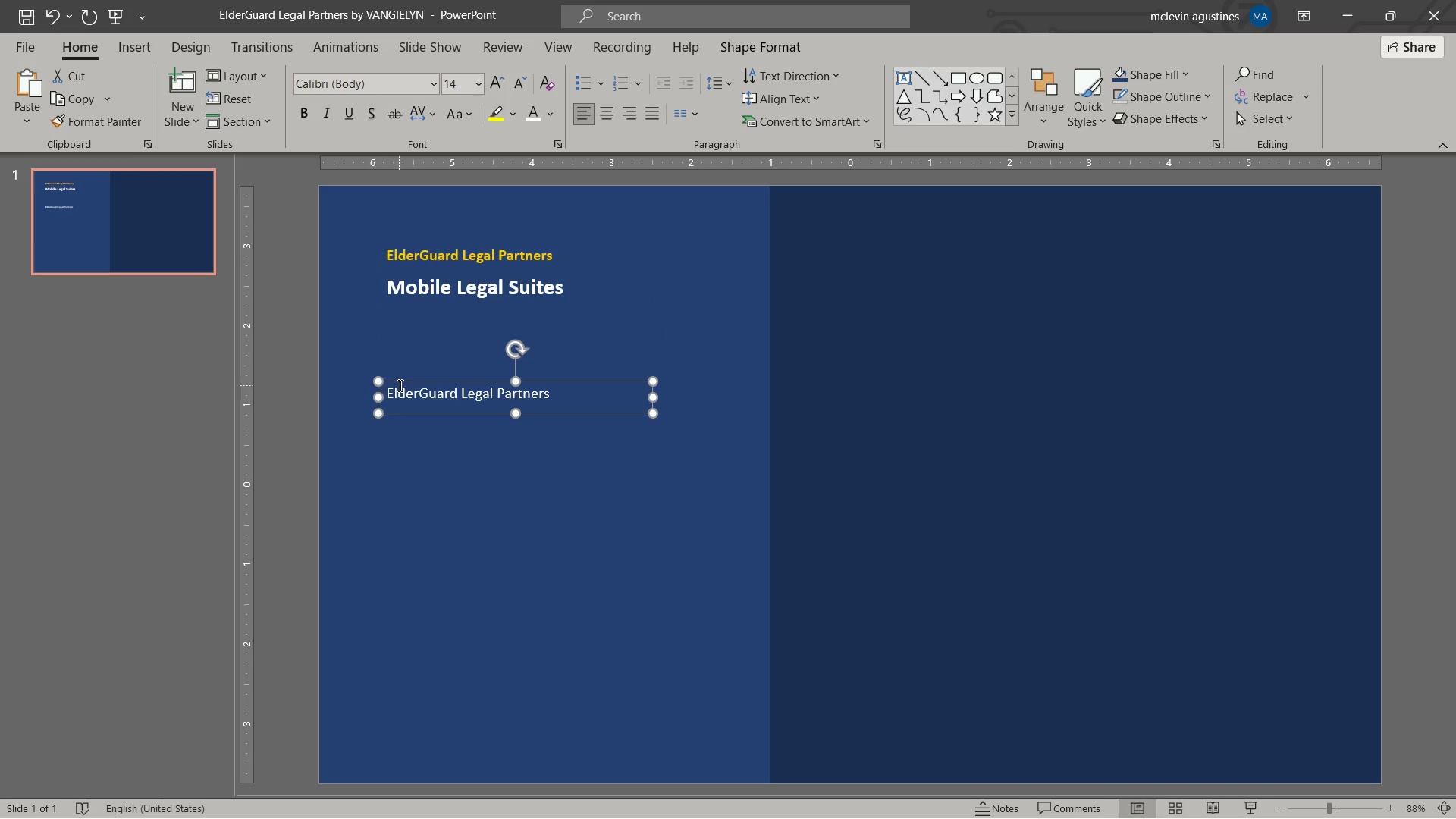 
left_click([400, 384])
 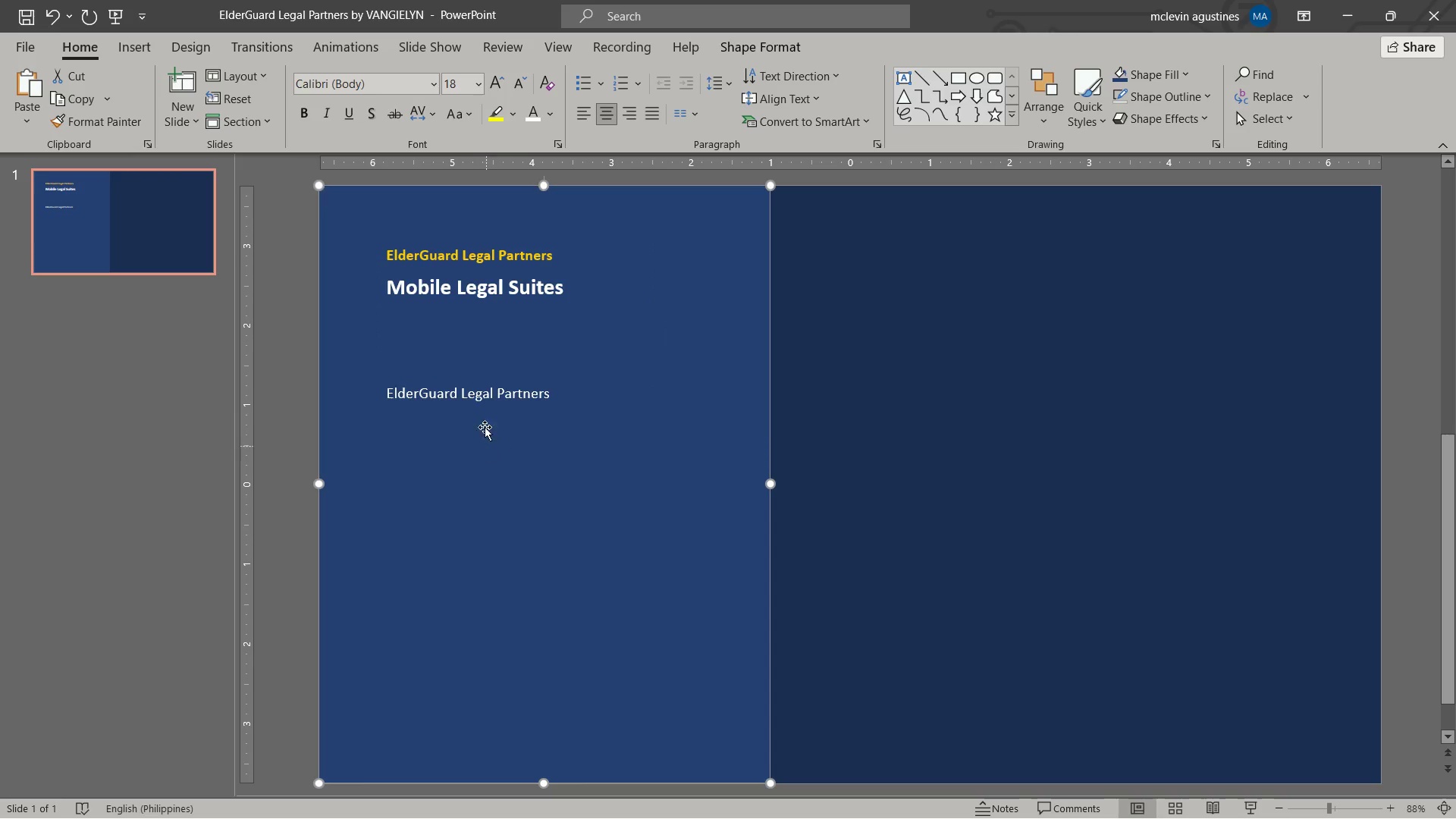 
left_click_drag(start_coordinate=[488, 407], to_coordinate=[488, 403])
 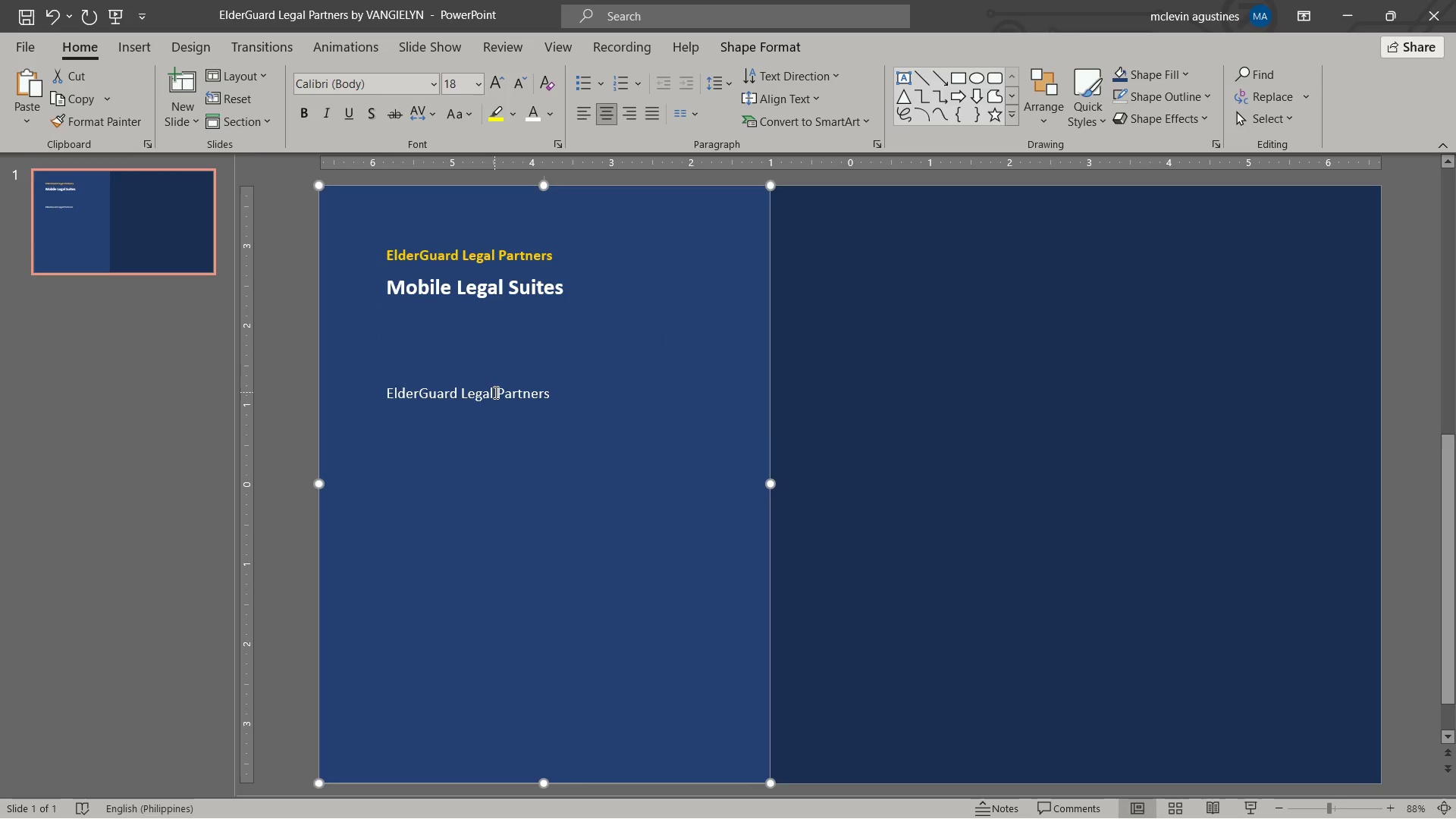 
double_click([494, 392])
 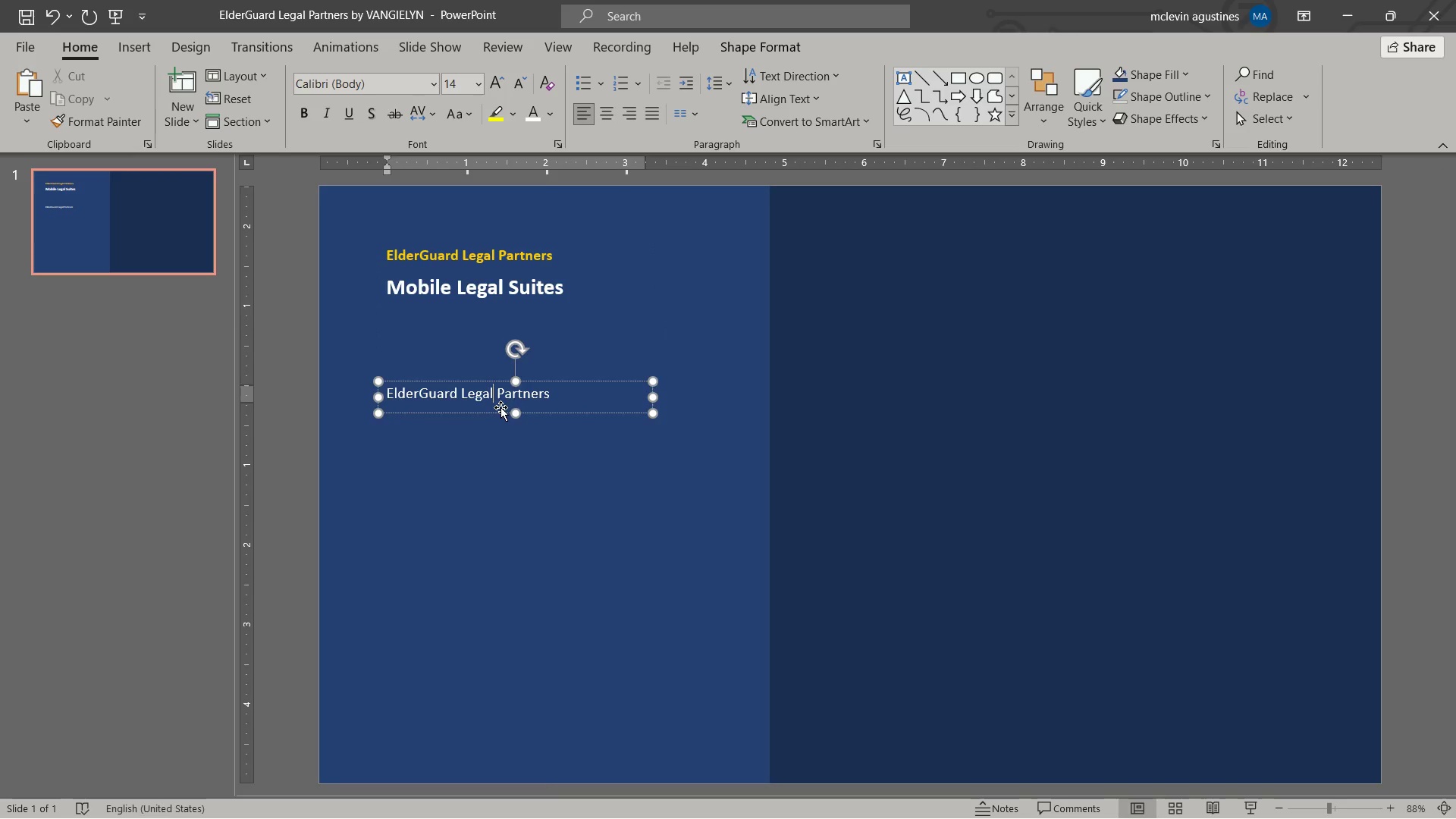 
left_click([500, 407])
 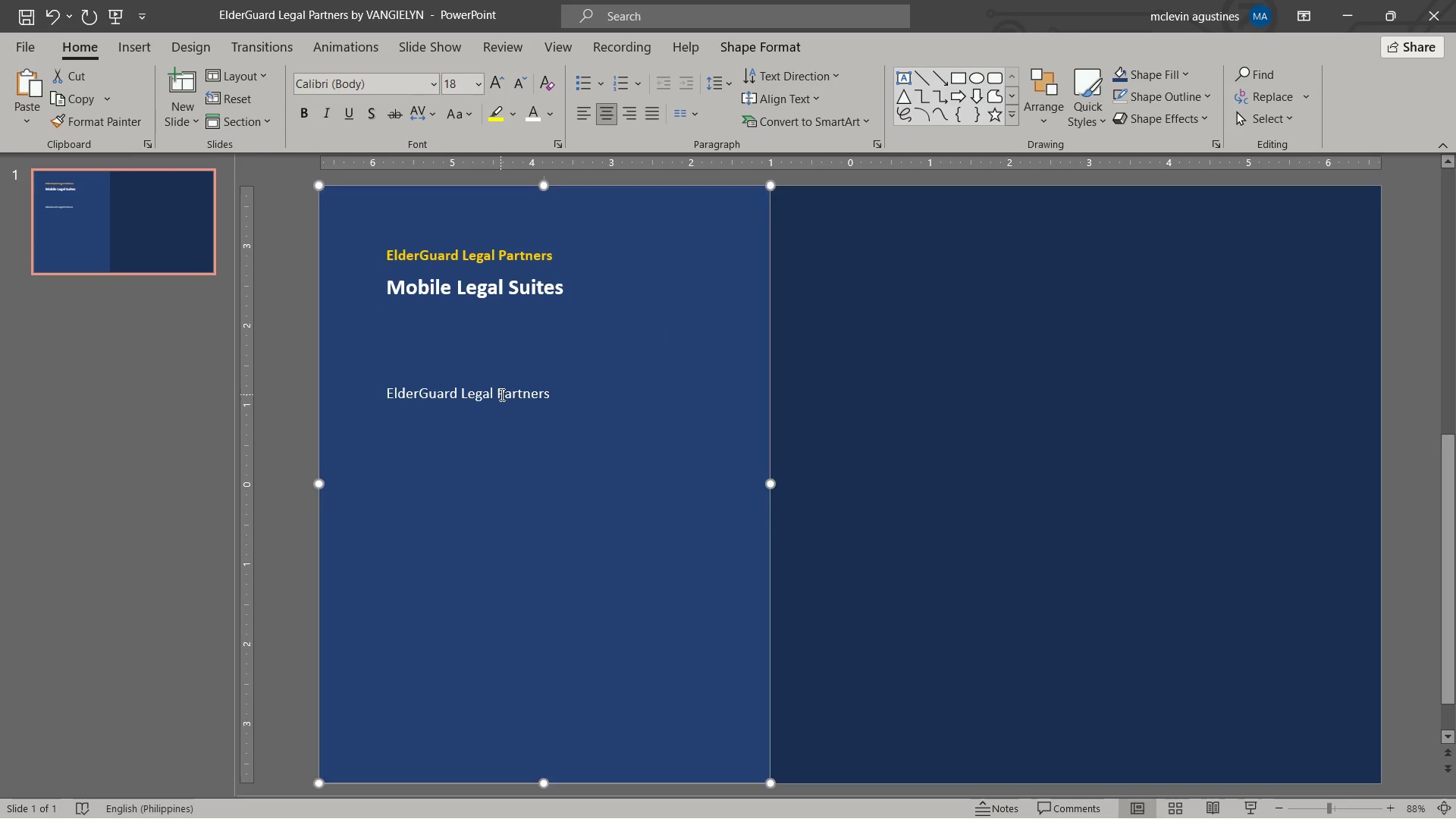 
left_click([500, 394])
 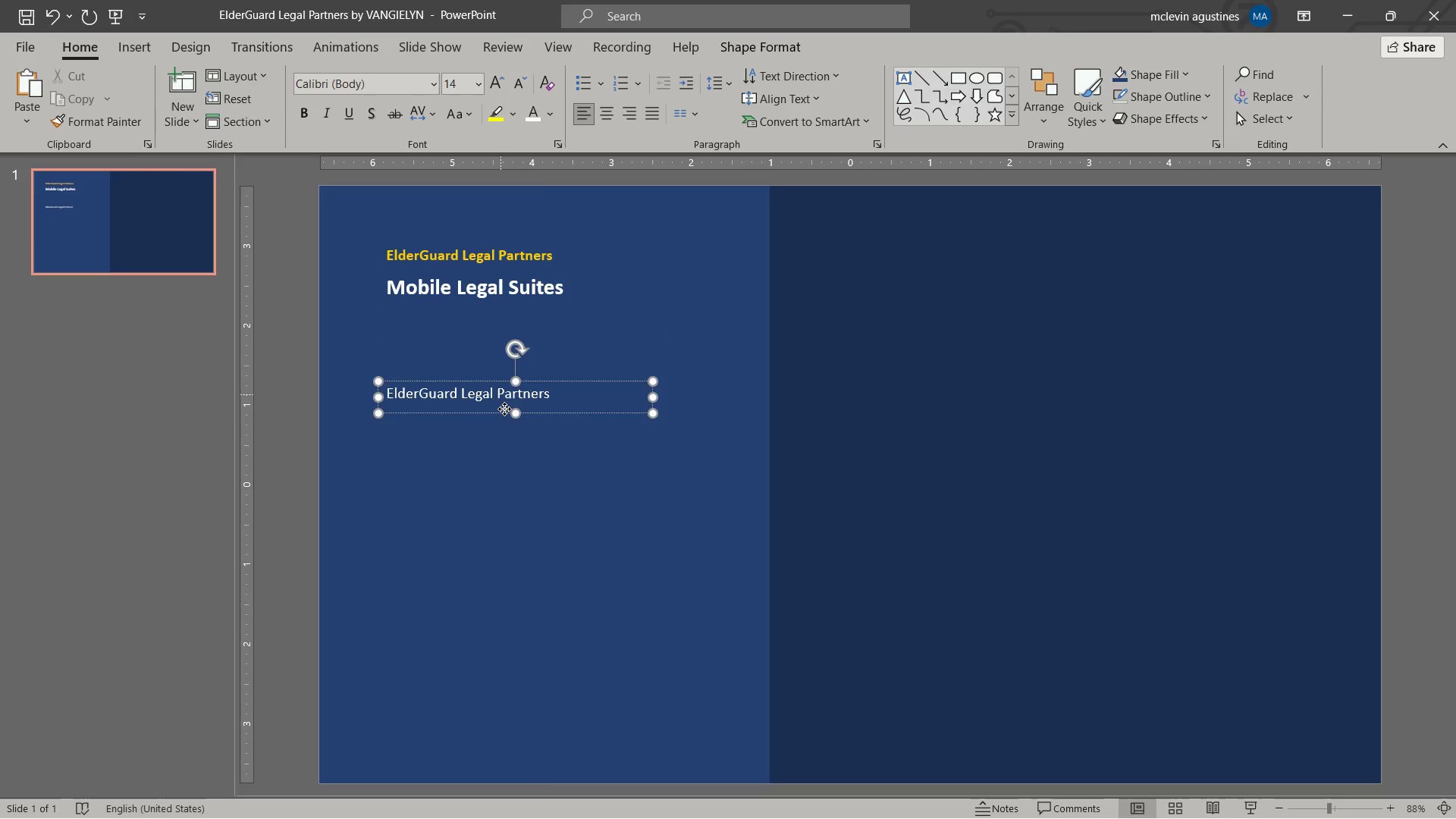 
left_click([504, 409])
 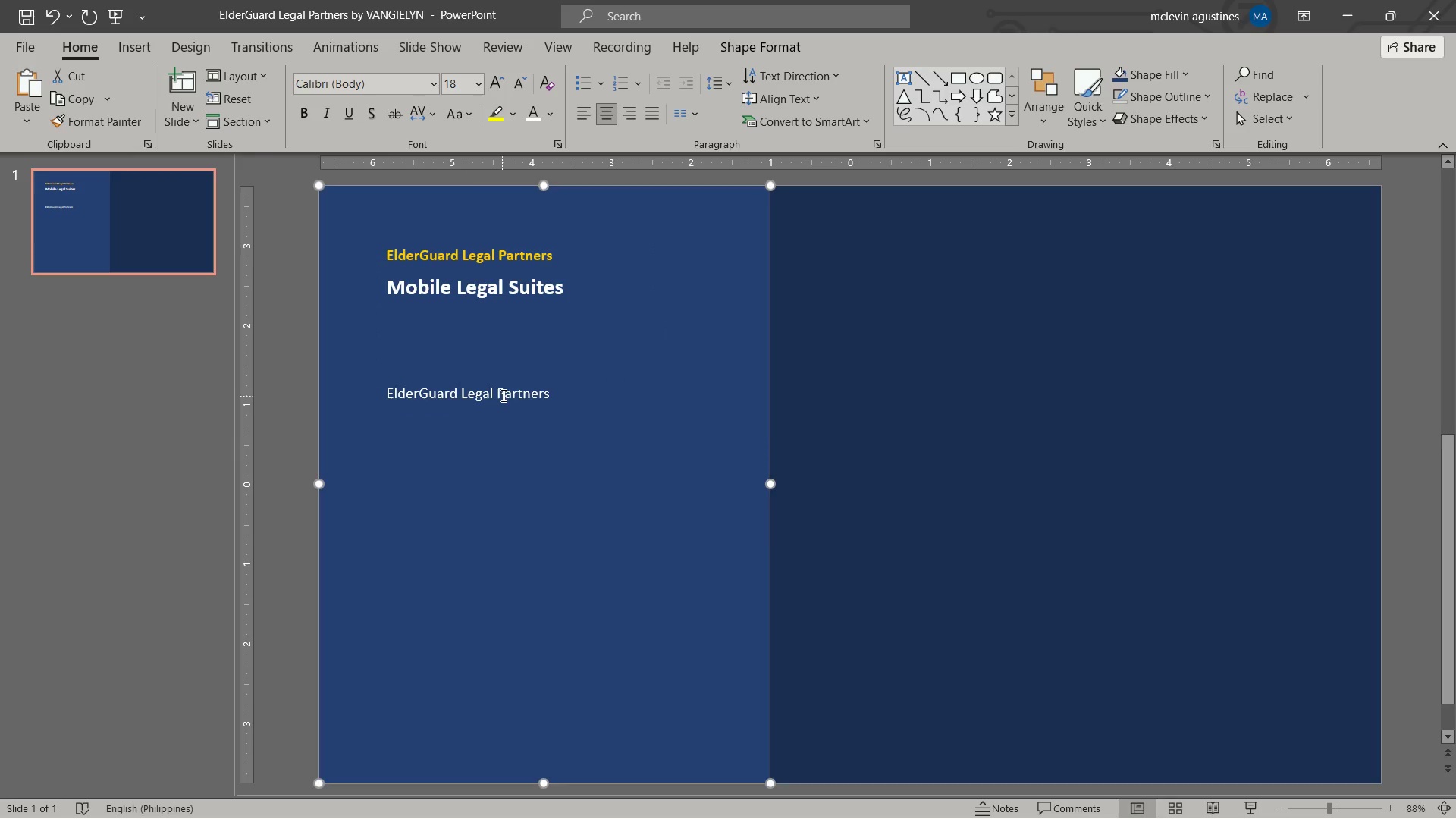 
left_click([503, 395])
 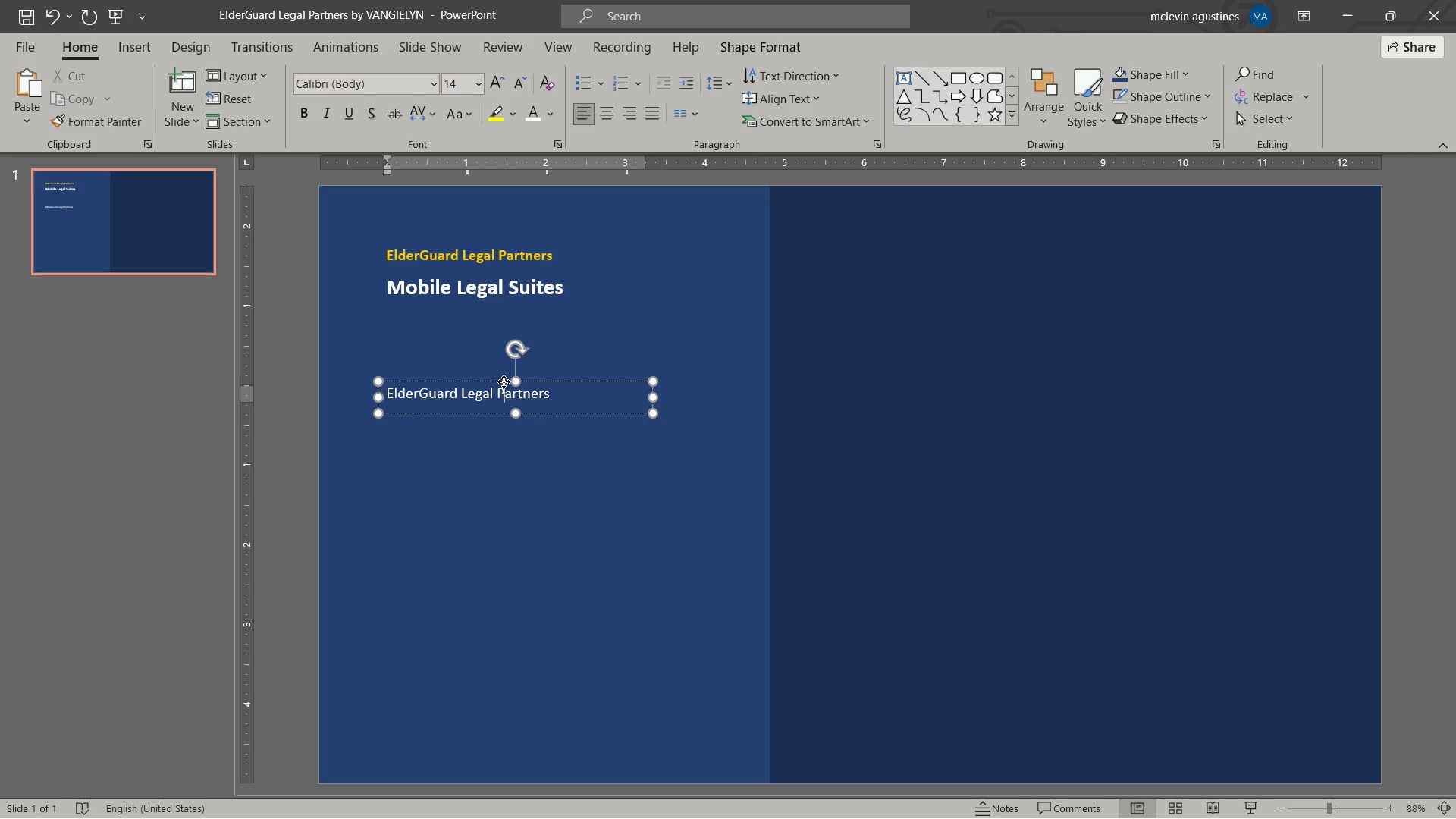 
left_click([504, 381])
 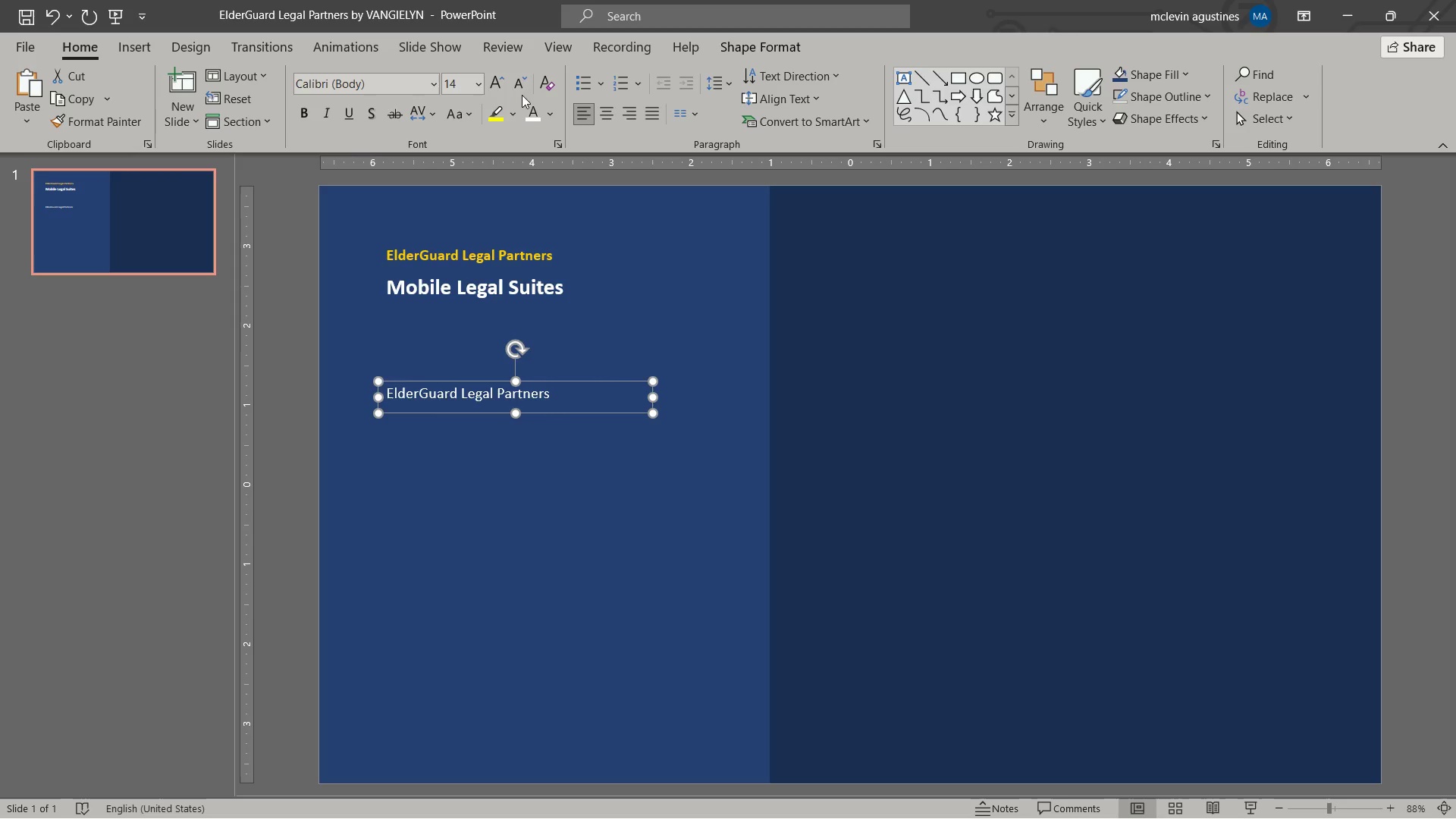 
left_click_drag(start_coordinate=[522, 83], to_coordinate=[518, 83])
 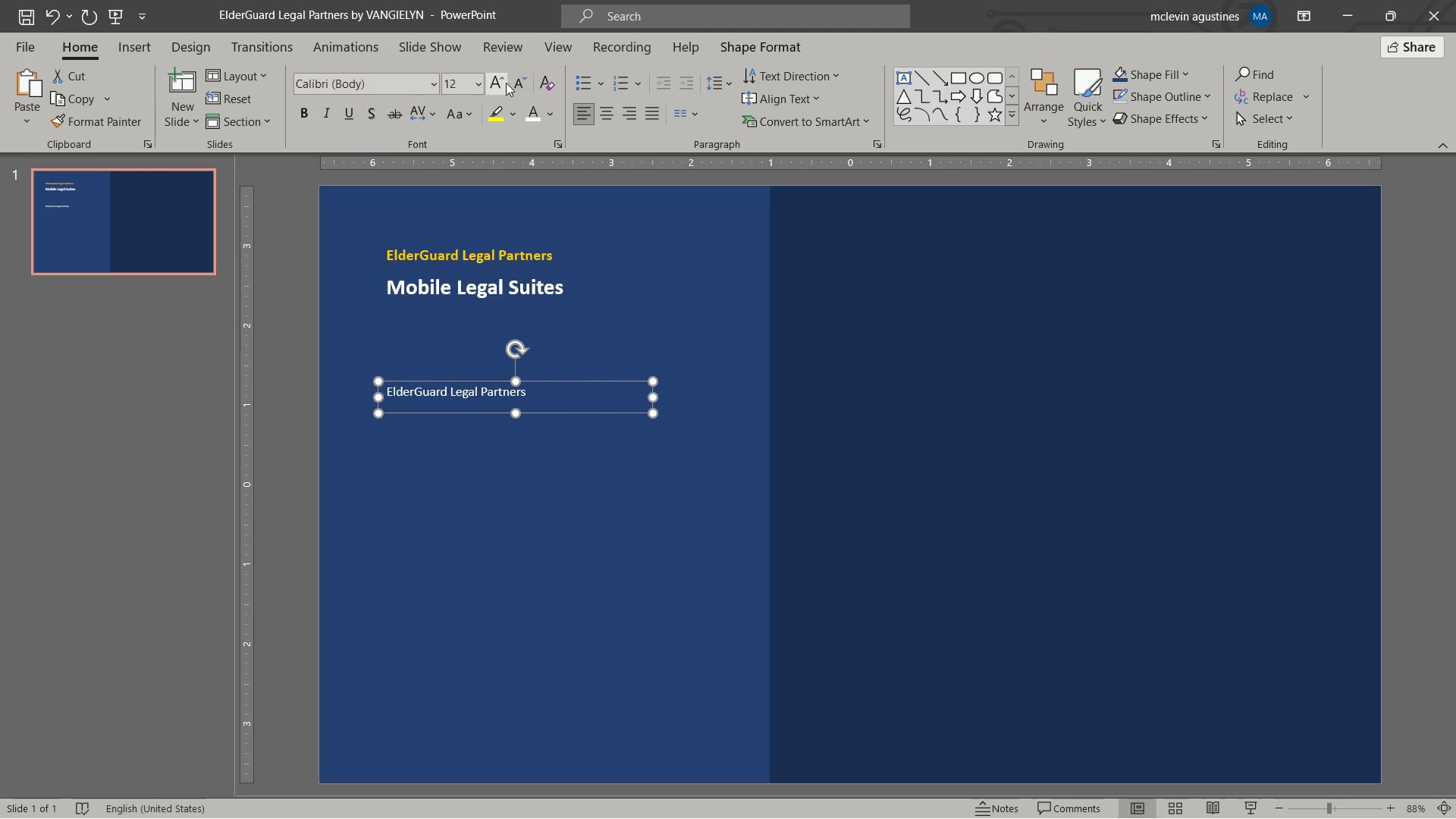 
mouse_move([477, 99])
 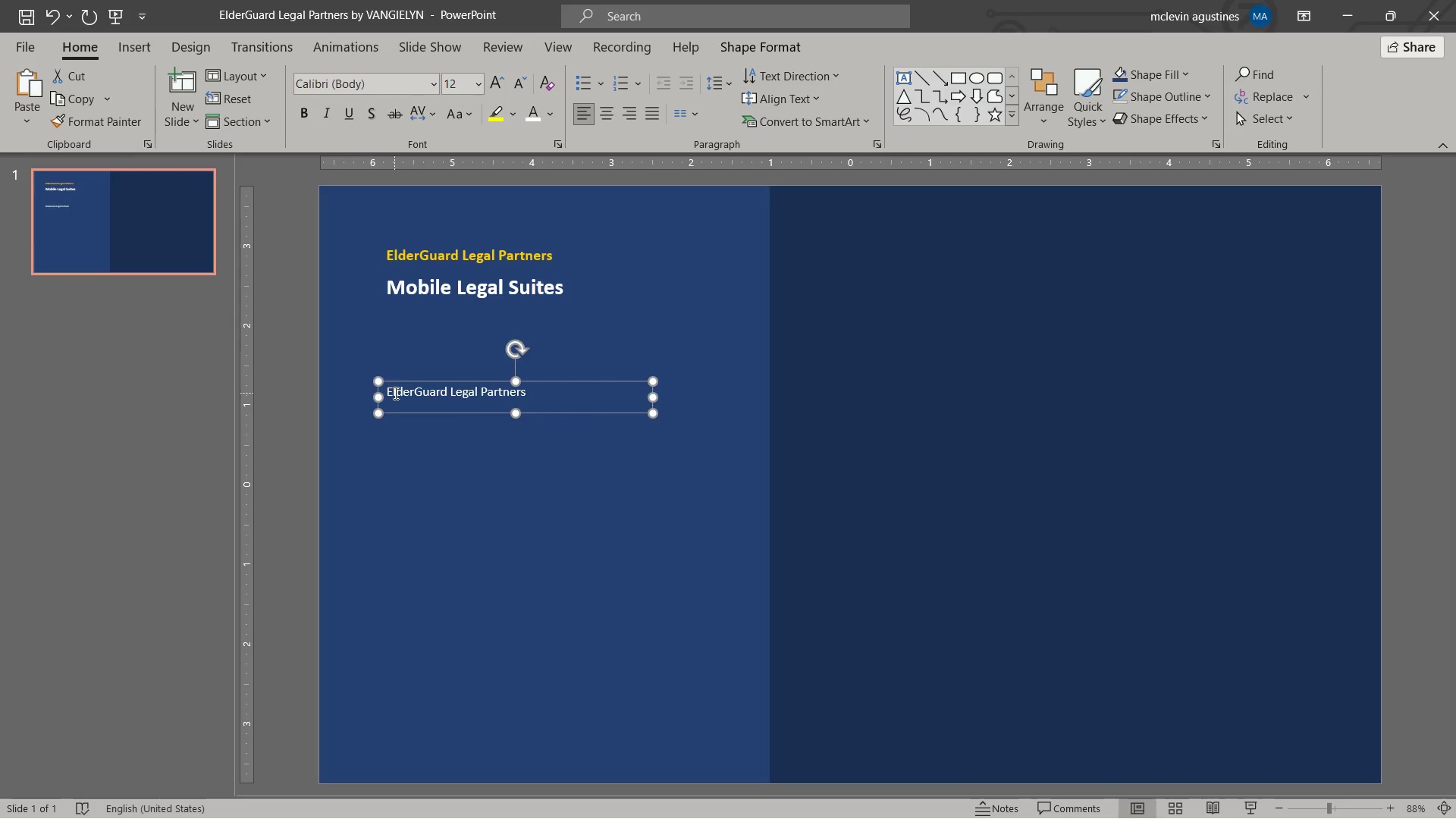 
left_click_drag(start_coordinate=[394, 389], to_coordinate=[578, 383])
 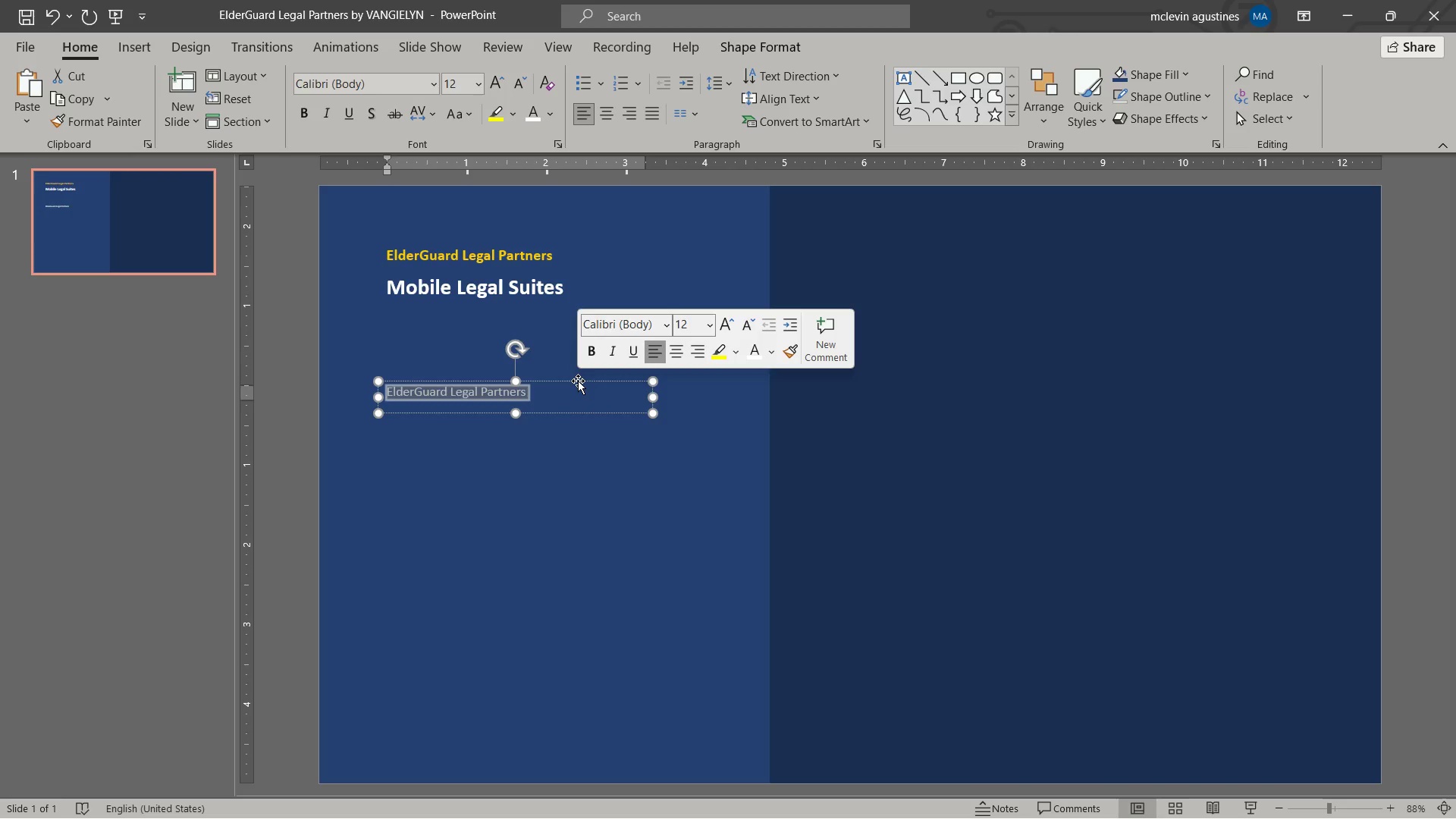 
type(luxury estate planning and probate services delivered ti)
key(Backspace)
type(o gated retirement communities.)
 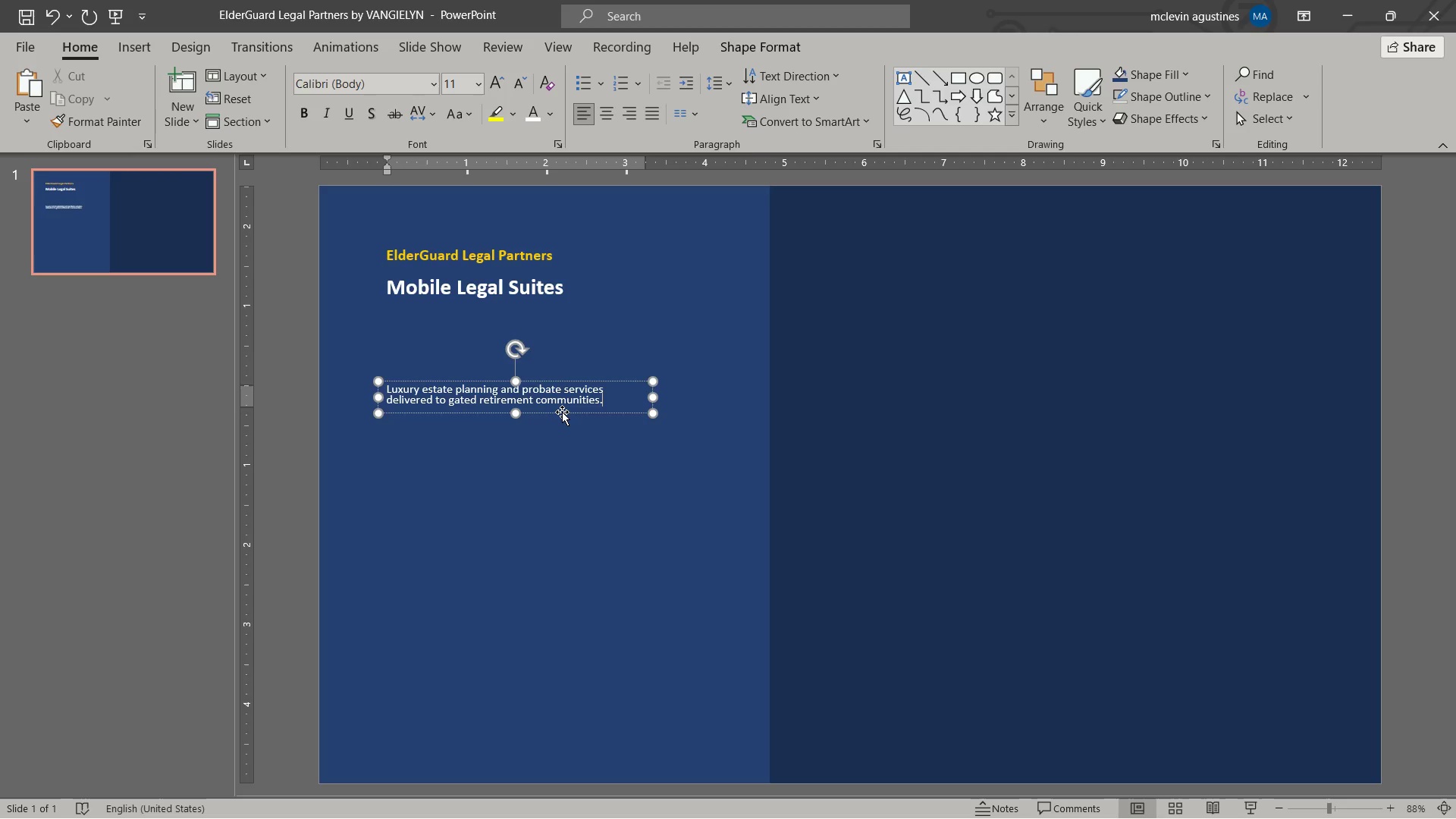 
key(Escape)
 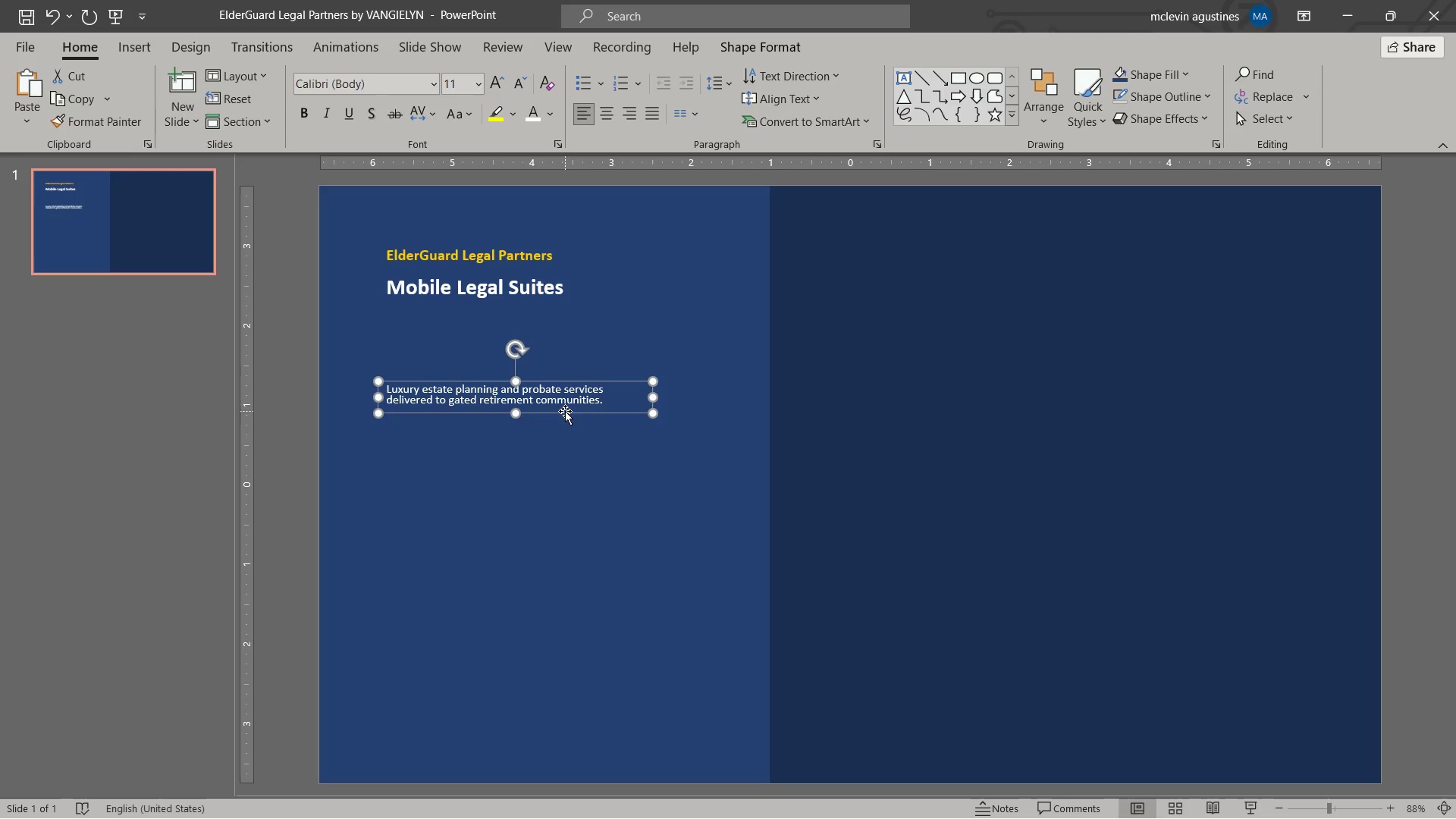 
key(Escape)
 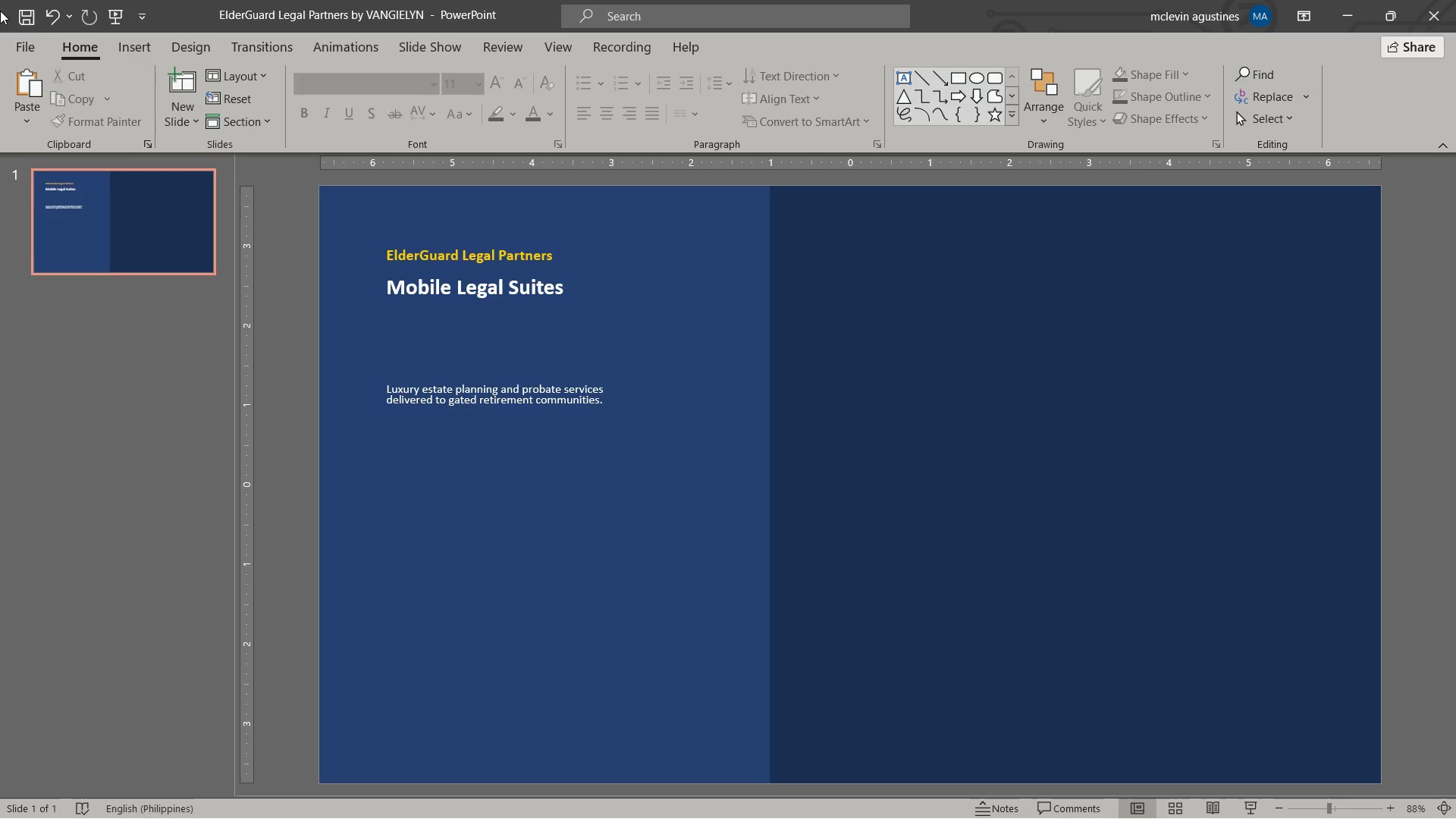 
left_click([22, 17])
 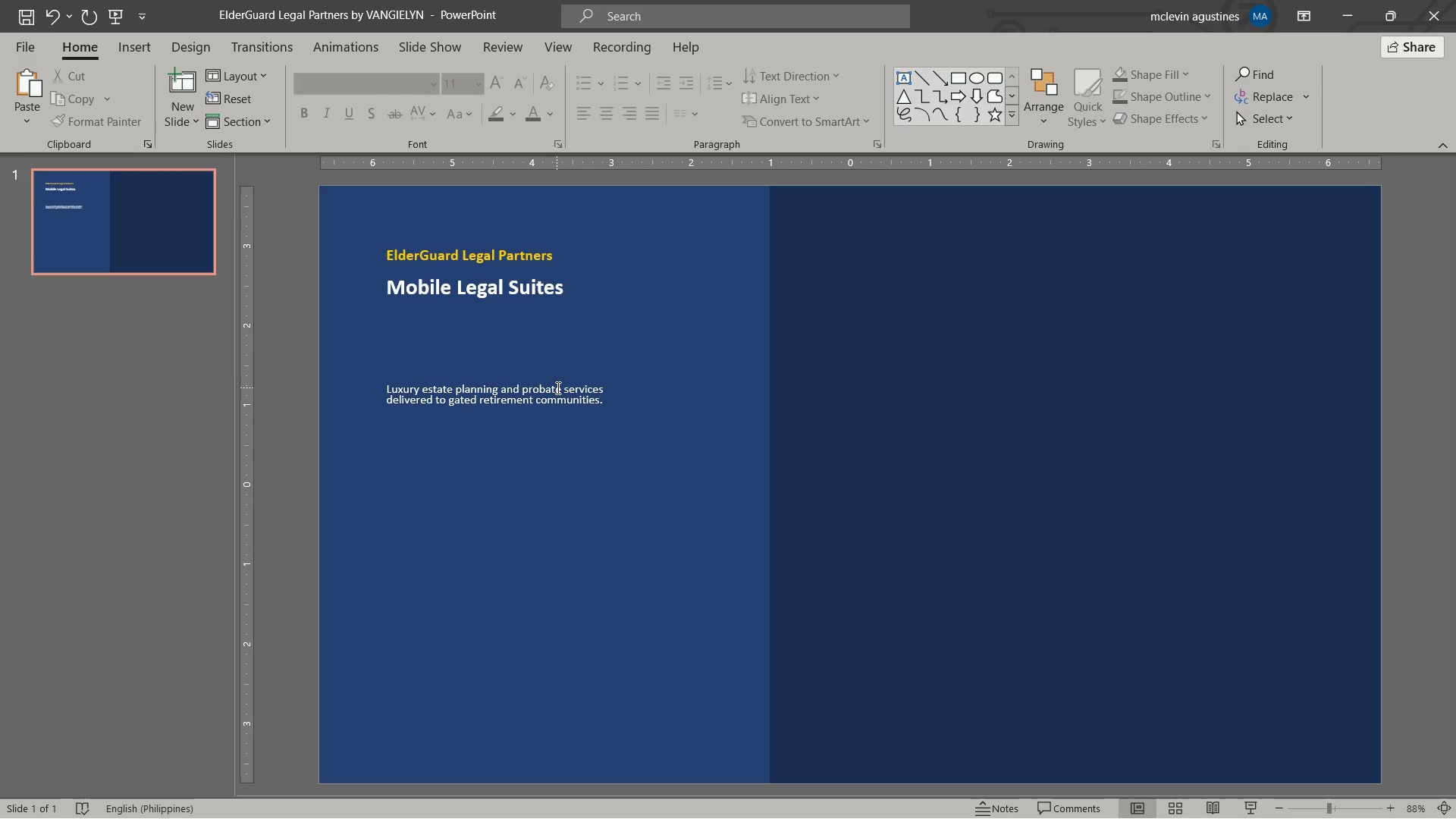 
wait(9.19)
 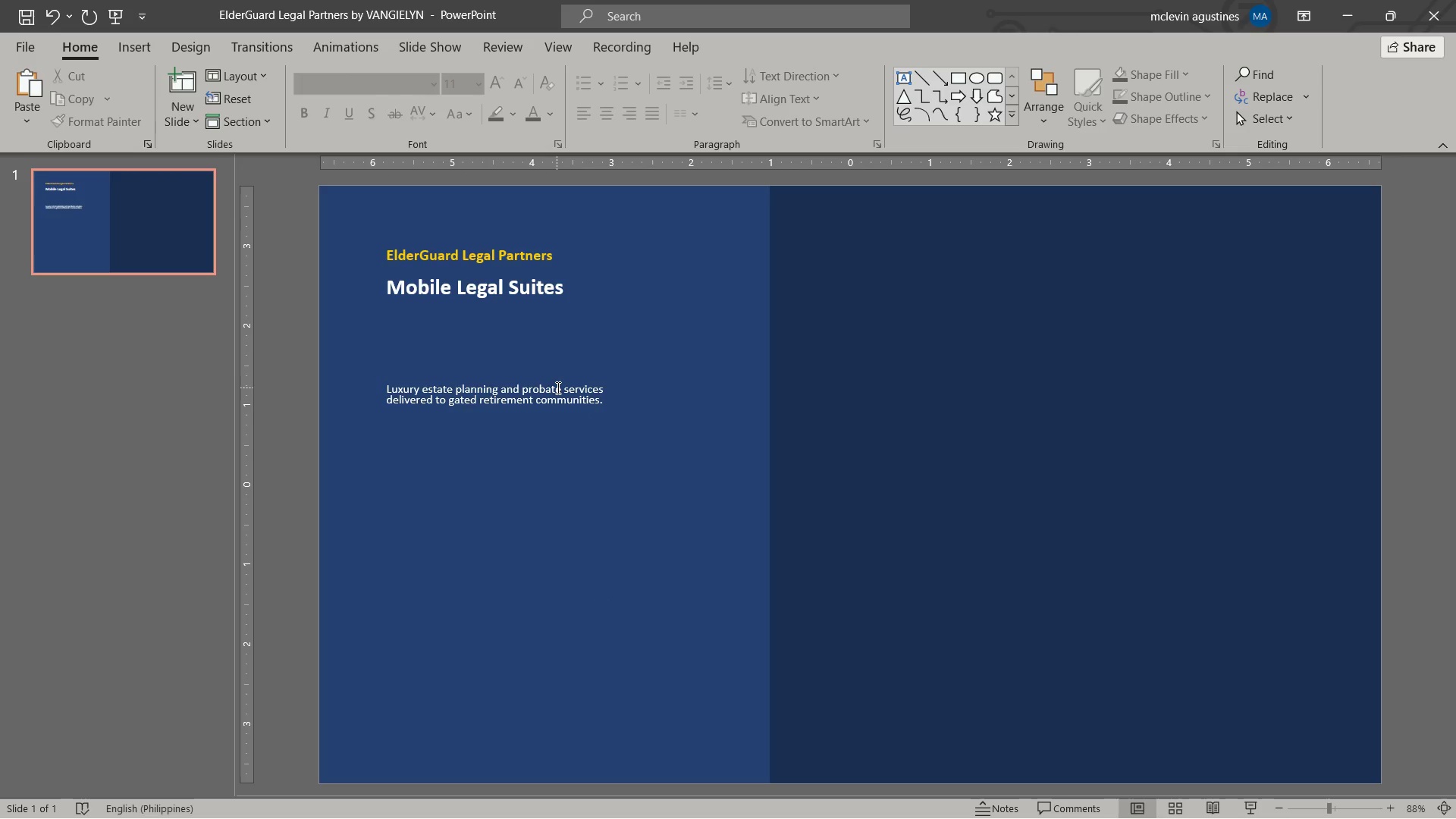 
key(ArrowDown)
 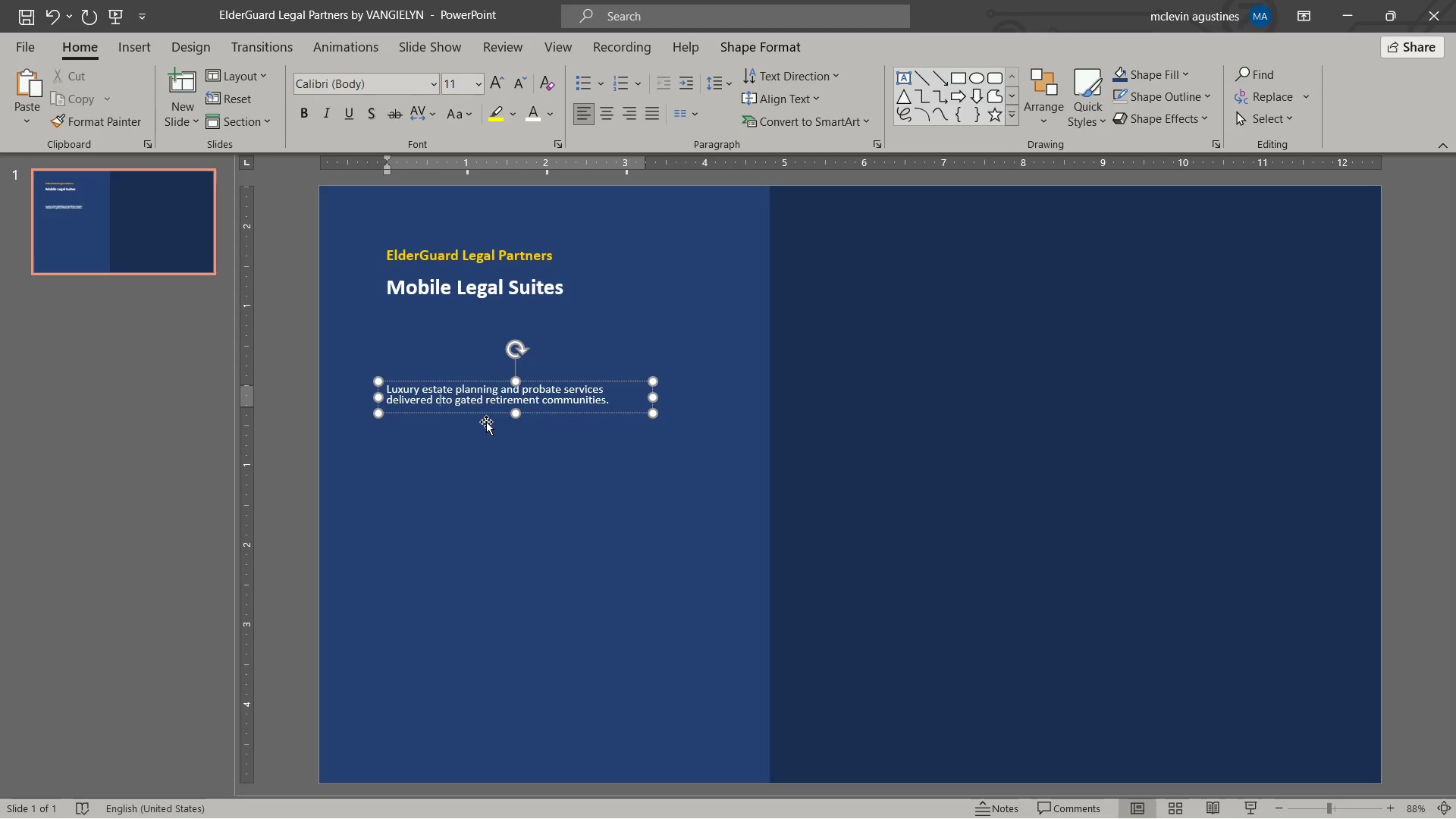 
type(directly )
 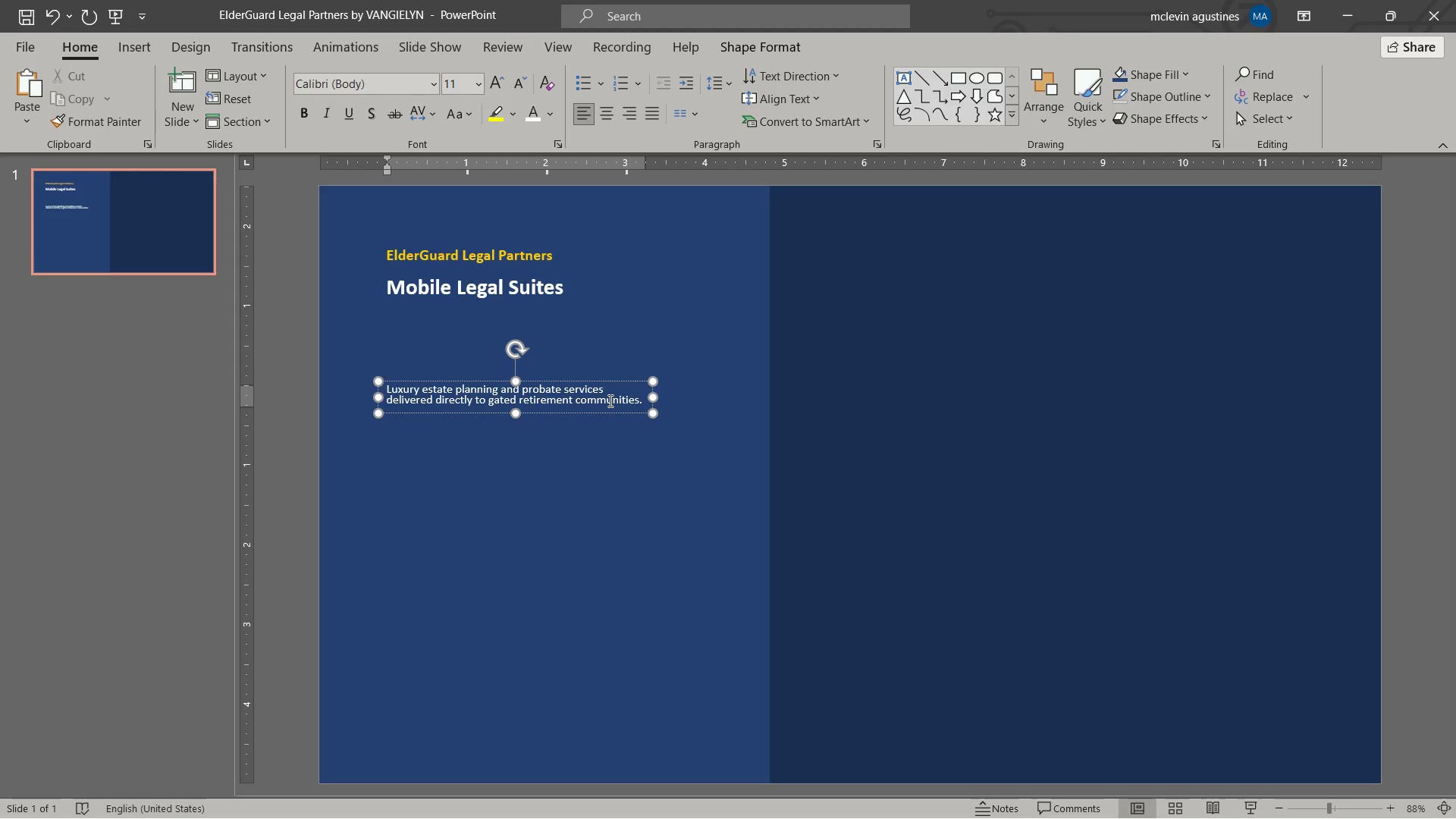 
wait(5.03)
 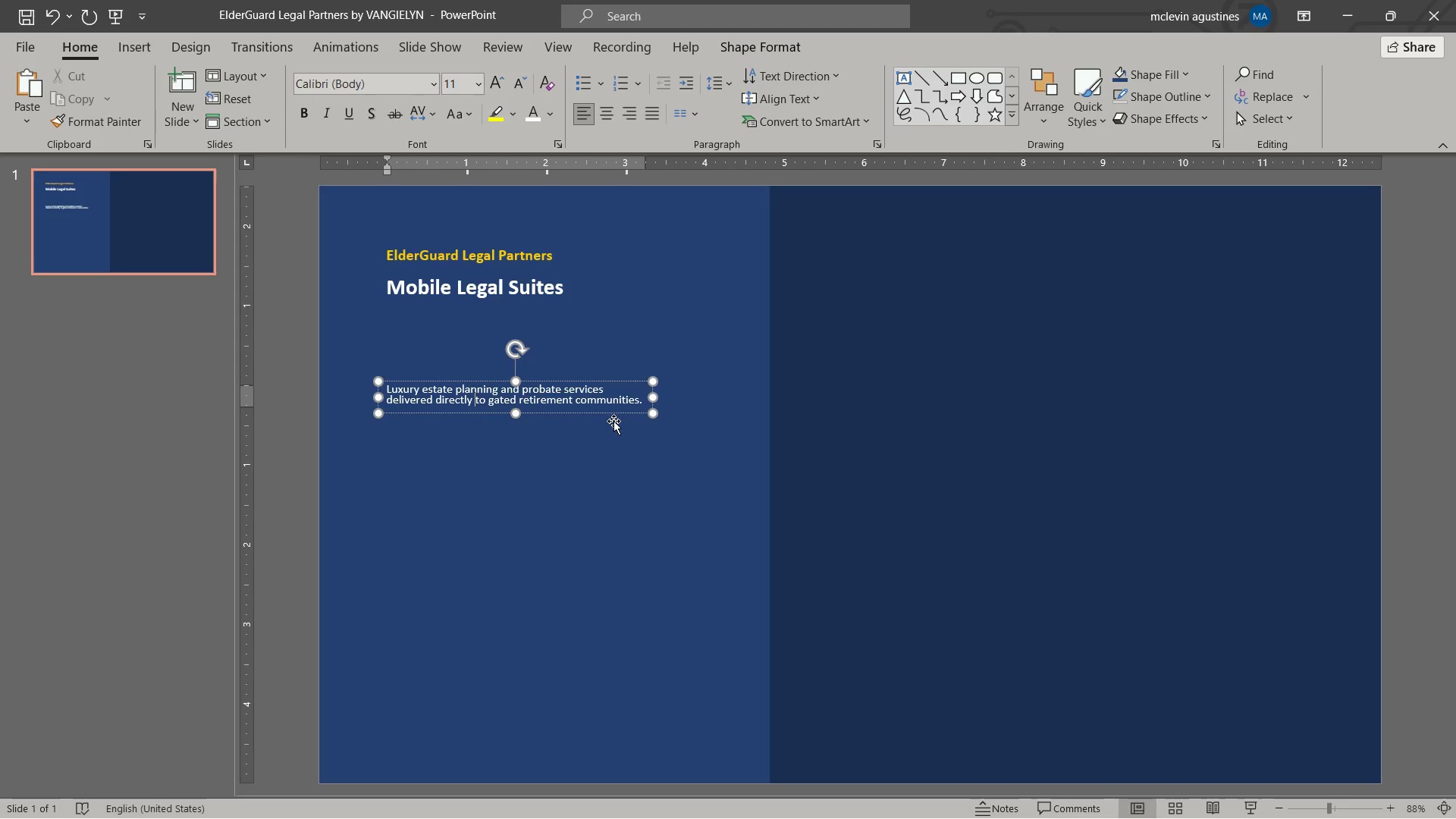 
key(Escape)
 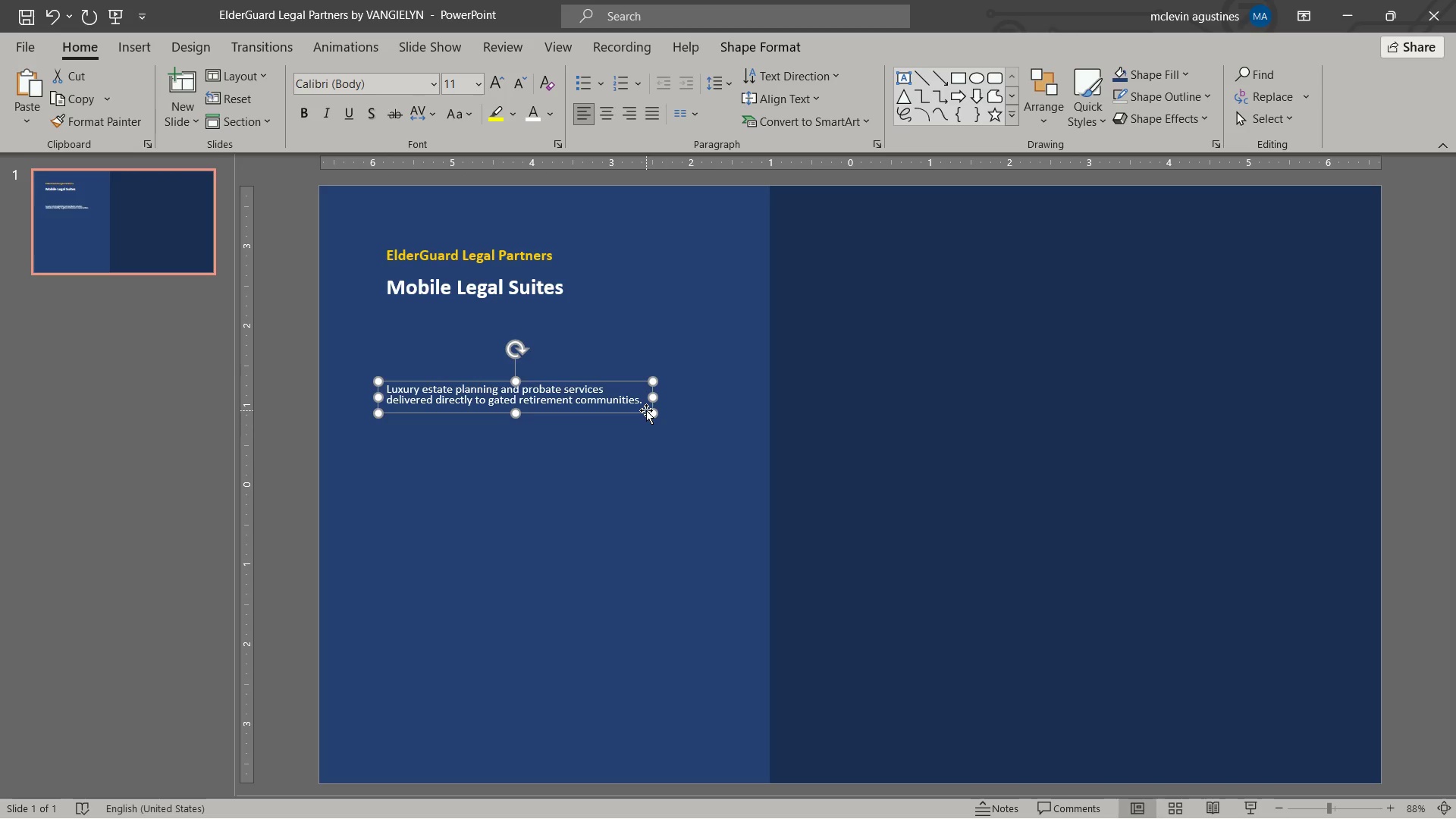 
left_click([646, 410])
 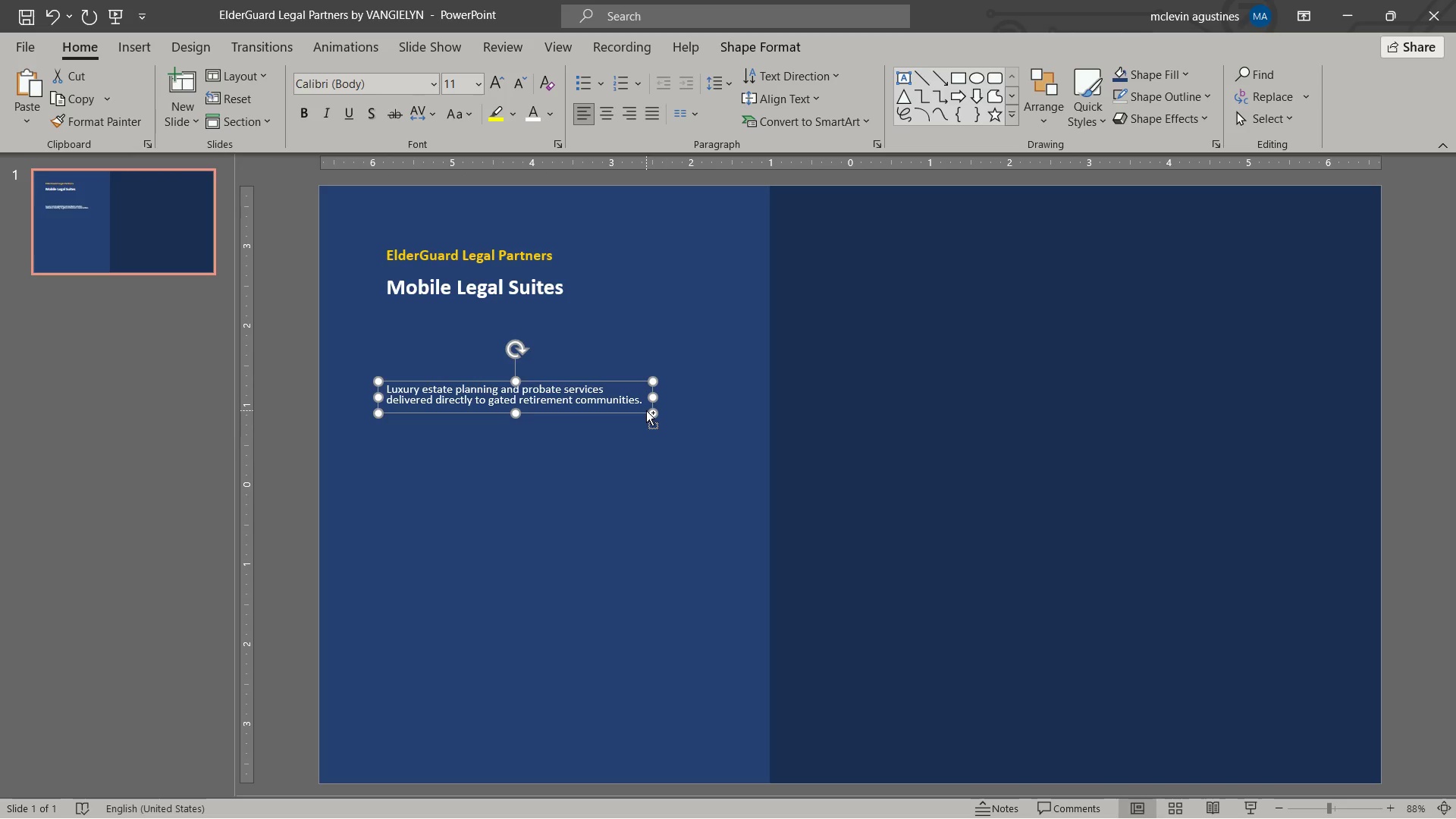 
key(Control+C)
 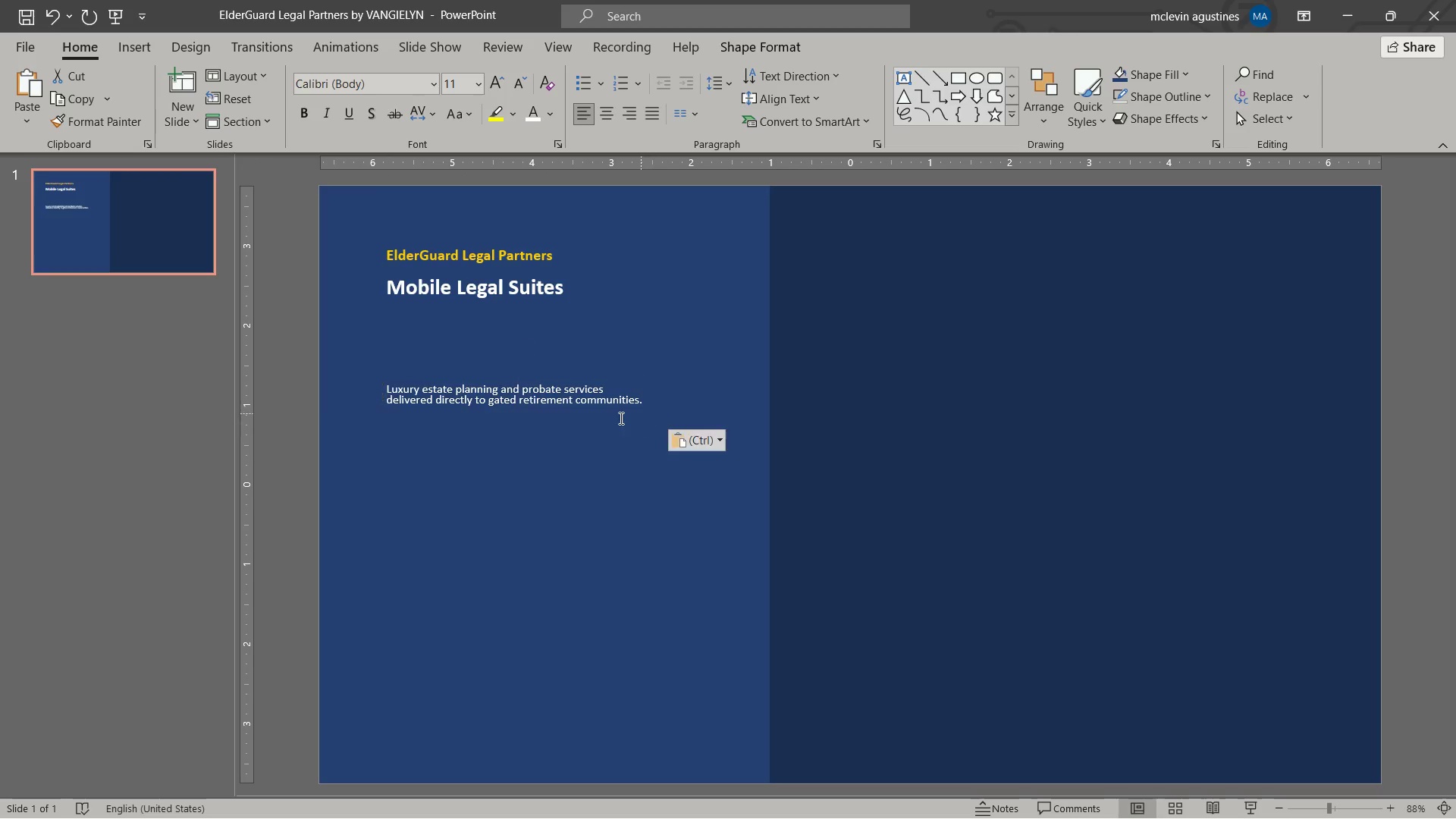 
key(Control+V)
 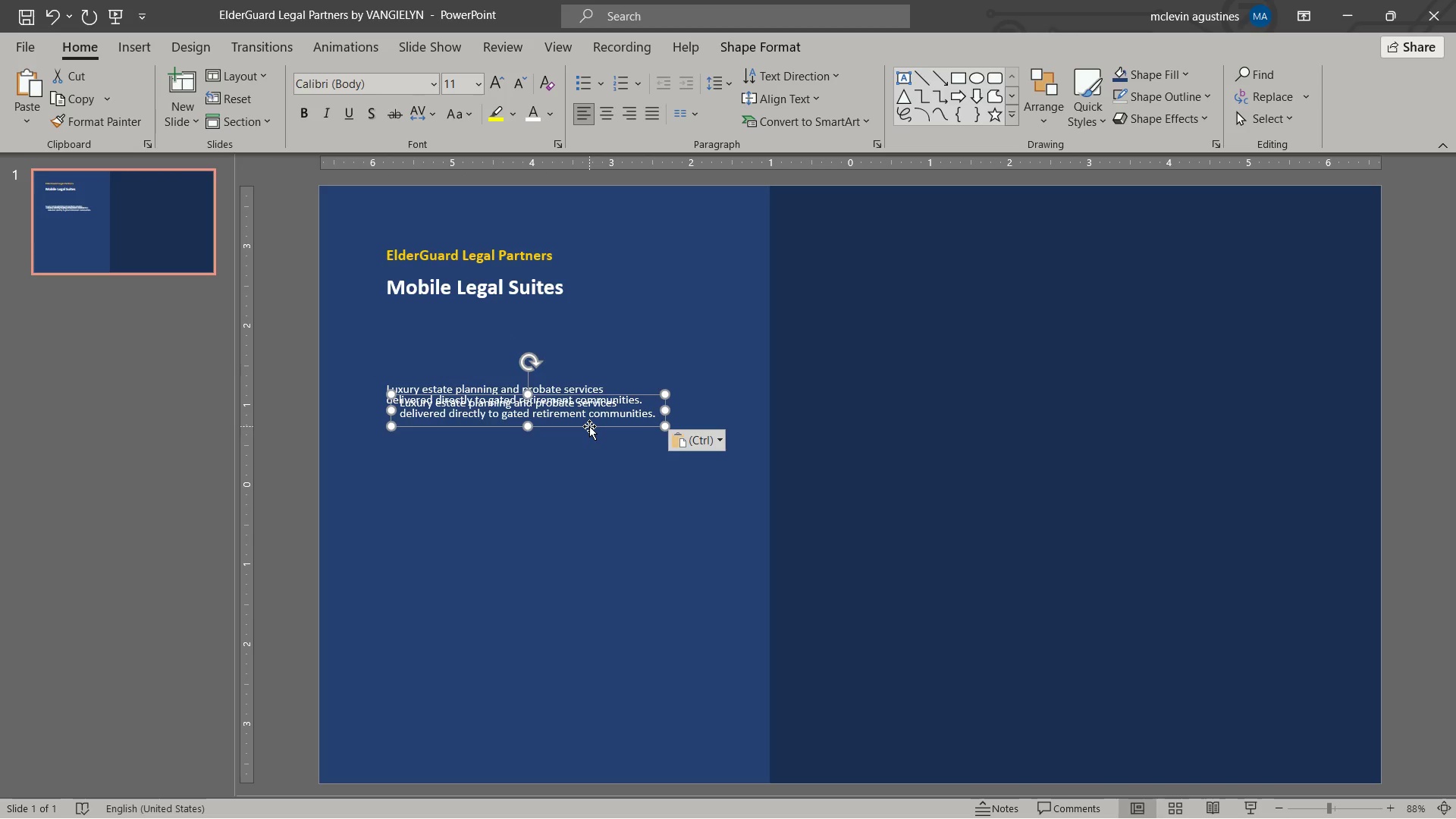 
left_click_drag(start_coordinate=[589, 426], to_coordinate=[577, 468])
 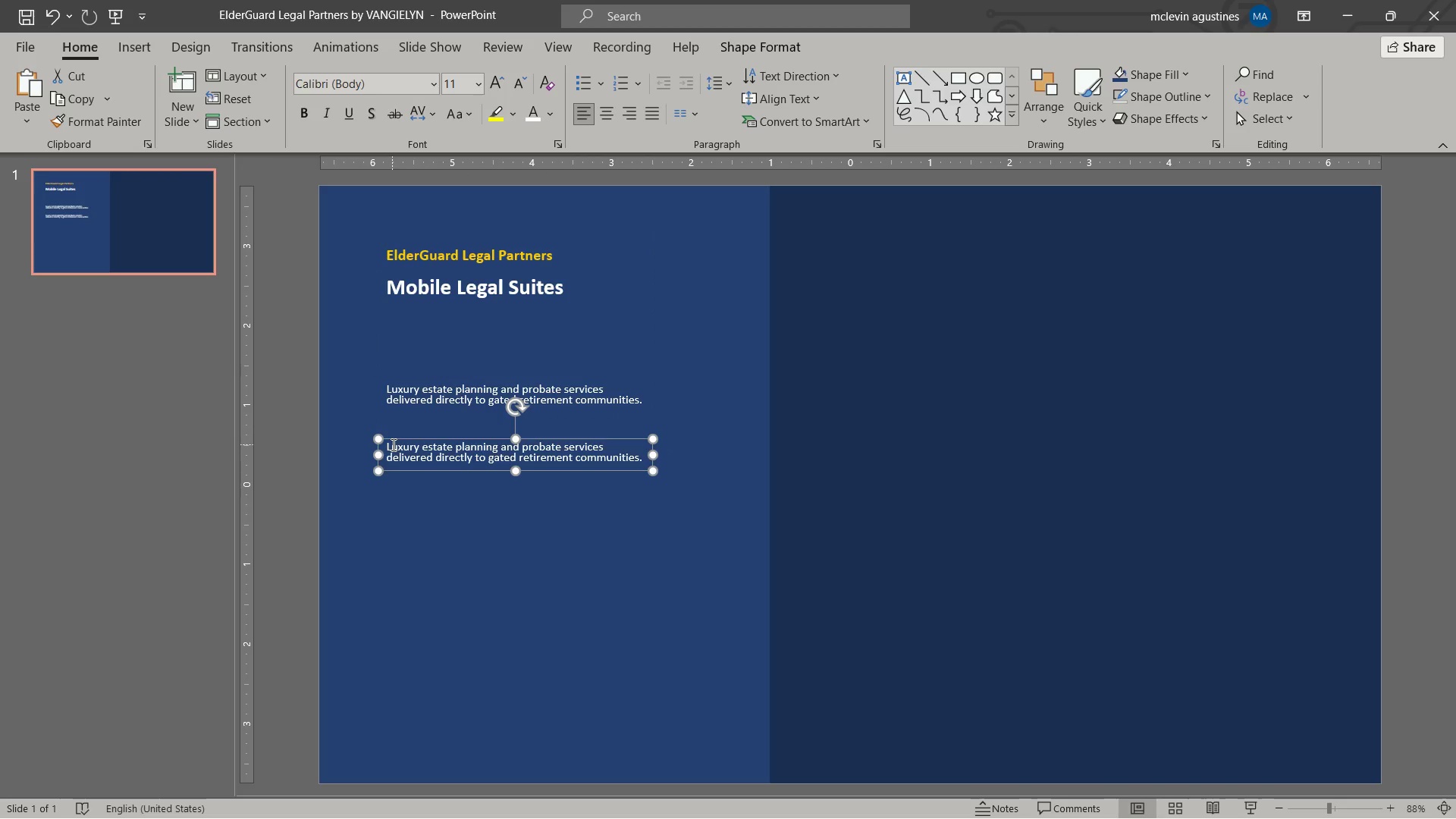 
left_click_drag(start_coordinate=[392, 444], to_coordinate=[648, 460])
 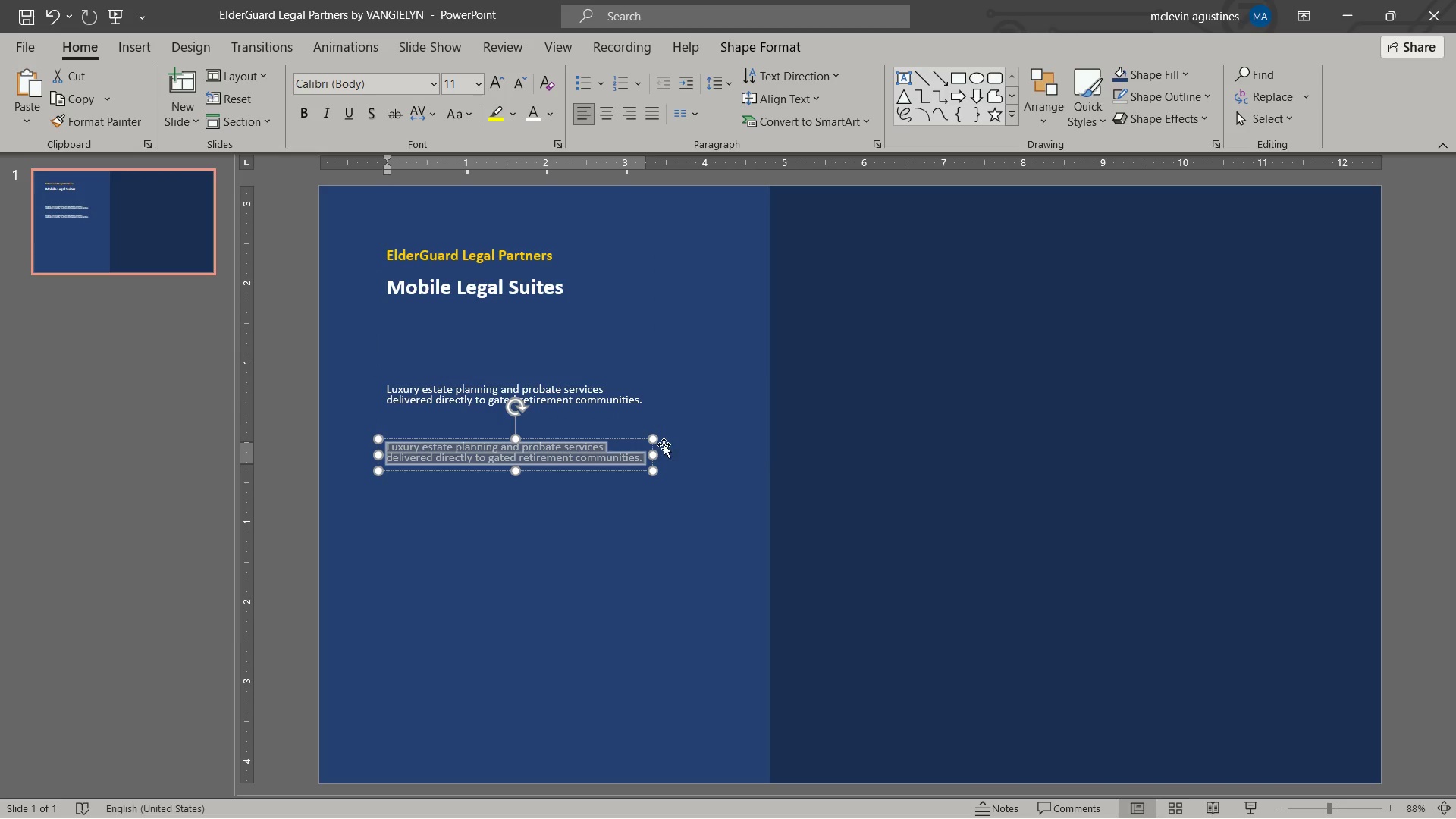 
type($1.5M Seed)
 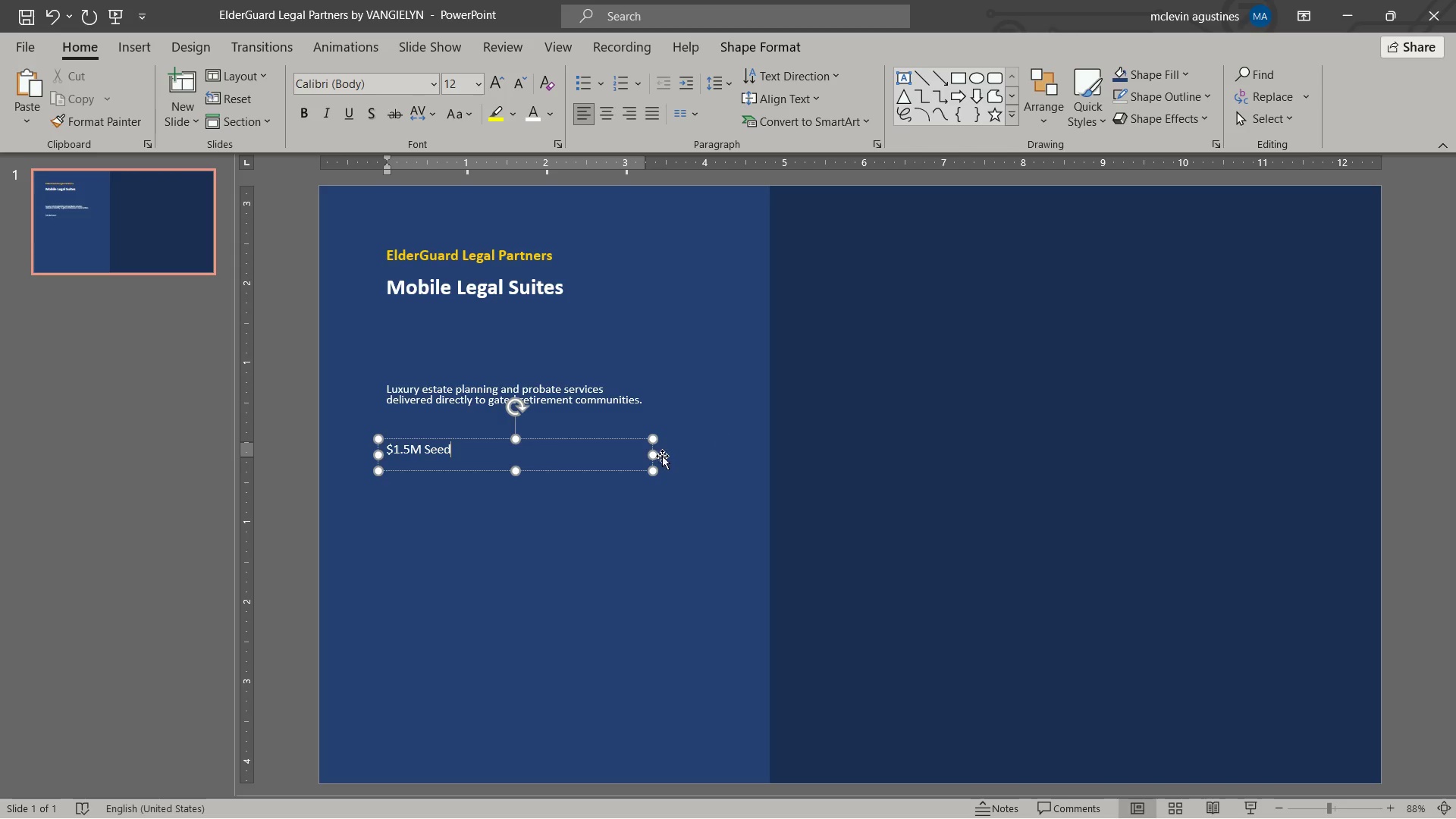 
left_click_drag(start_coordinate=[649, 473], to_coordinate=[467, 459])
 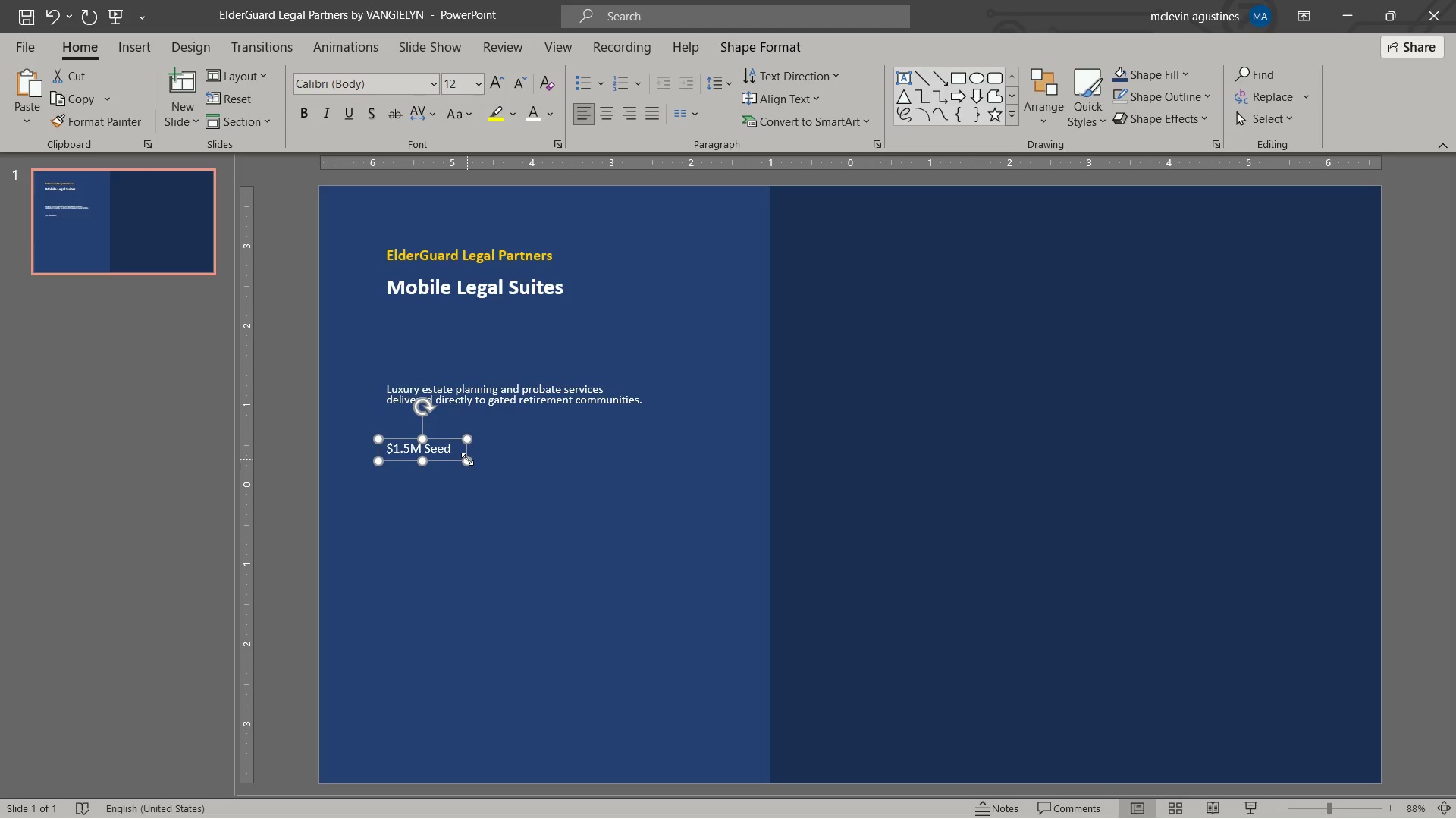 
key(Control+ControlLeft)
 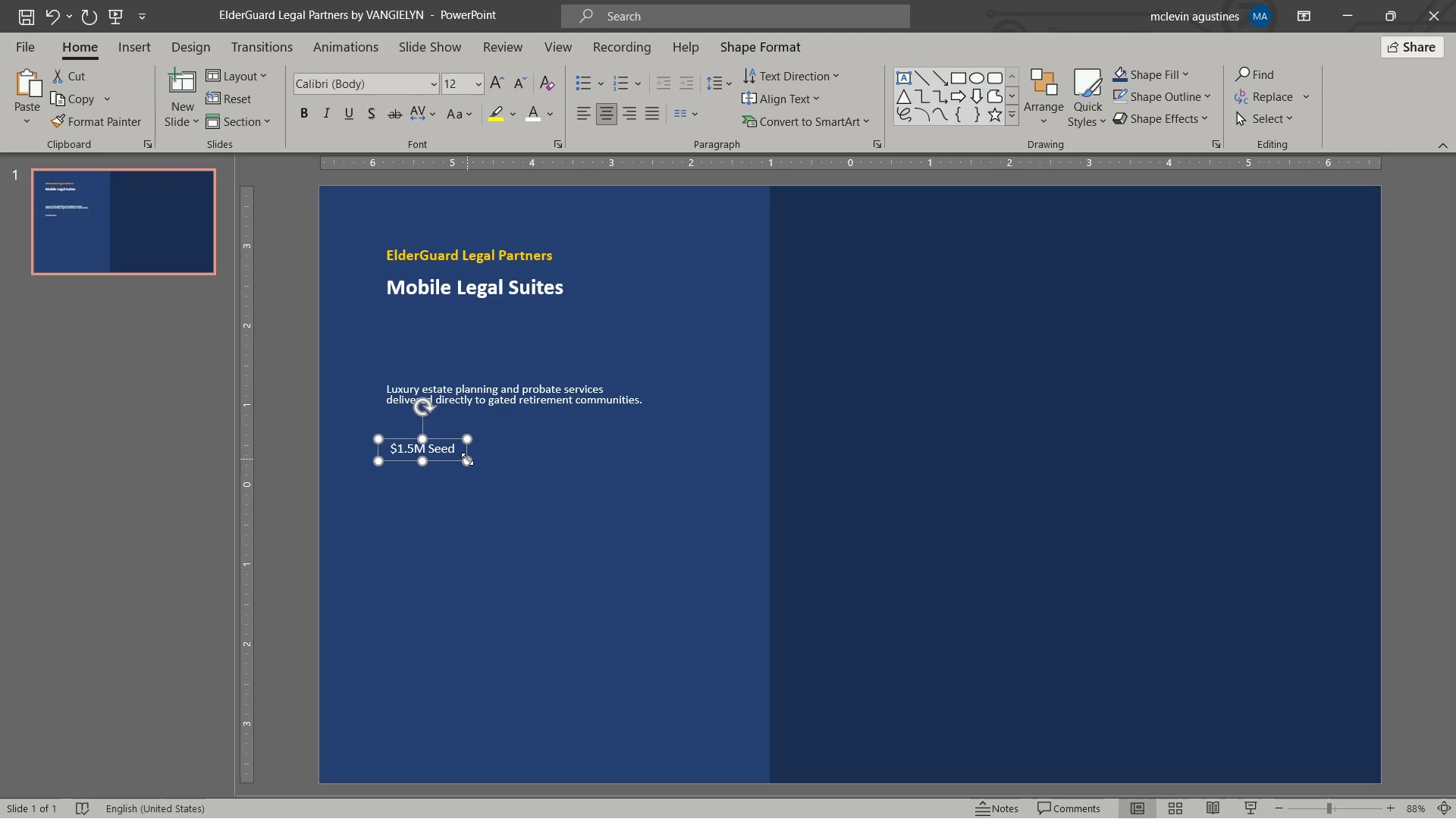 
key(Control+E)
 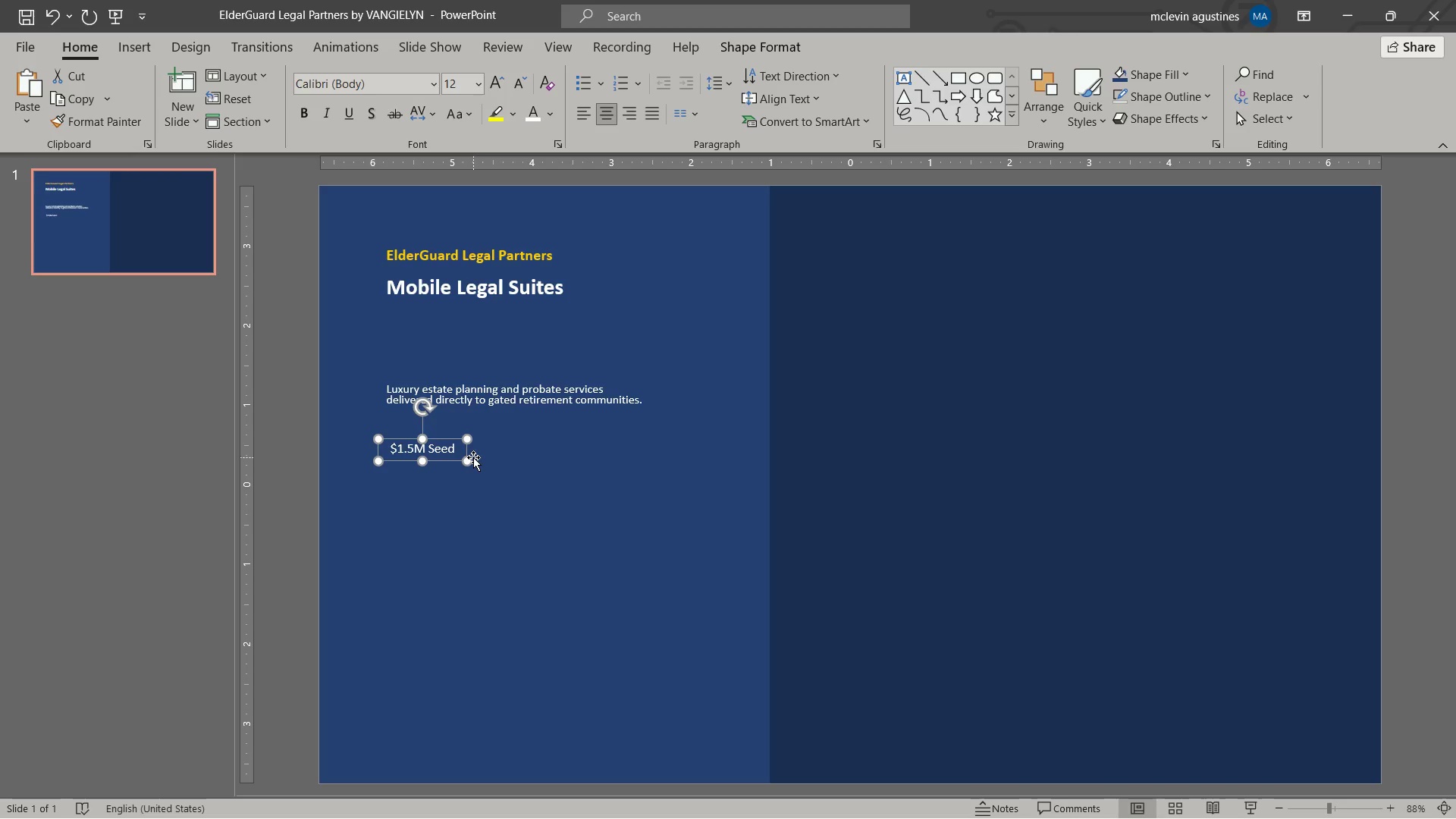 
left_click_drag(start_coordinate=[470, 462], to_coordinate=[489, 471])
 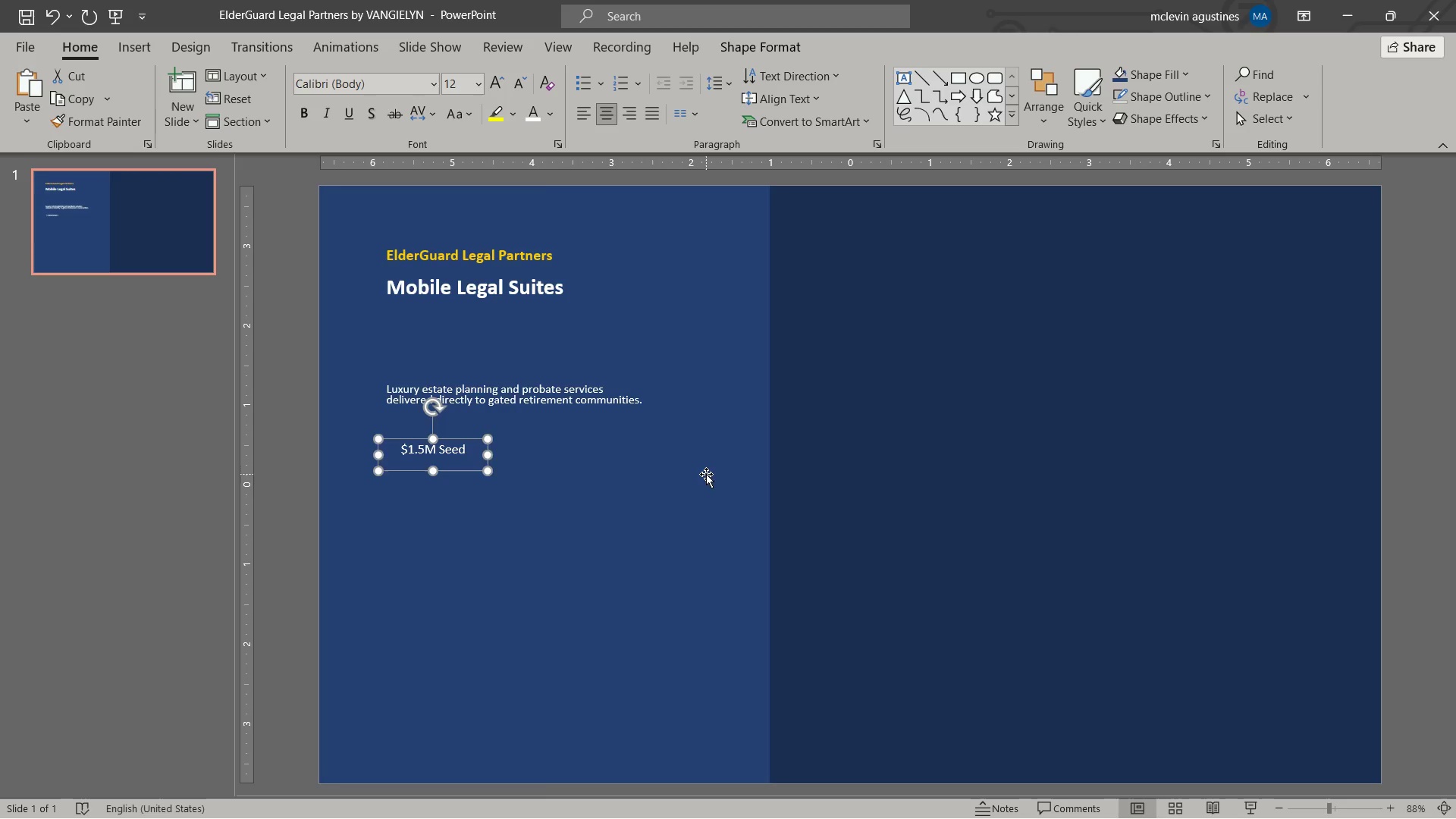 
left_click([706, 474])
 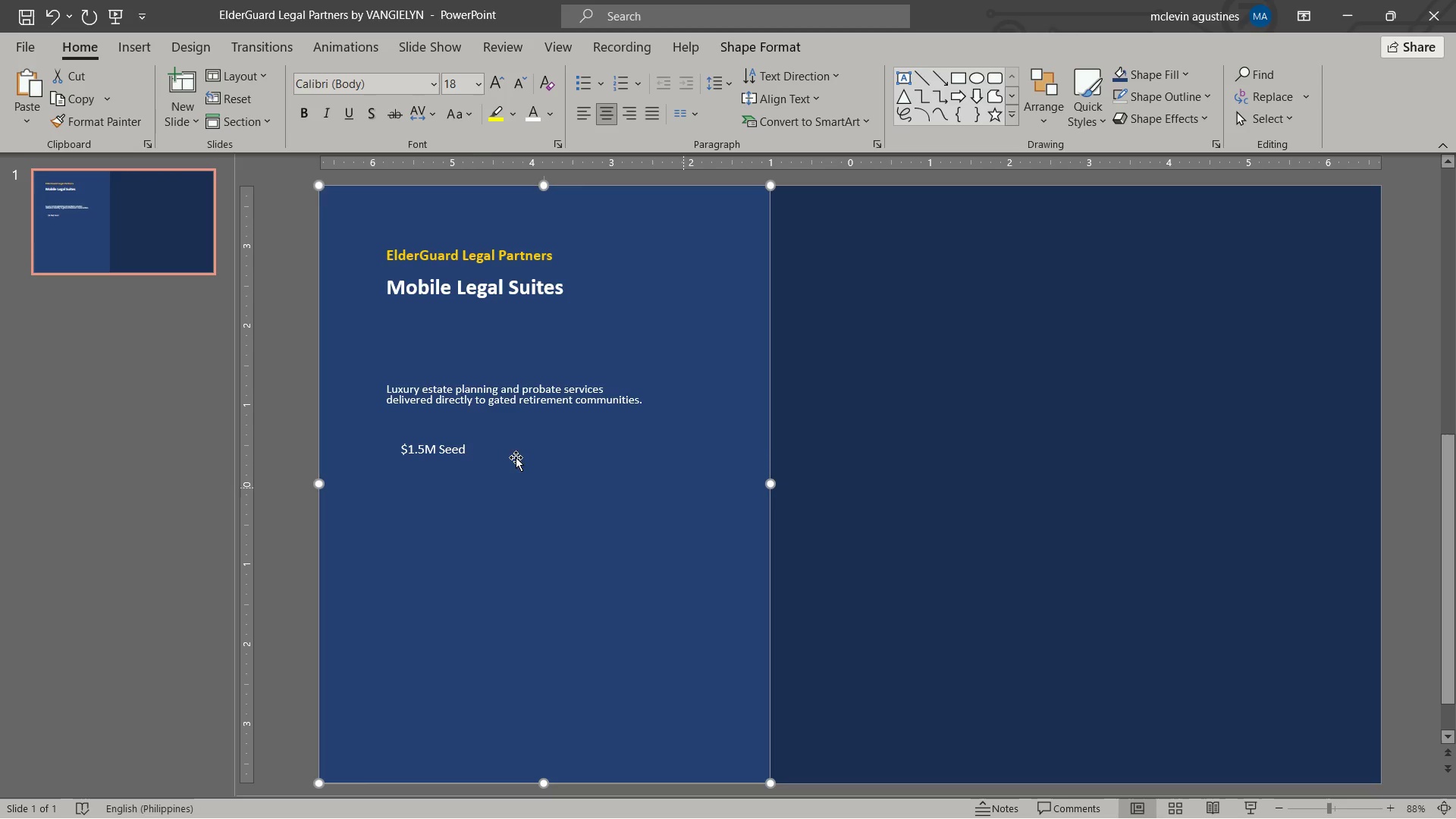 
left_click([464, 444])
 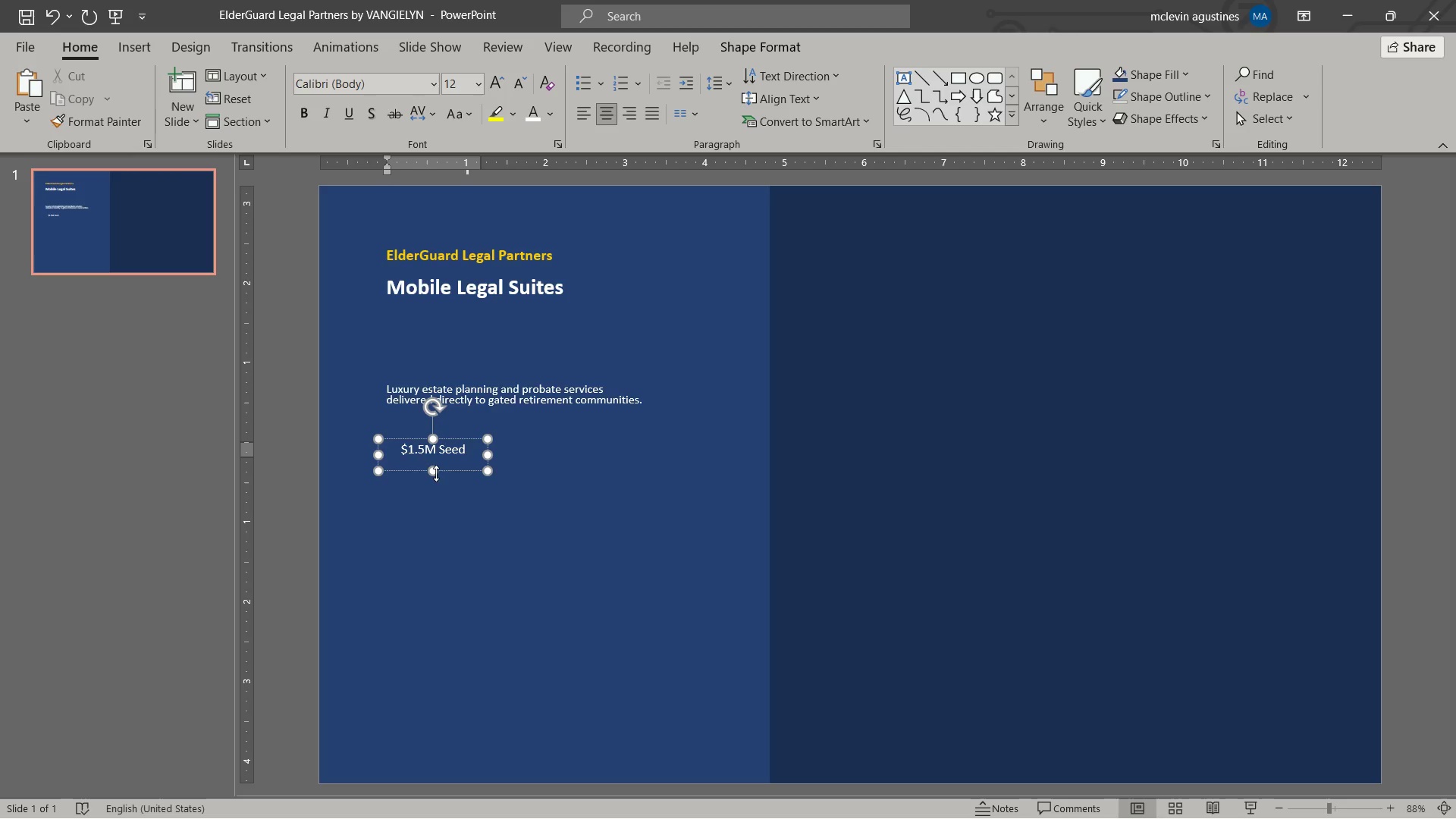 
left_click_drag(start_coordinate=[435, 473], to_coordinate=[447, 481])
 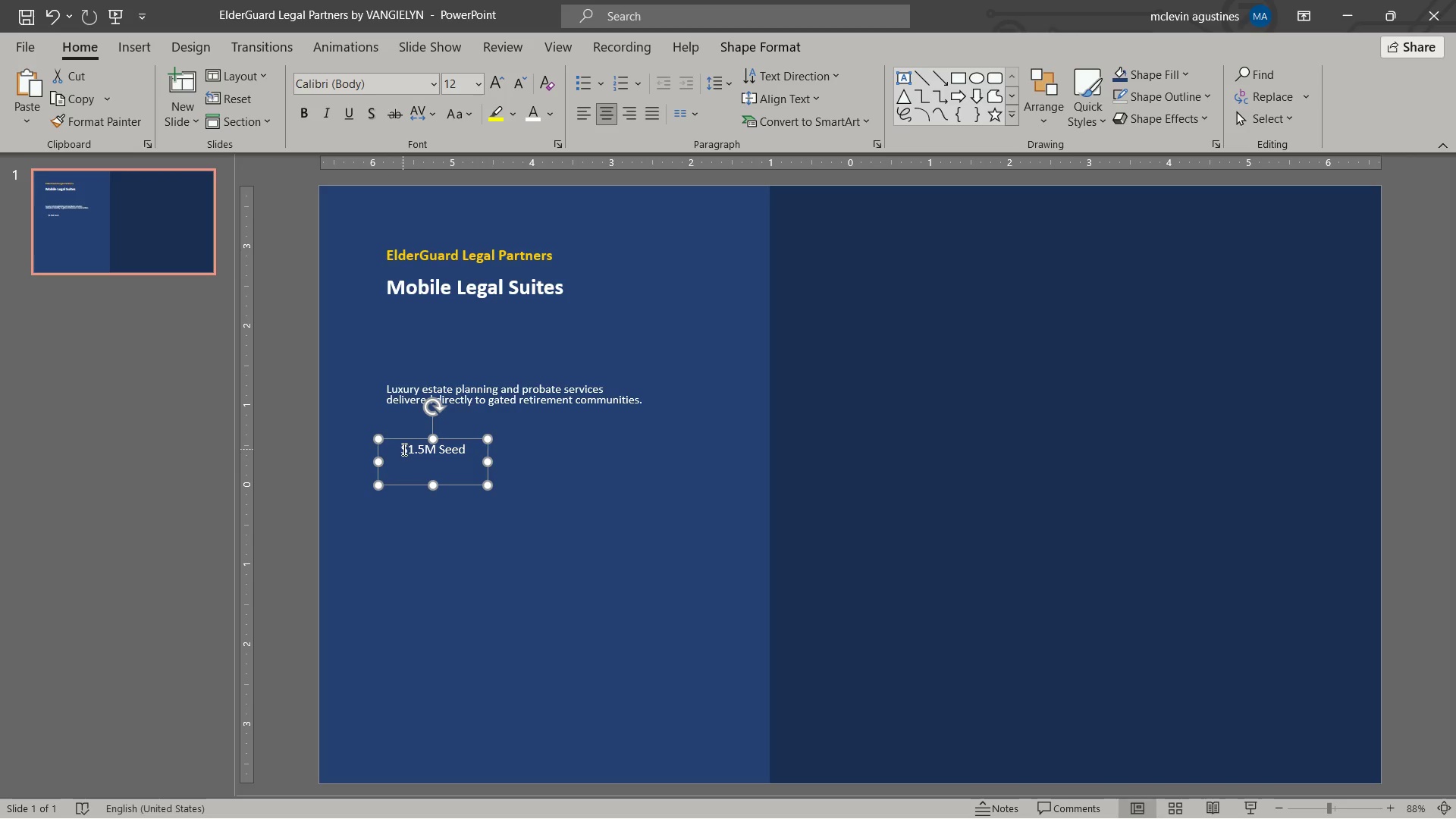 
left_click([403, 449])
 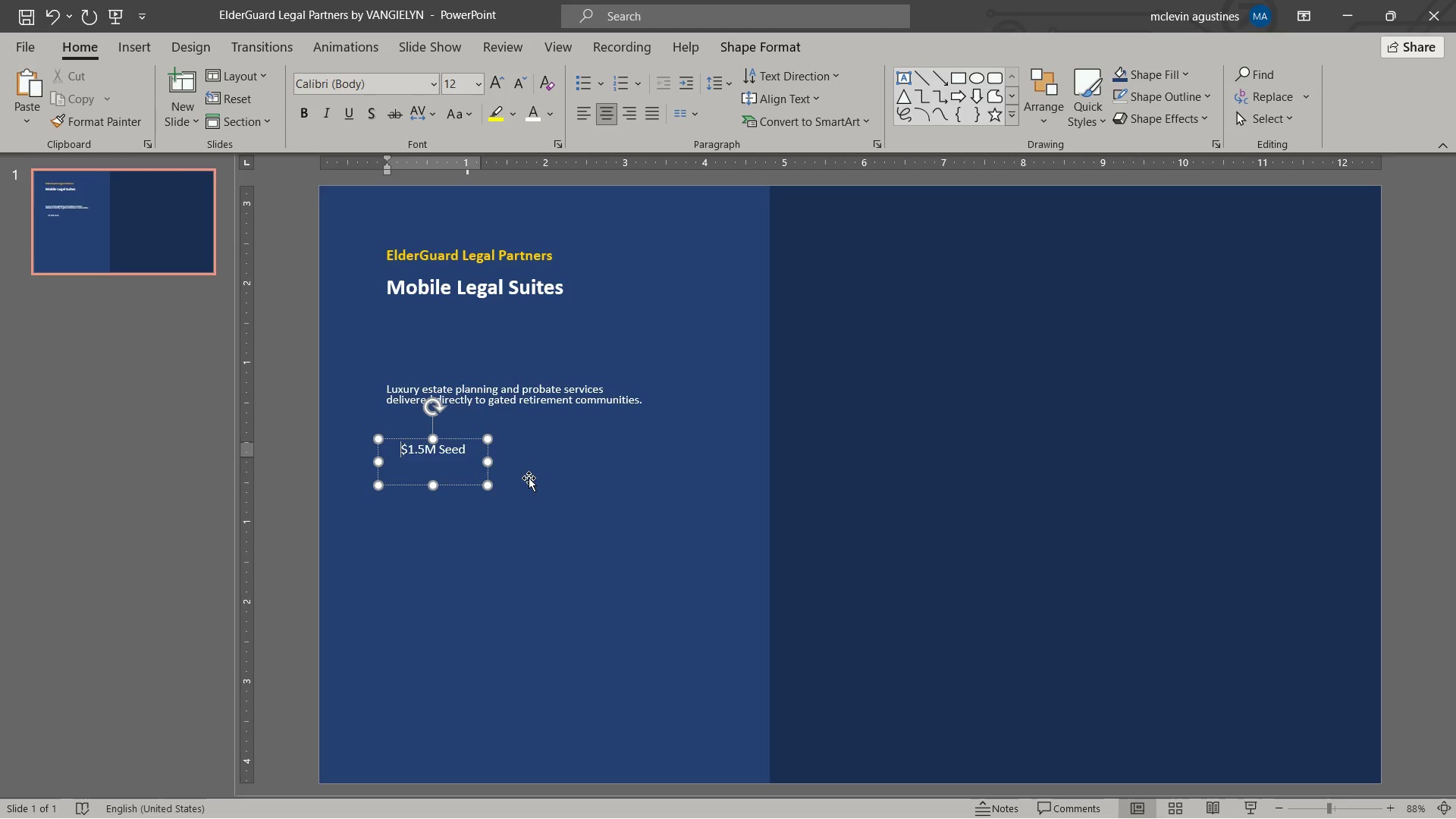 
key(Enter)
 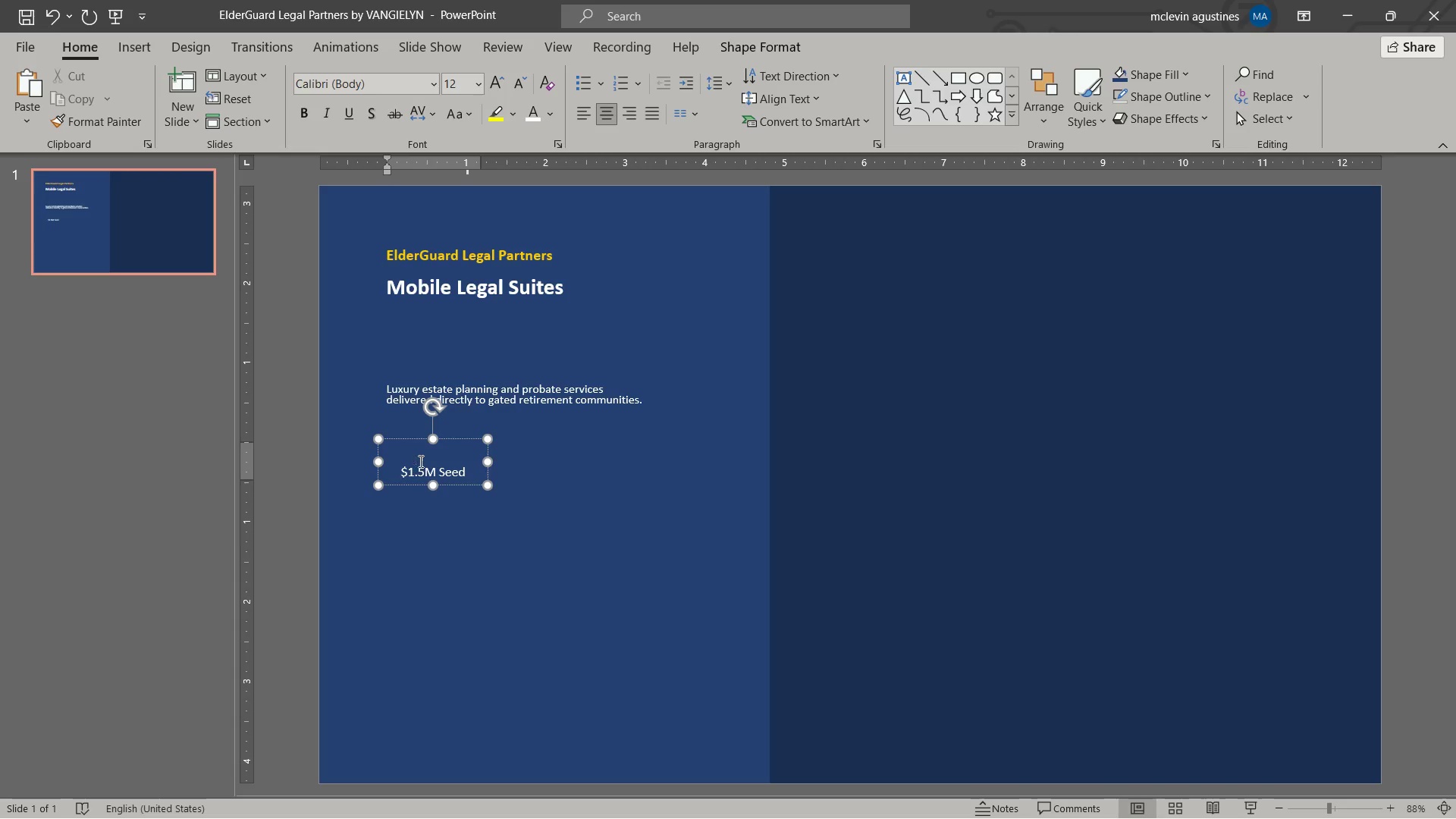 
left_click([424, 461])
 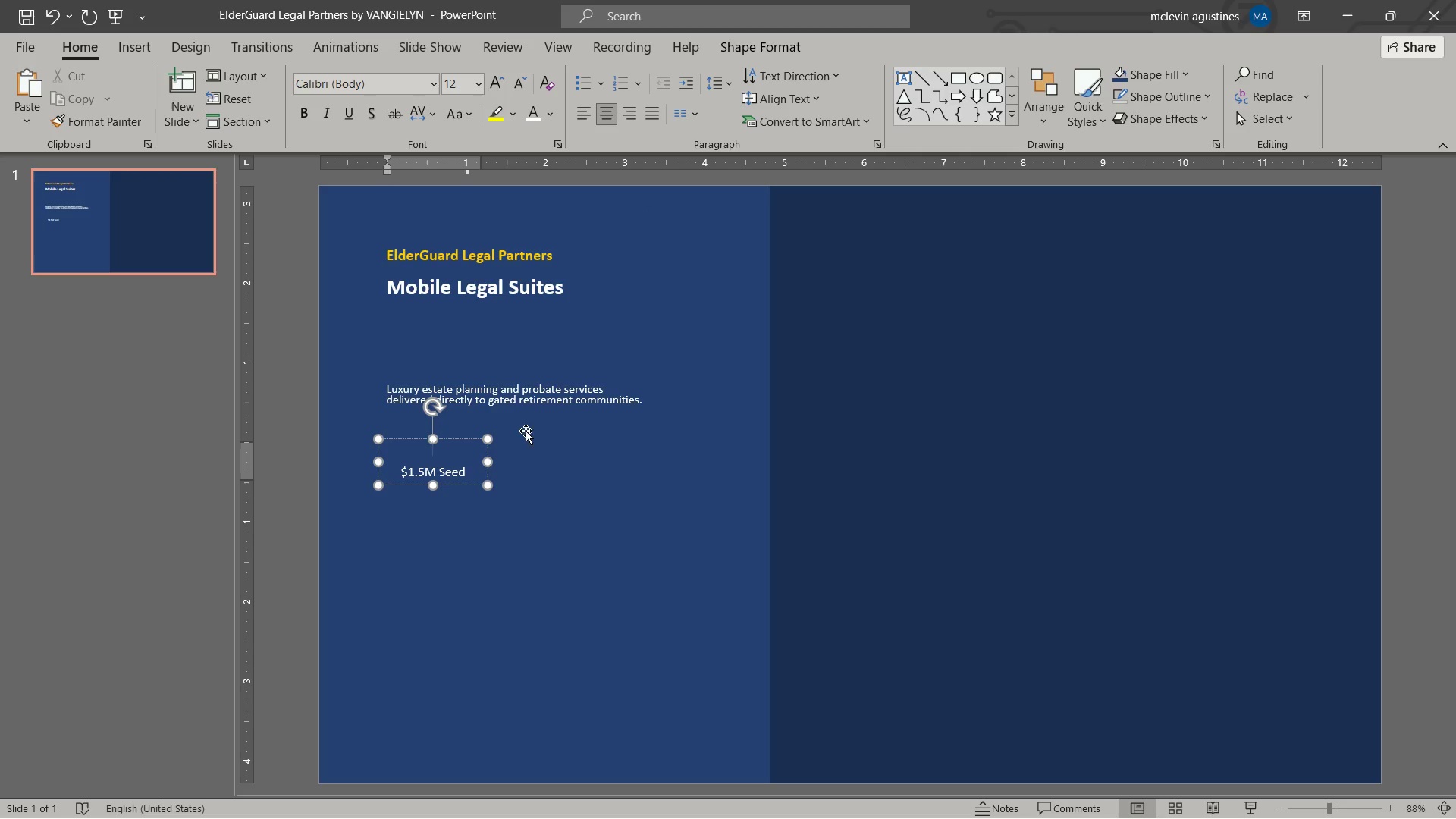 
wait(5.08)
 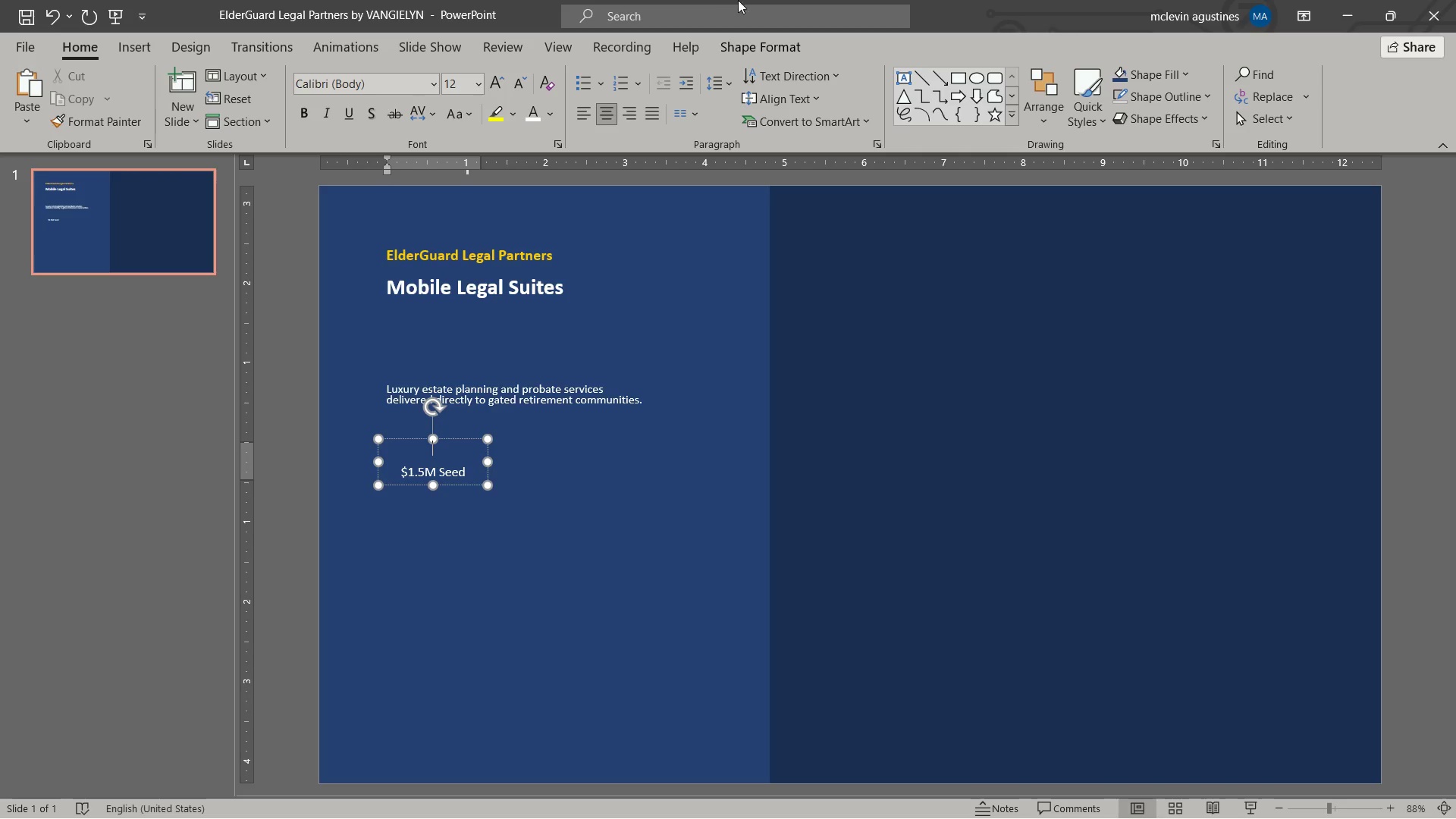 
key(Alt+BracketLeft)
 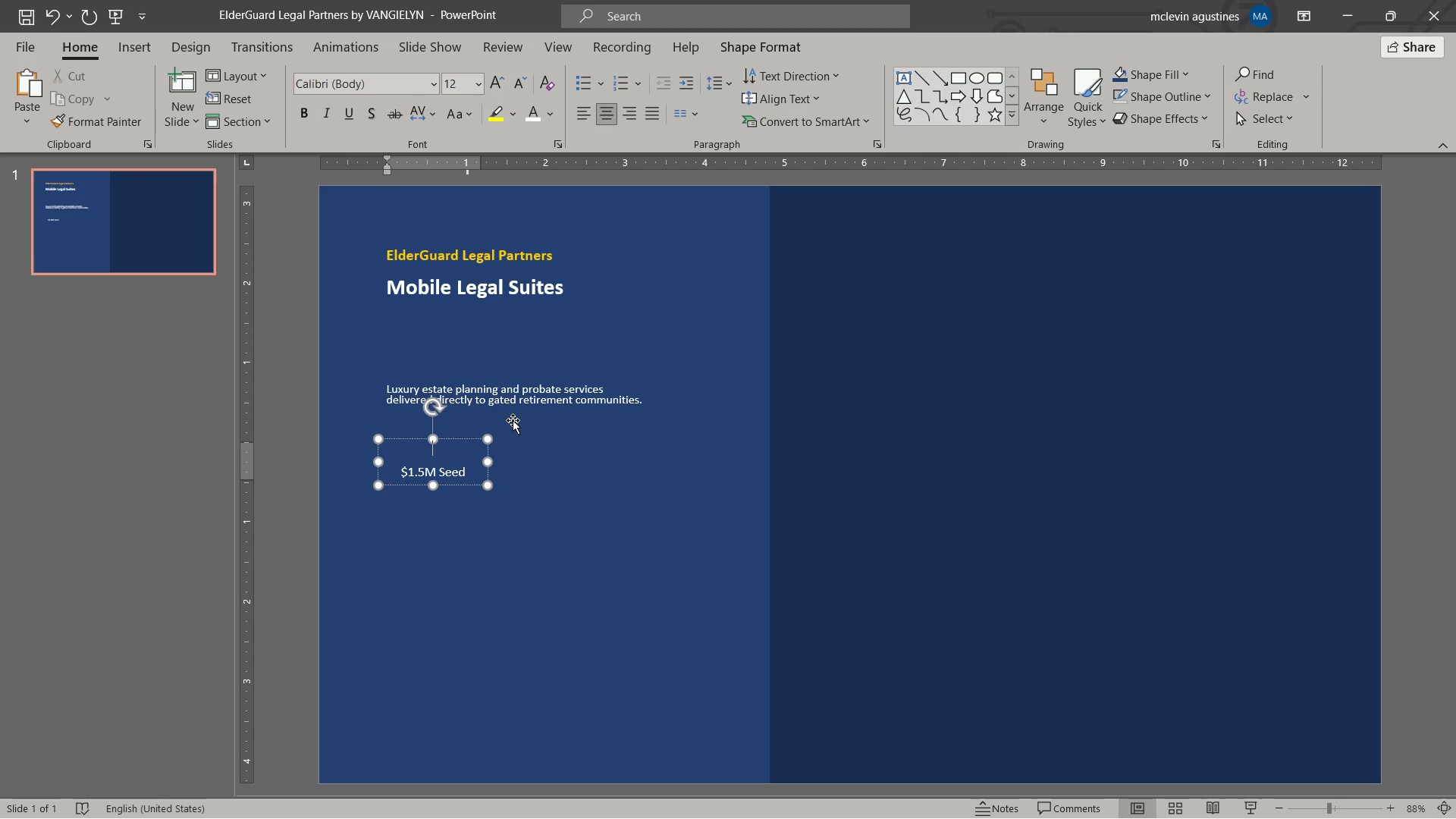 
key(Alt+BracketLeft)
 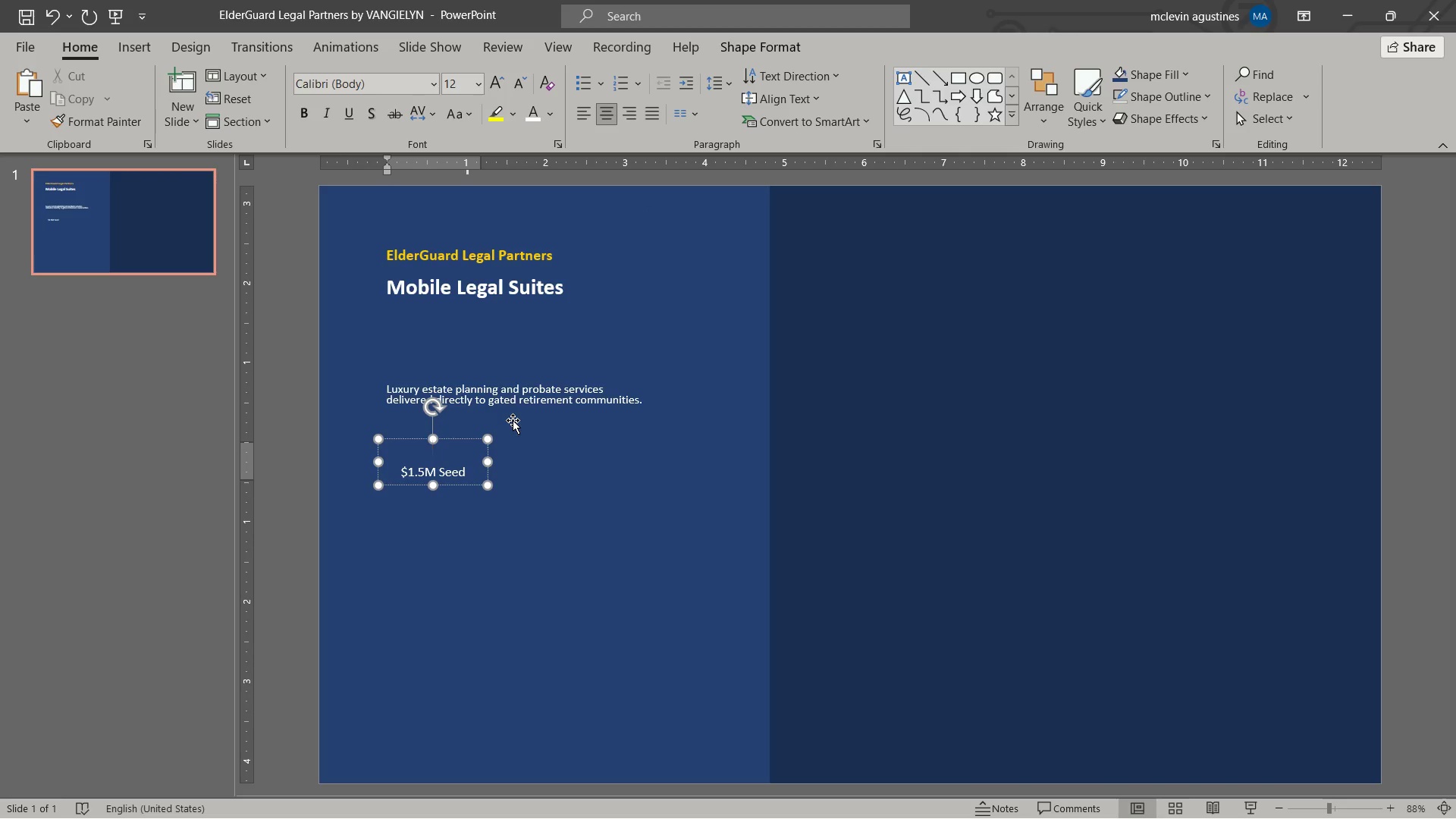 
key(Control+BracketLeft)
 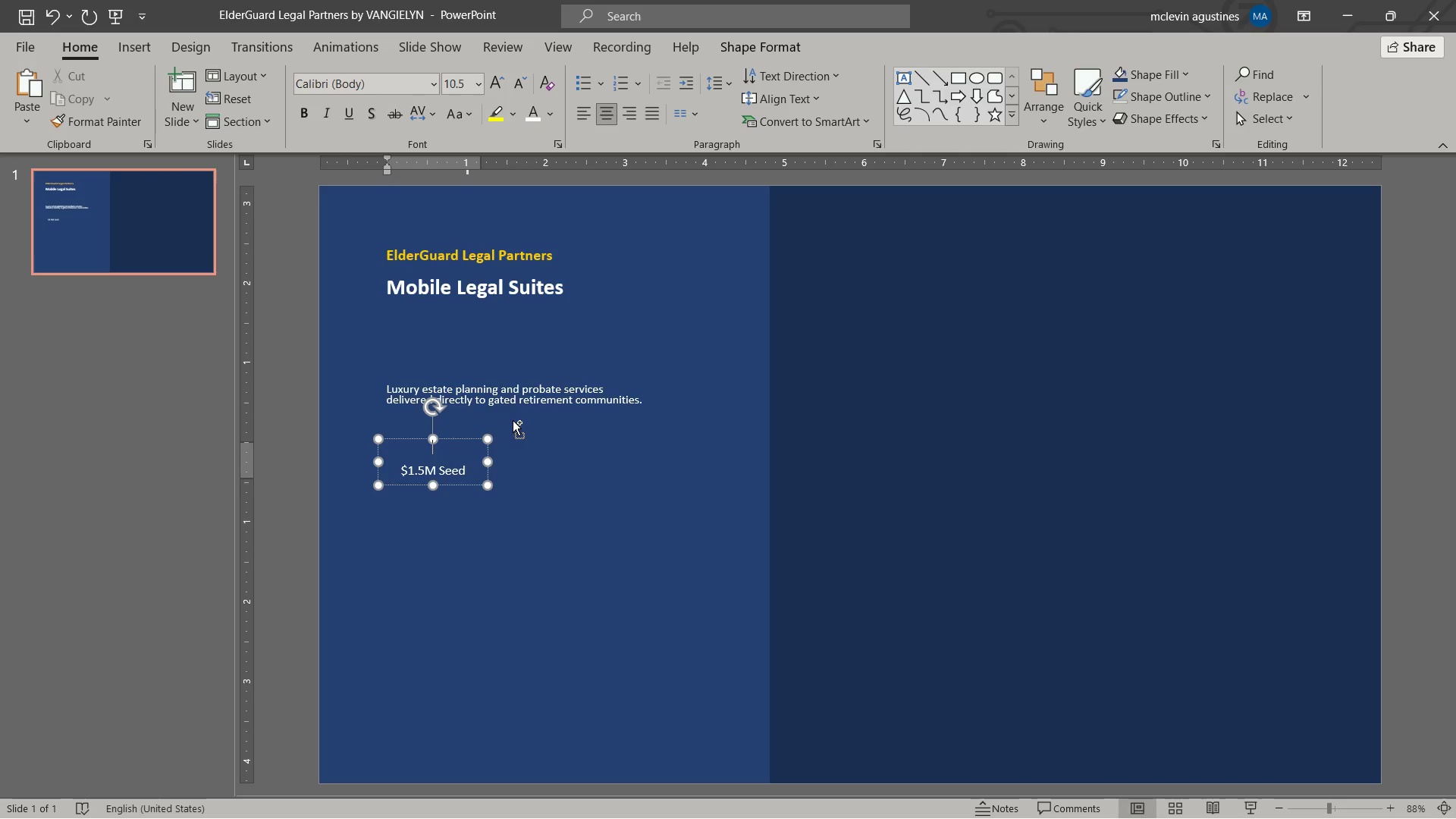 
key(Control+BracketLeft)
 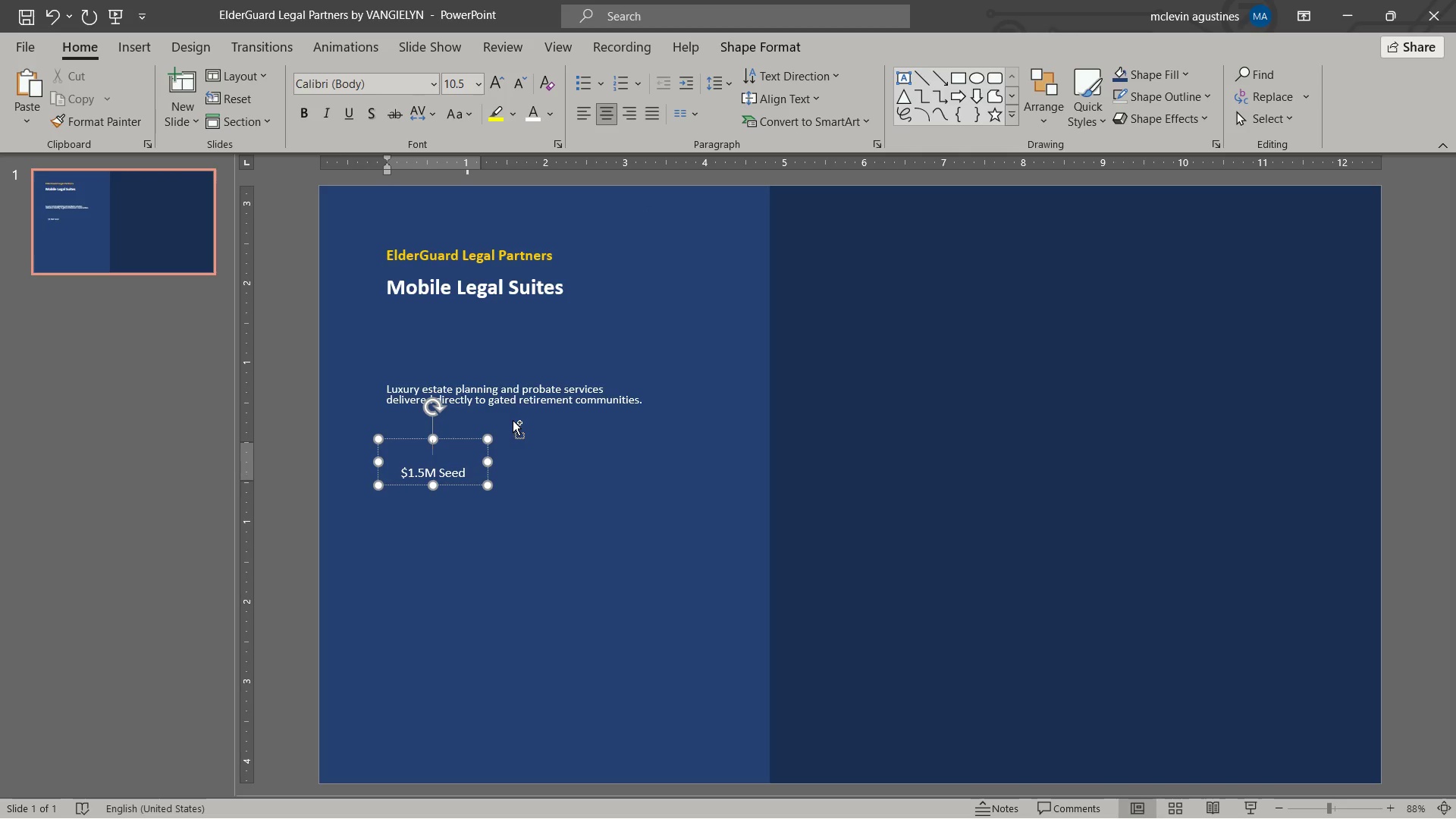 
key(Control+BracketLeft)
 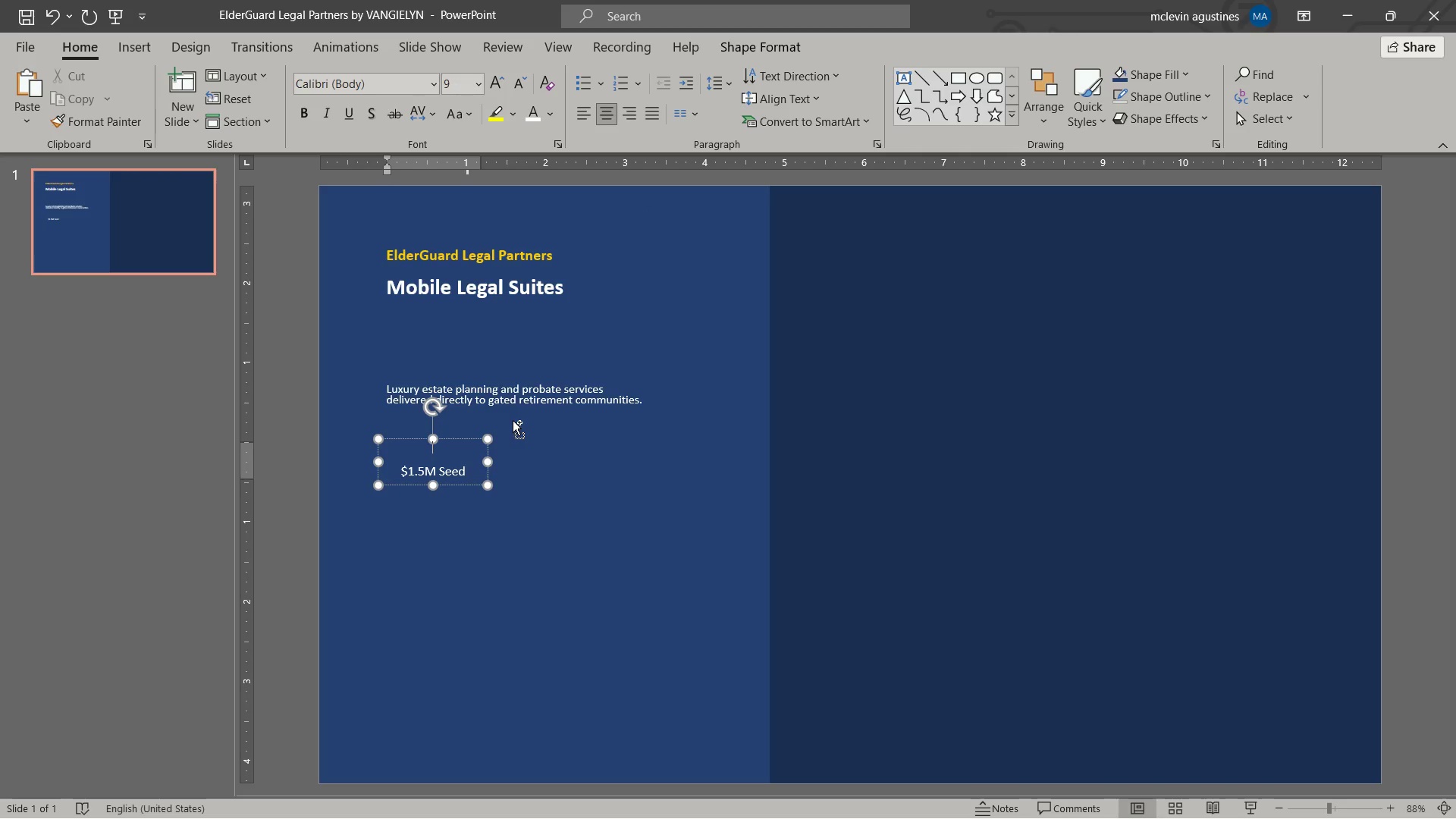 
key(Control+BracketLeft)
 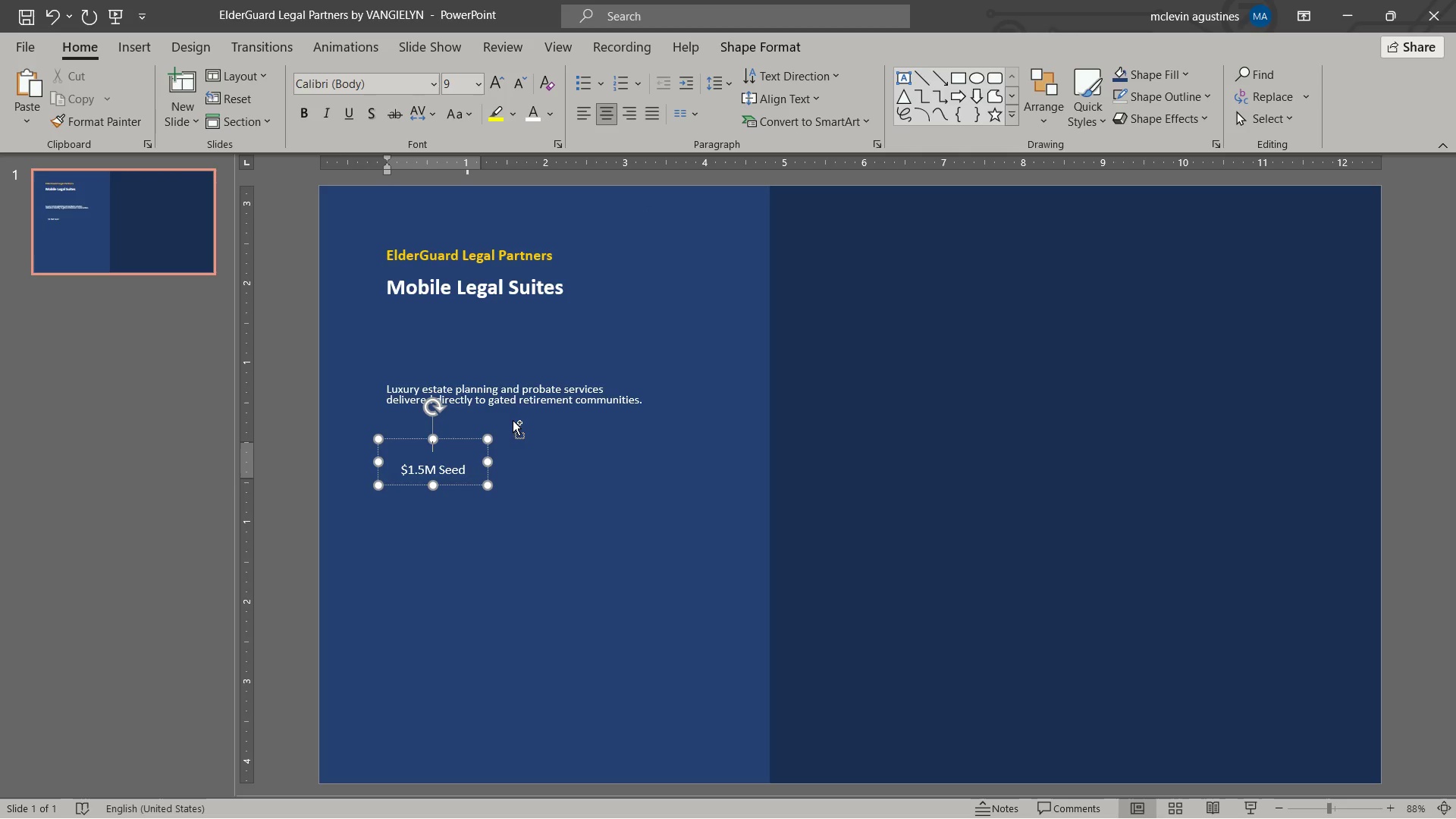 
key(Control+BracketLeft)
 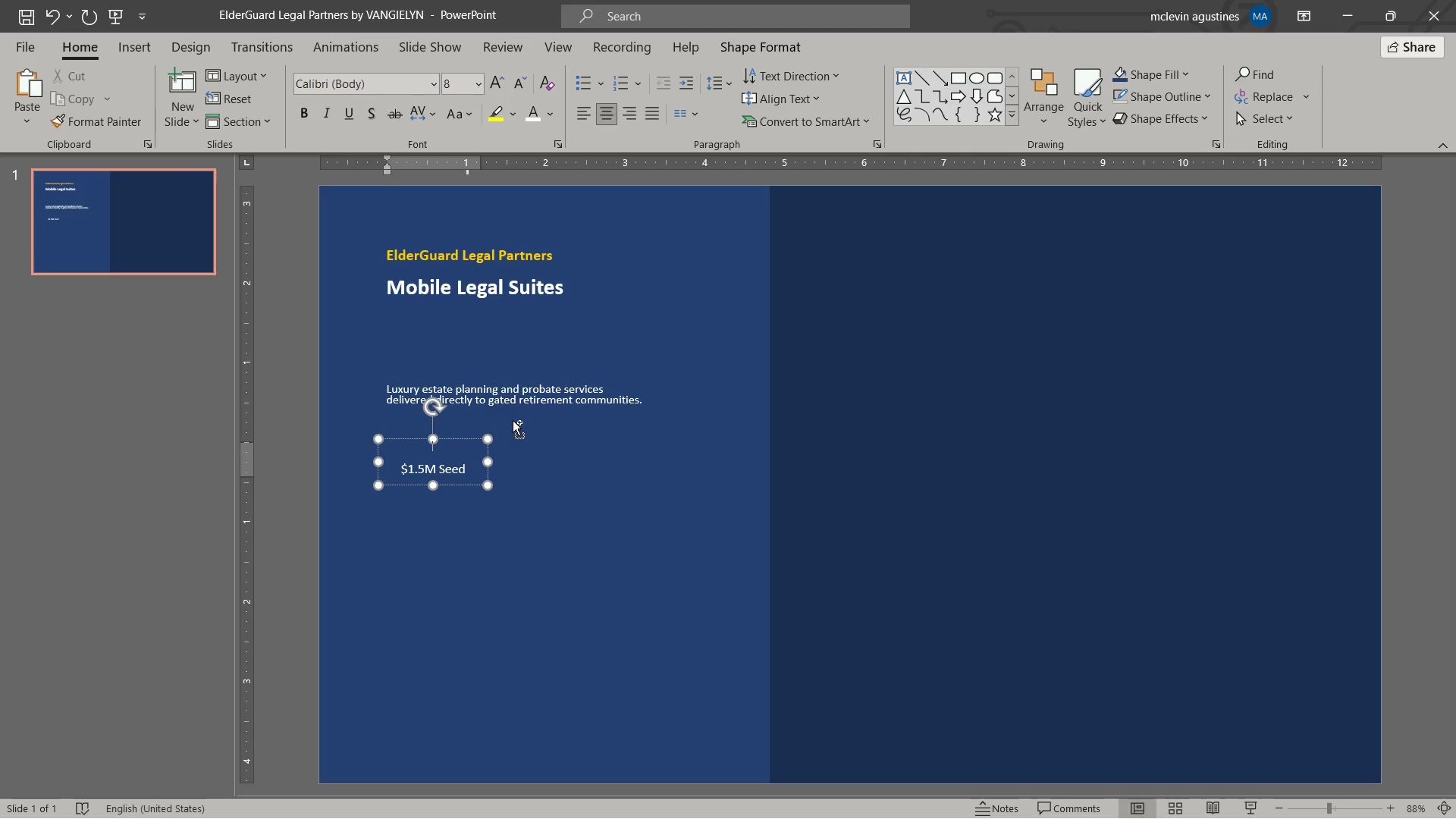 
key(Control+BracketLeft)
 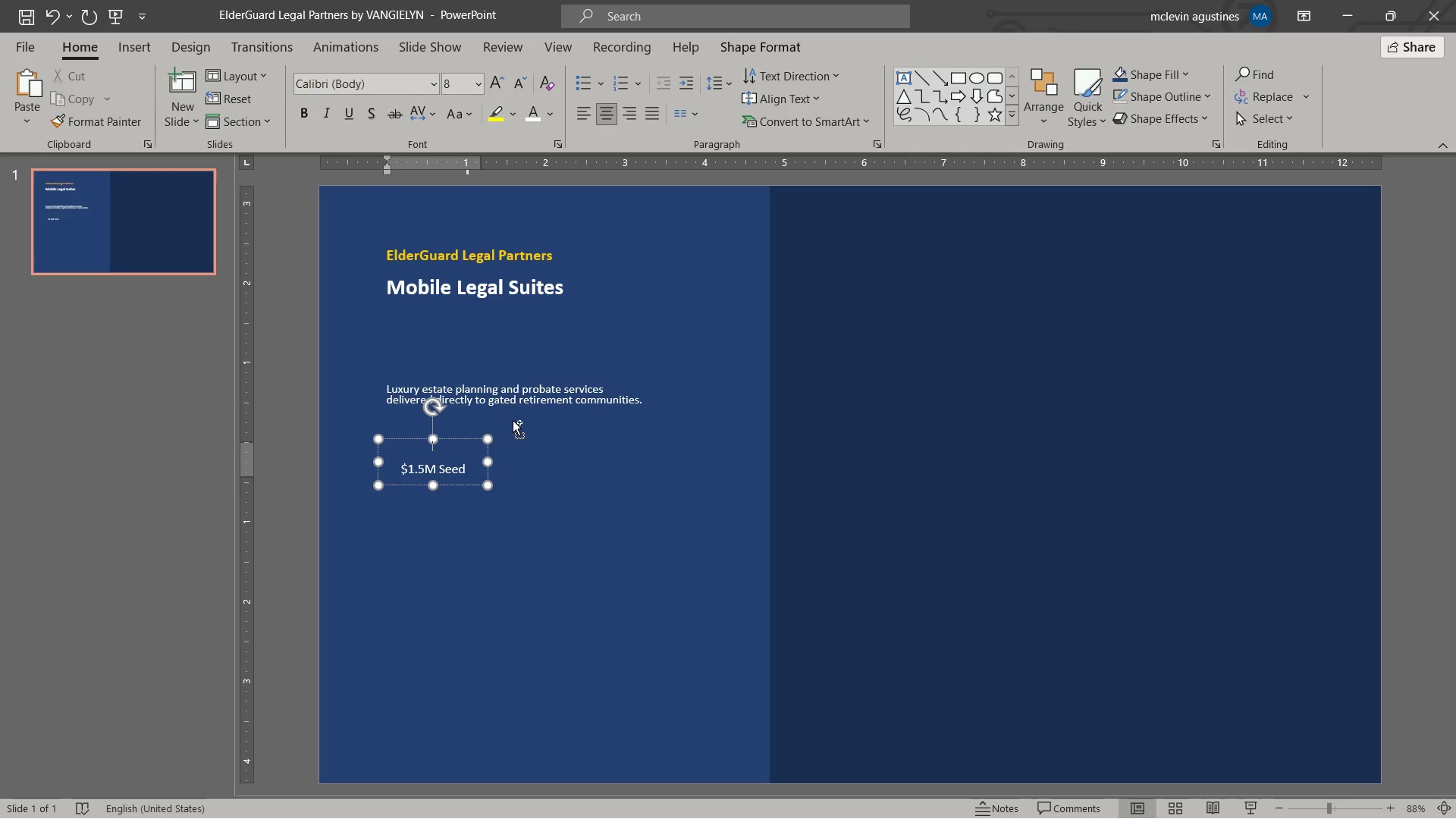 
key(Control+BracketLeft)
 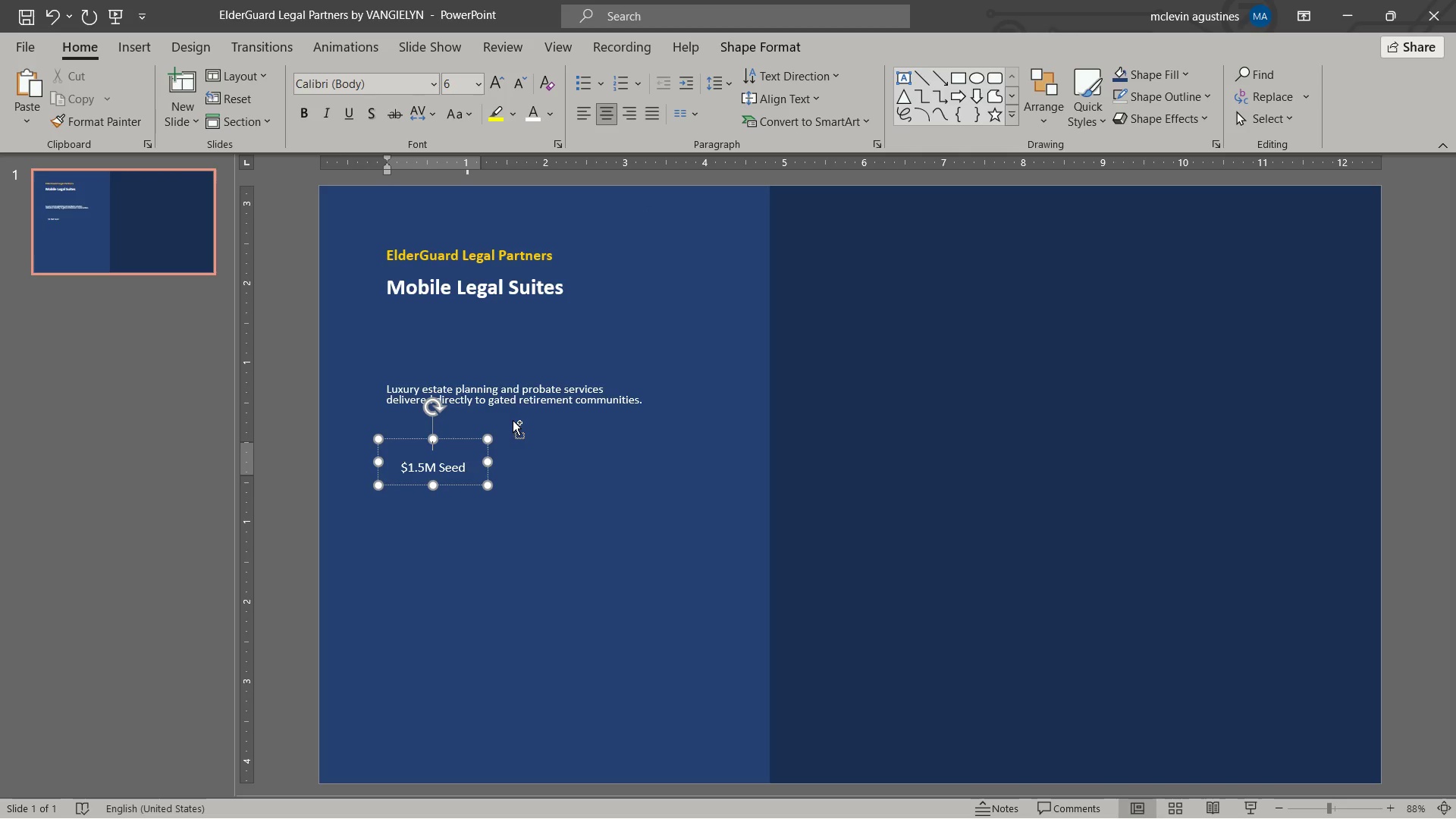 
key(Control+BracketLeft)
 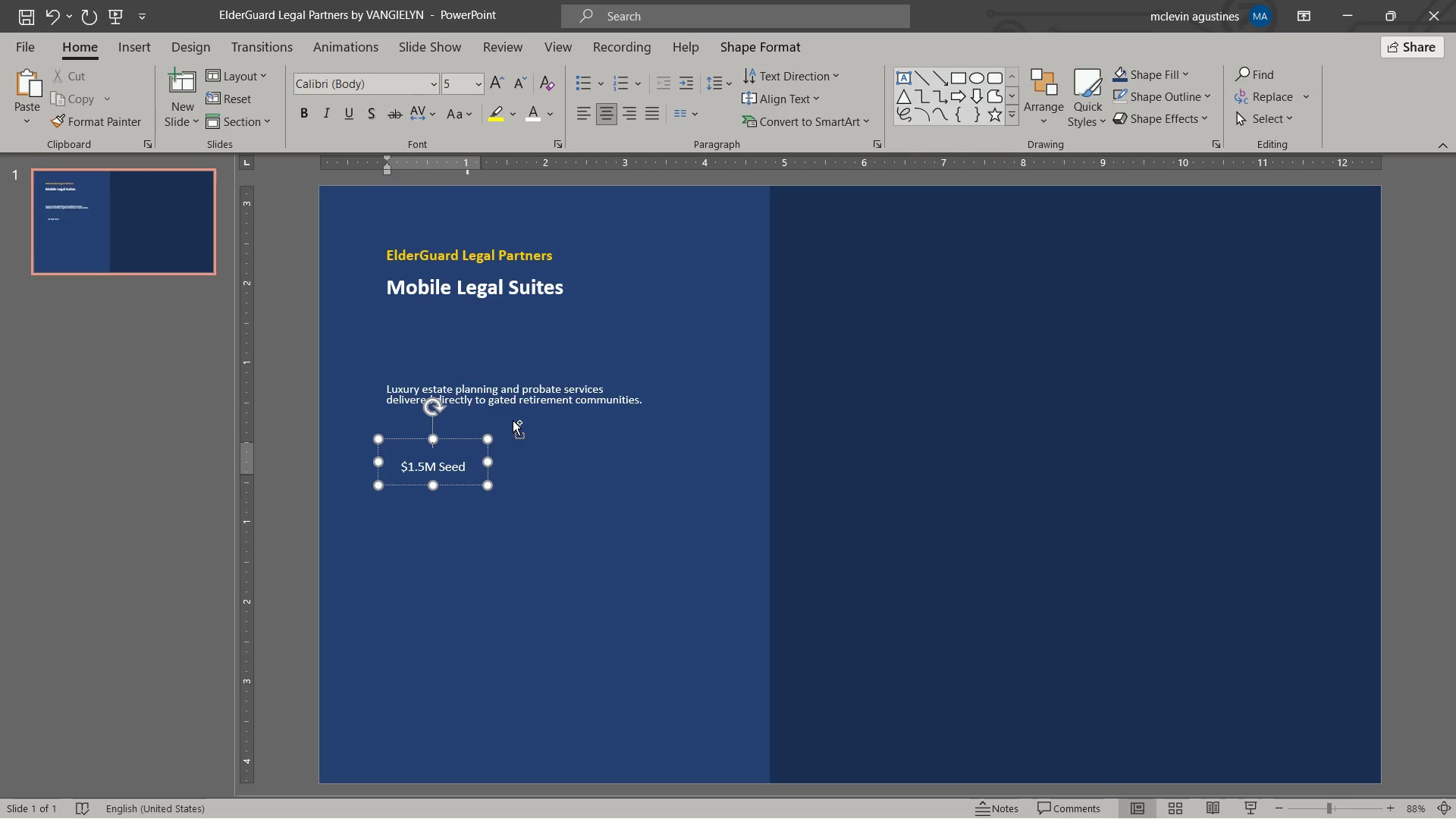 
key(Control+BracketLeft)
 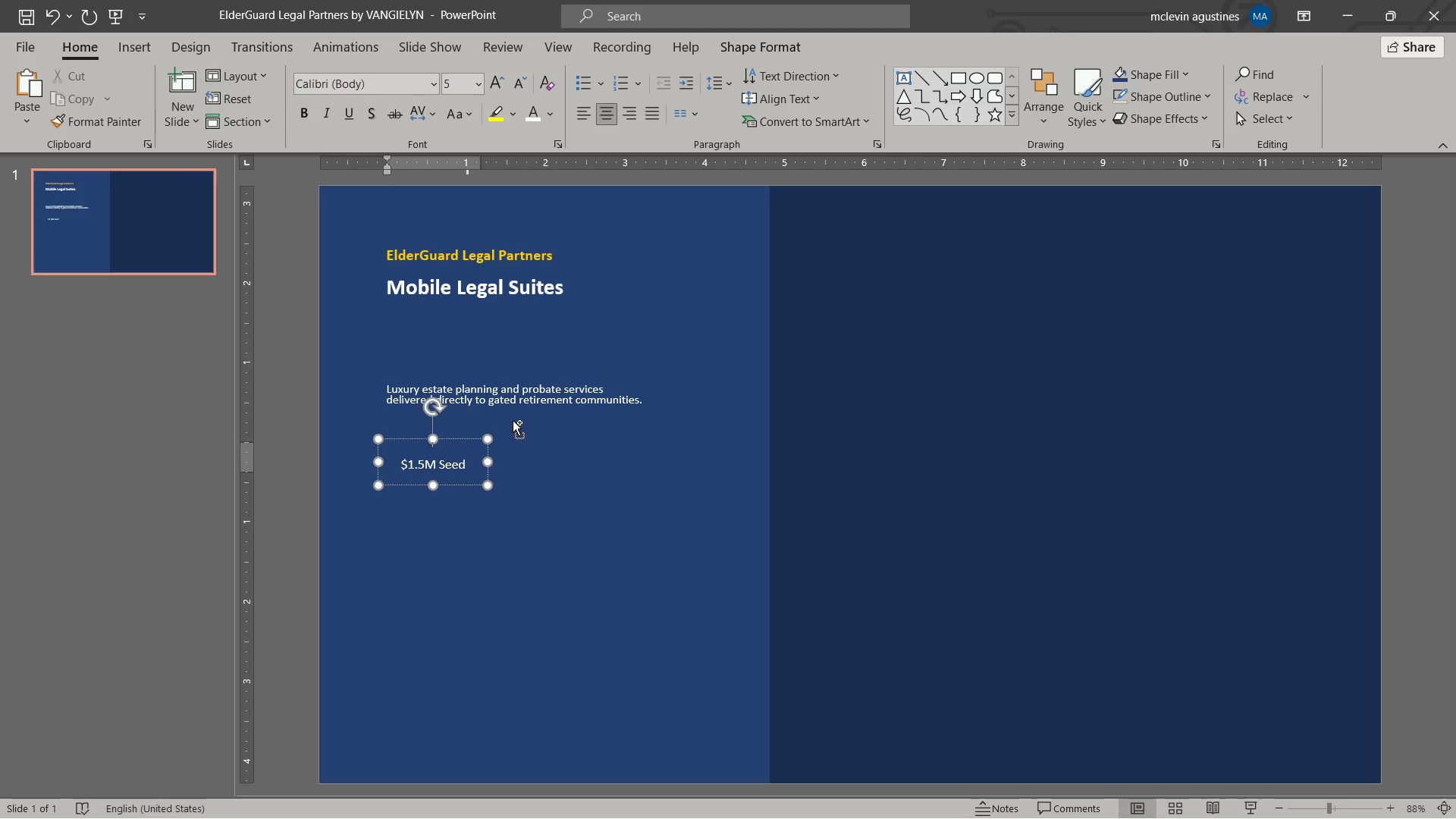 
key(Control+BracketLeft)
 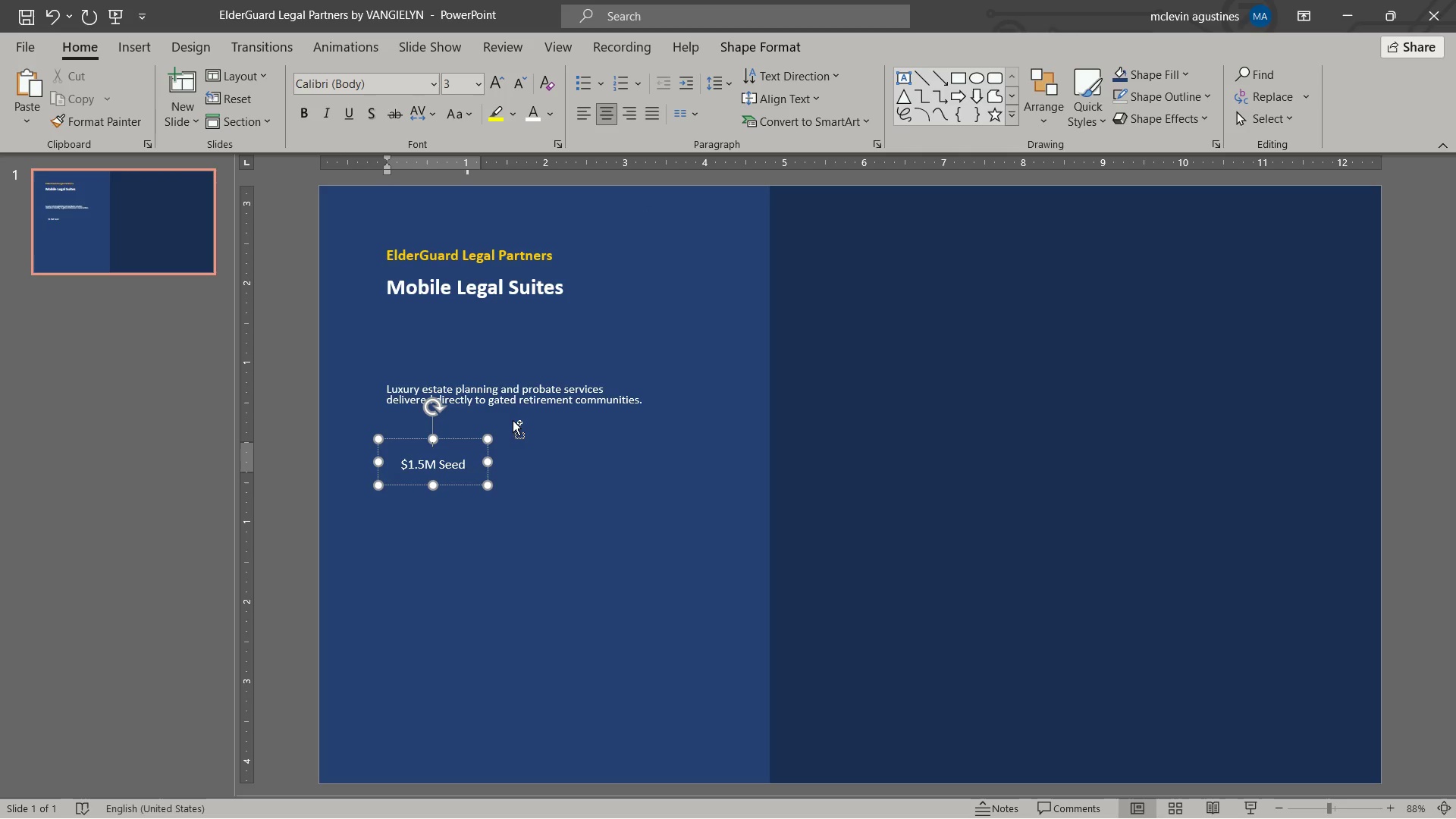 
key(Control+BracketLeft)
 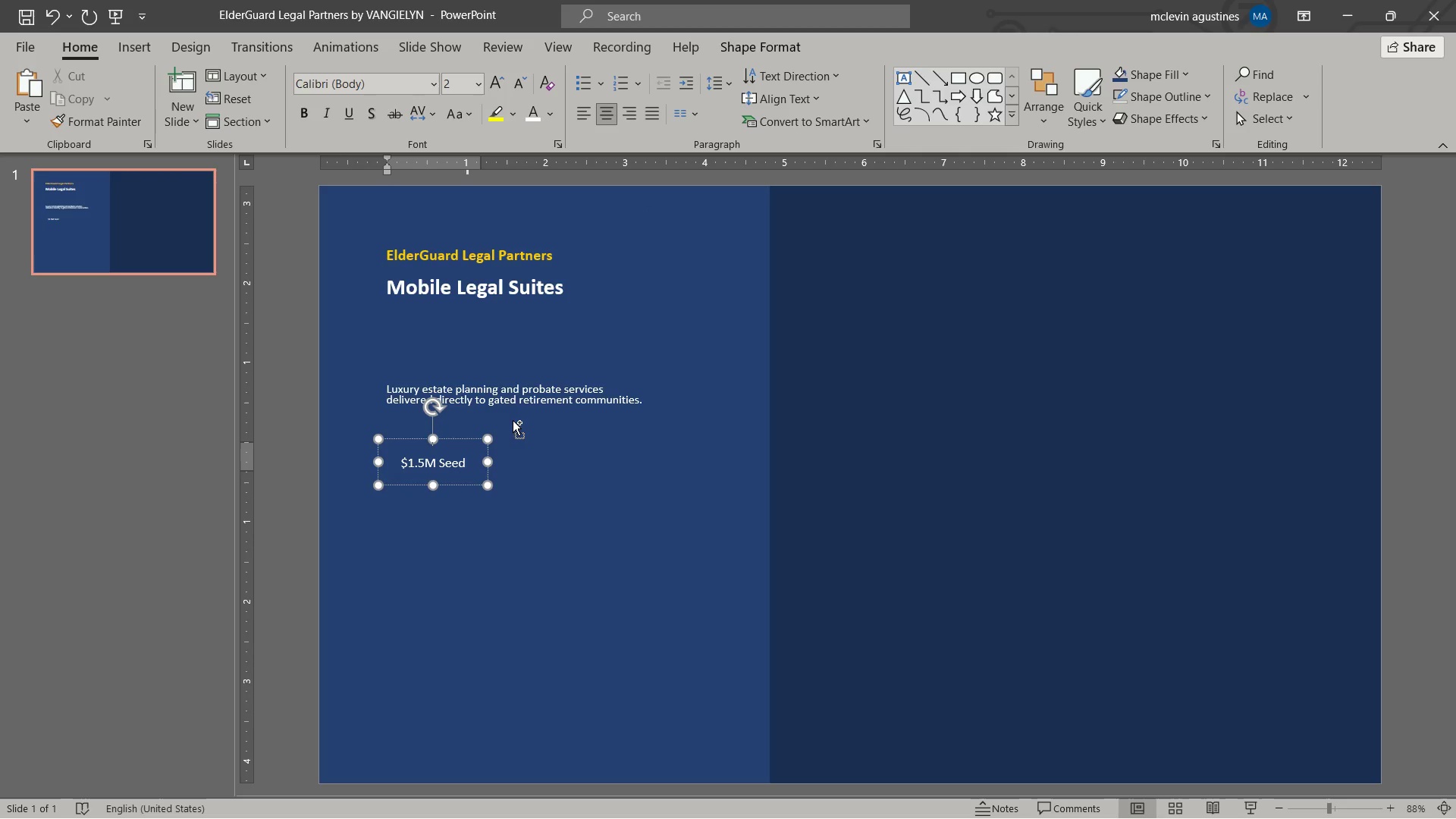 
key(Control+BracketLeft)
 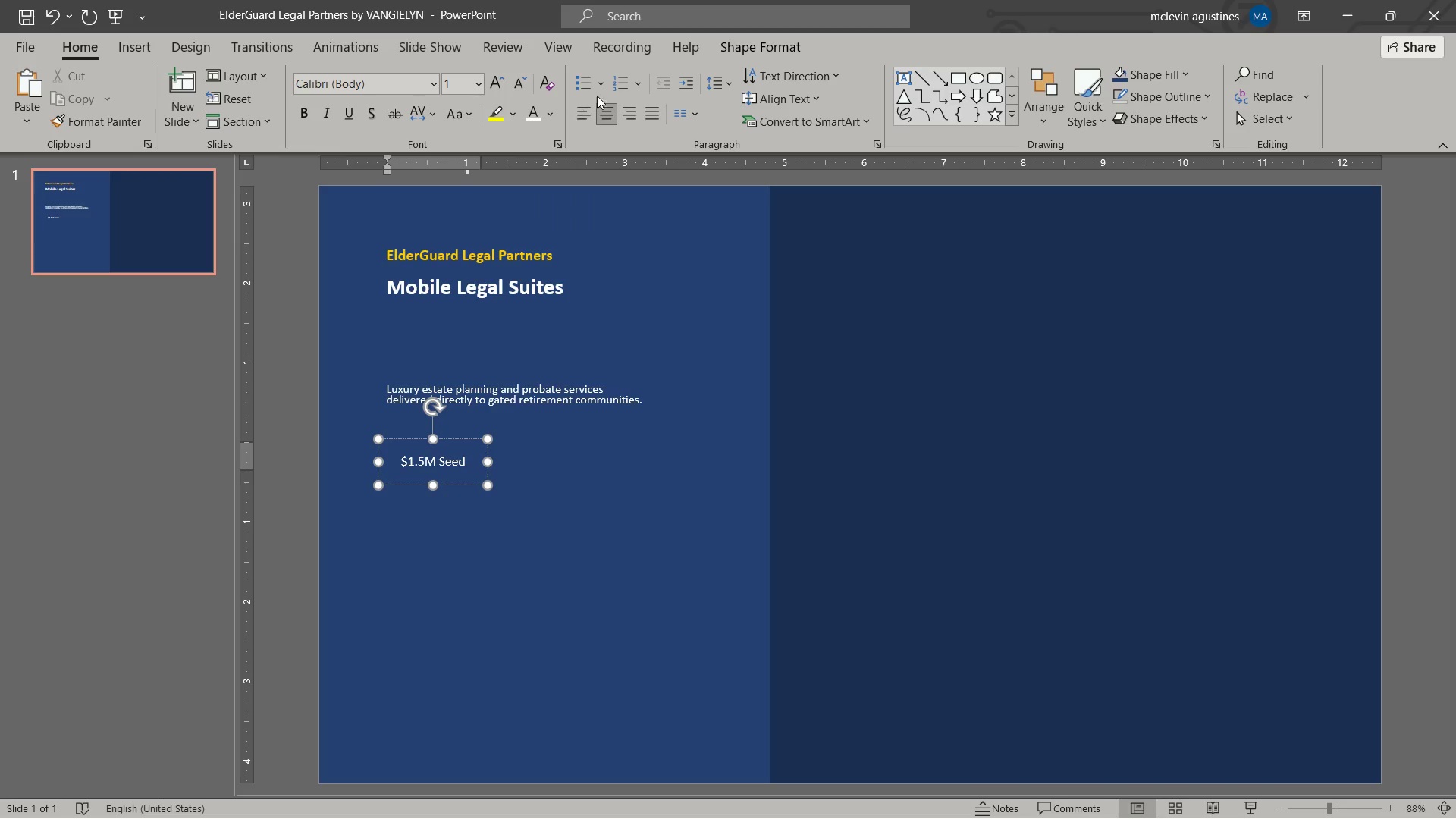 
wait(5.01)
 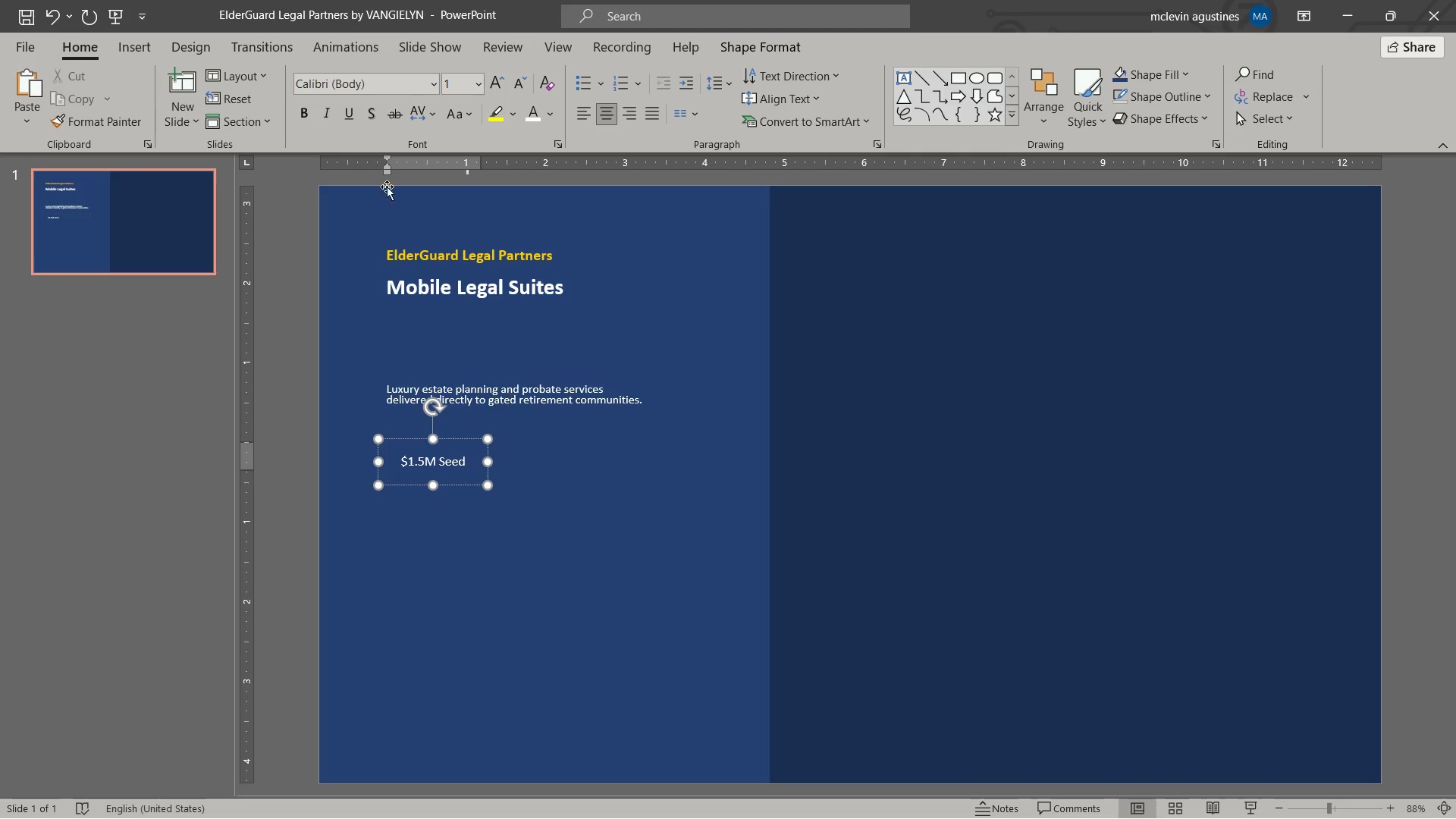 
left_click([1173, 74])
 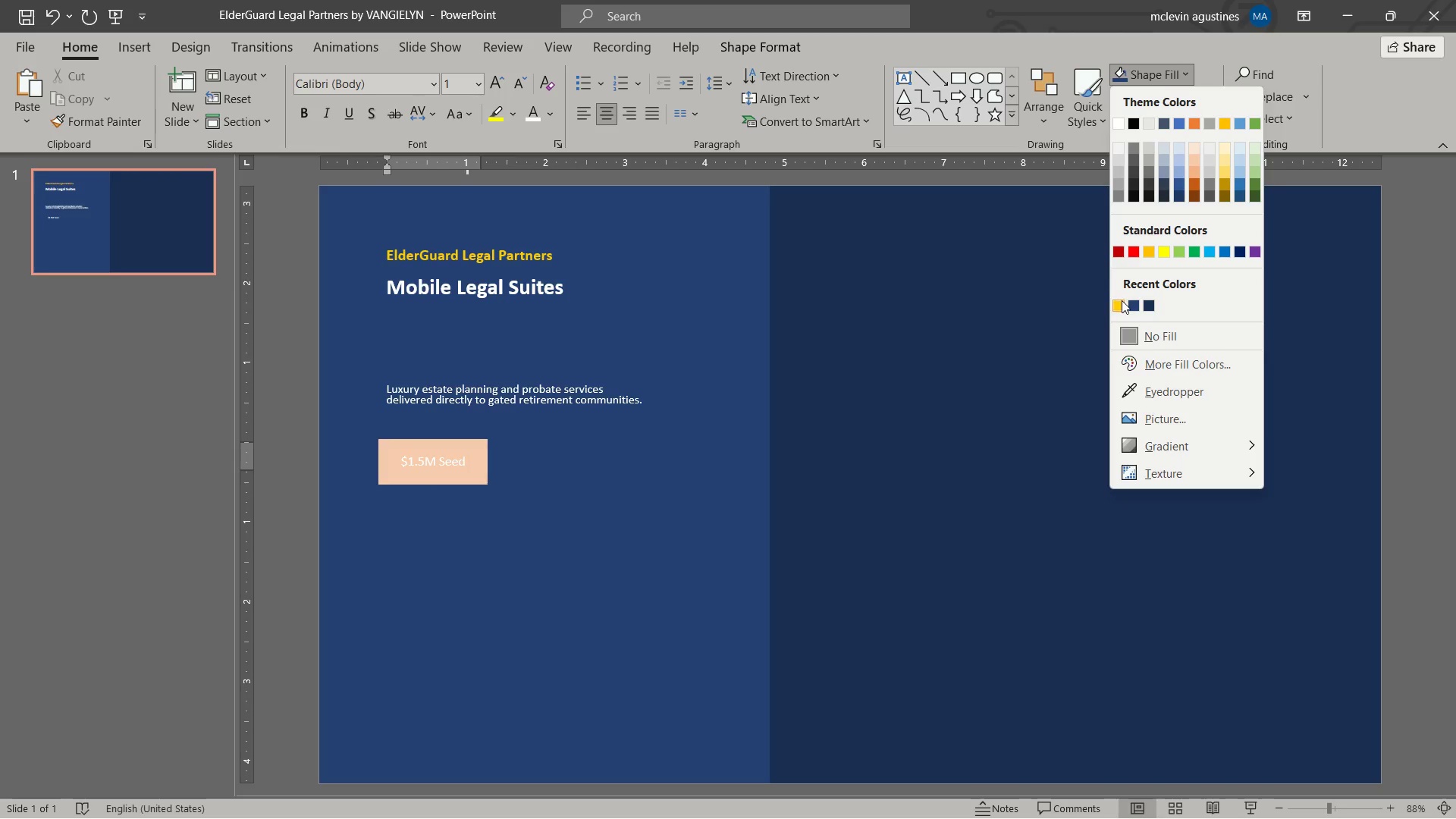 
left_click([1122, 302])
 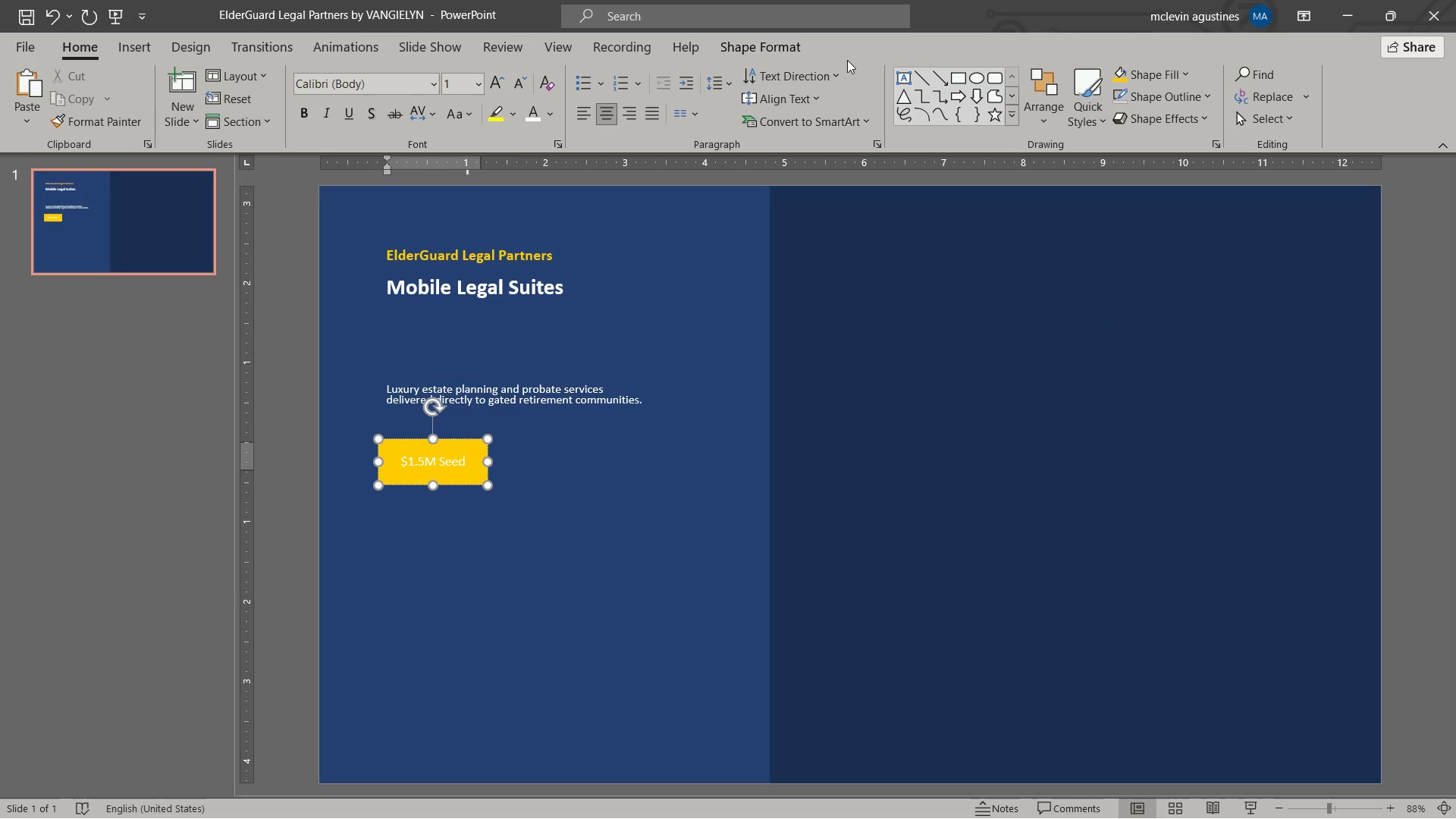 
left_click([723, 42])
 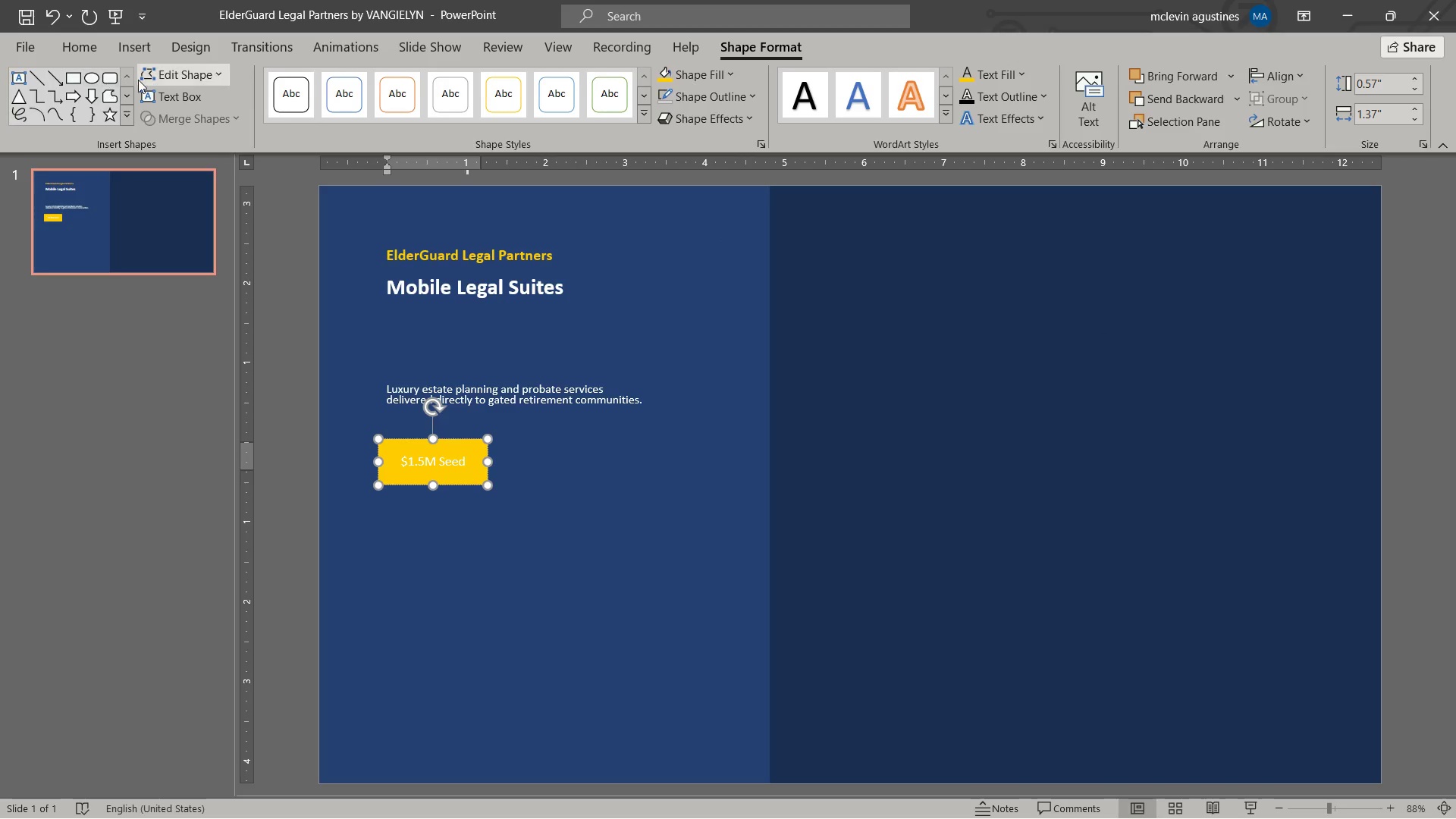 
left_click([140, 79])
 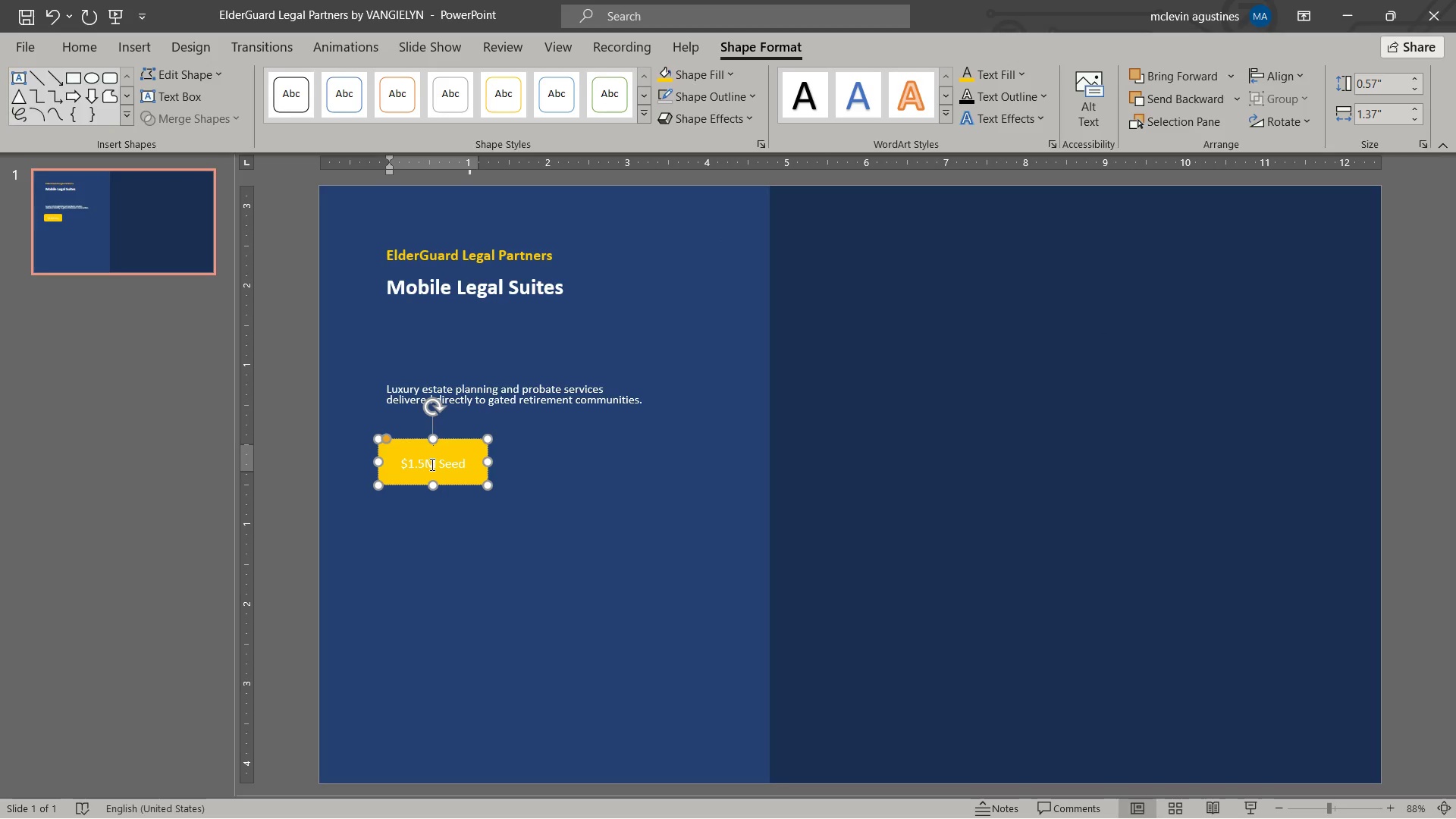 
left_click_drag(start_coordinate=[391, 438], to_coordinate=[397, 437])
 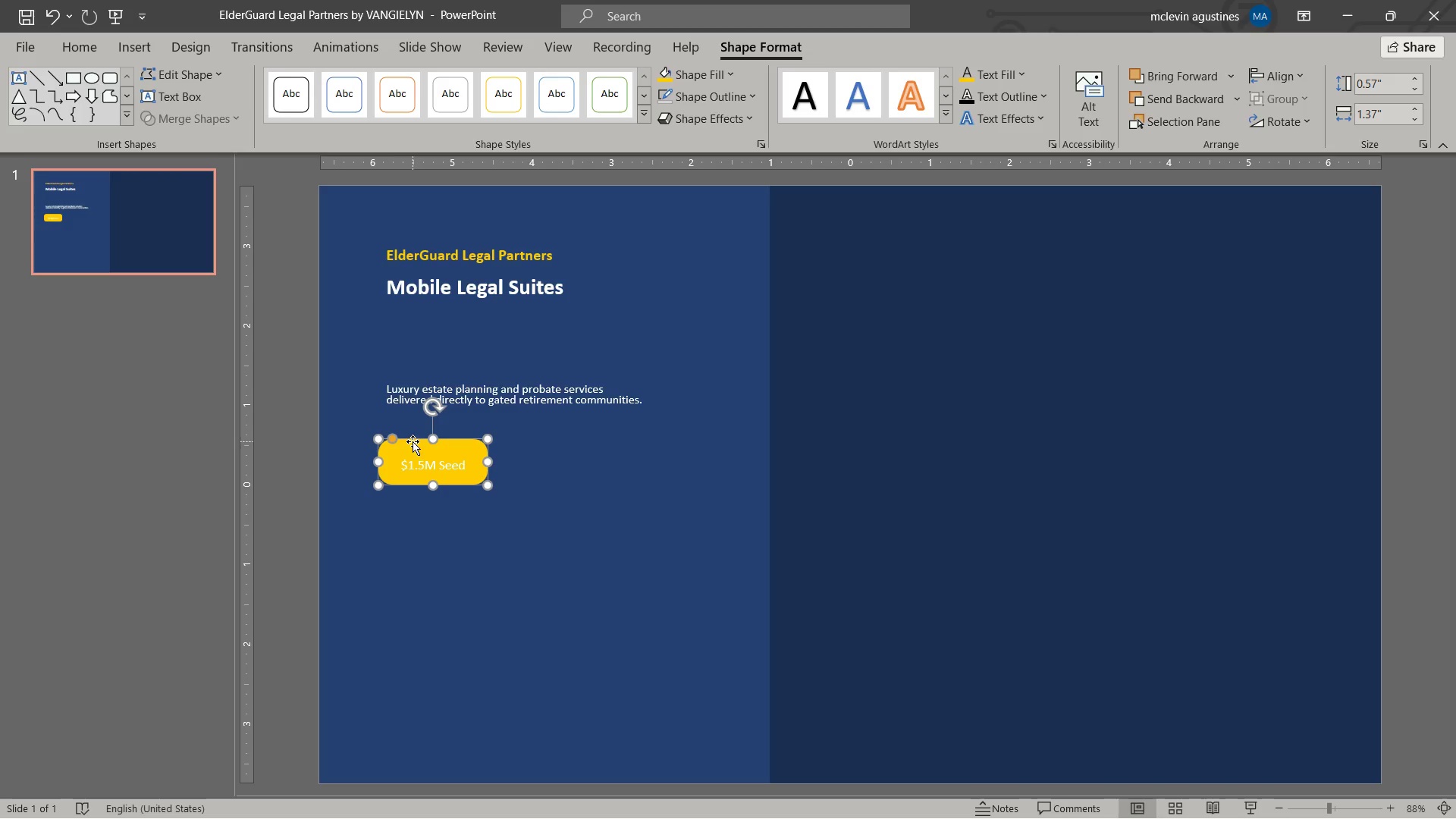 
left_click([413, 441])
 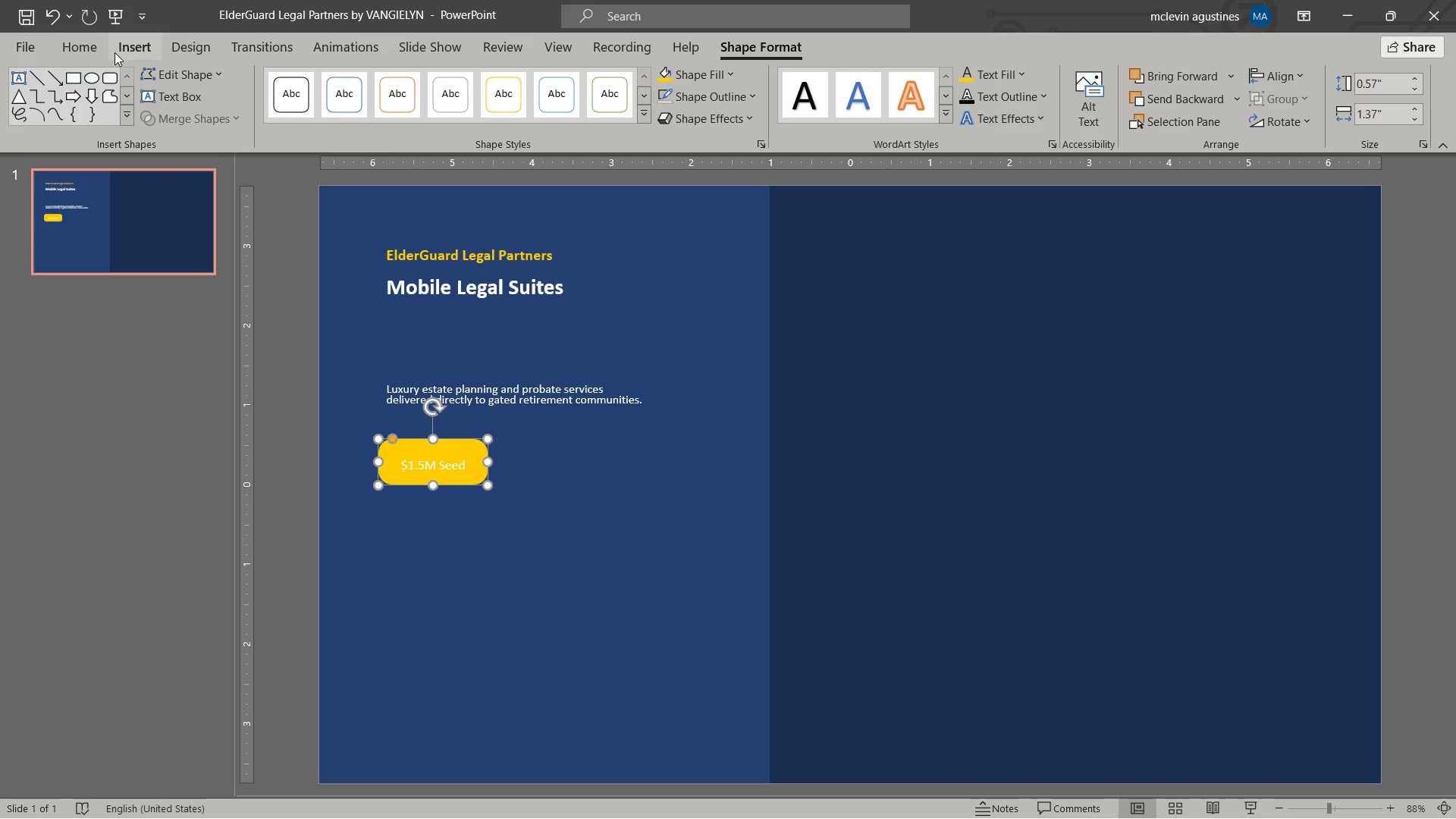 
left_click([93, 51])
 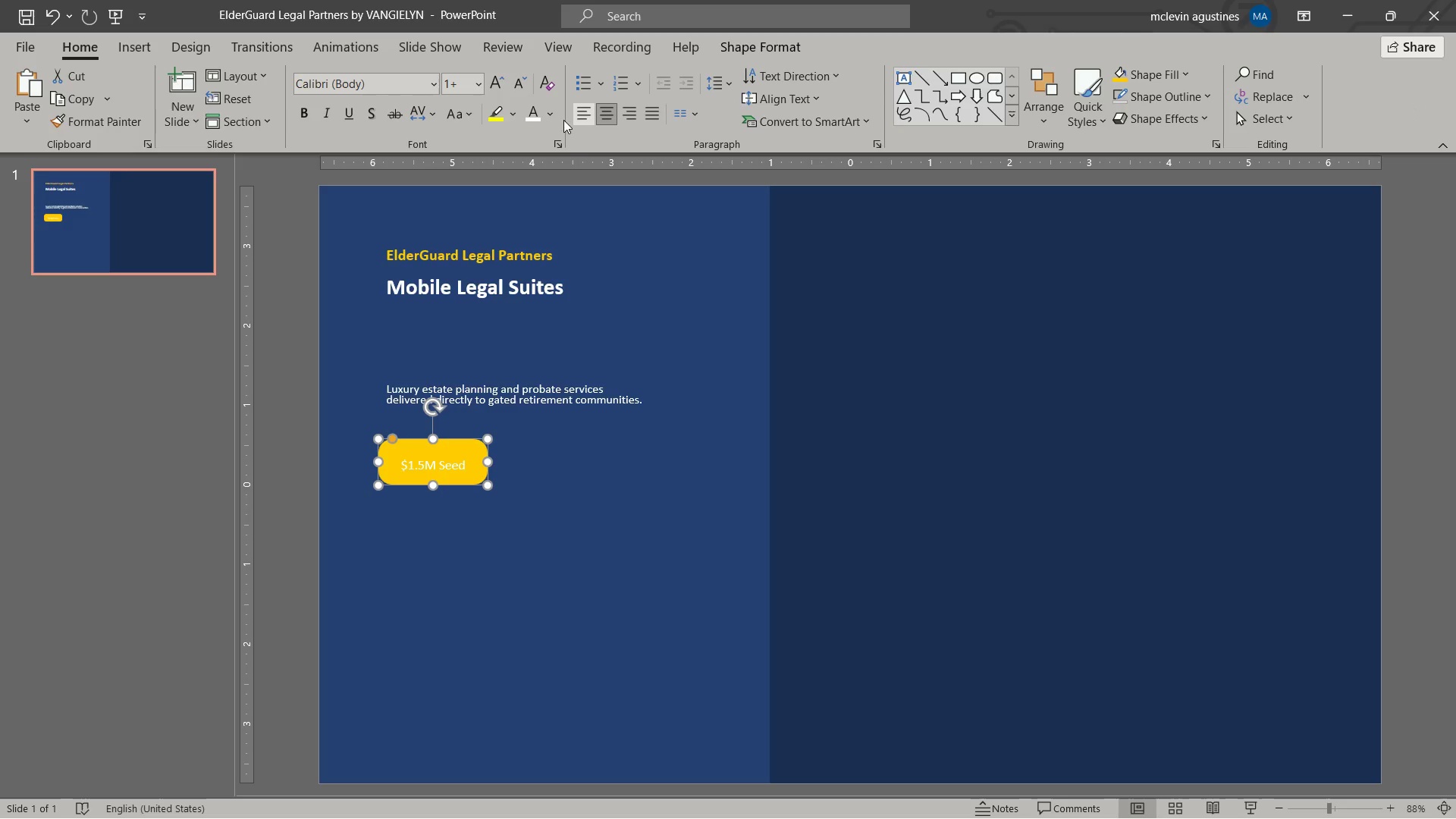 
left_click([557, 118])
 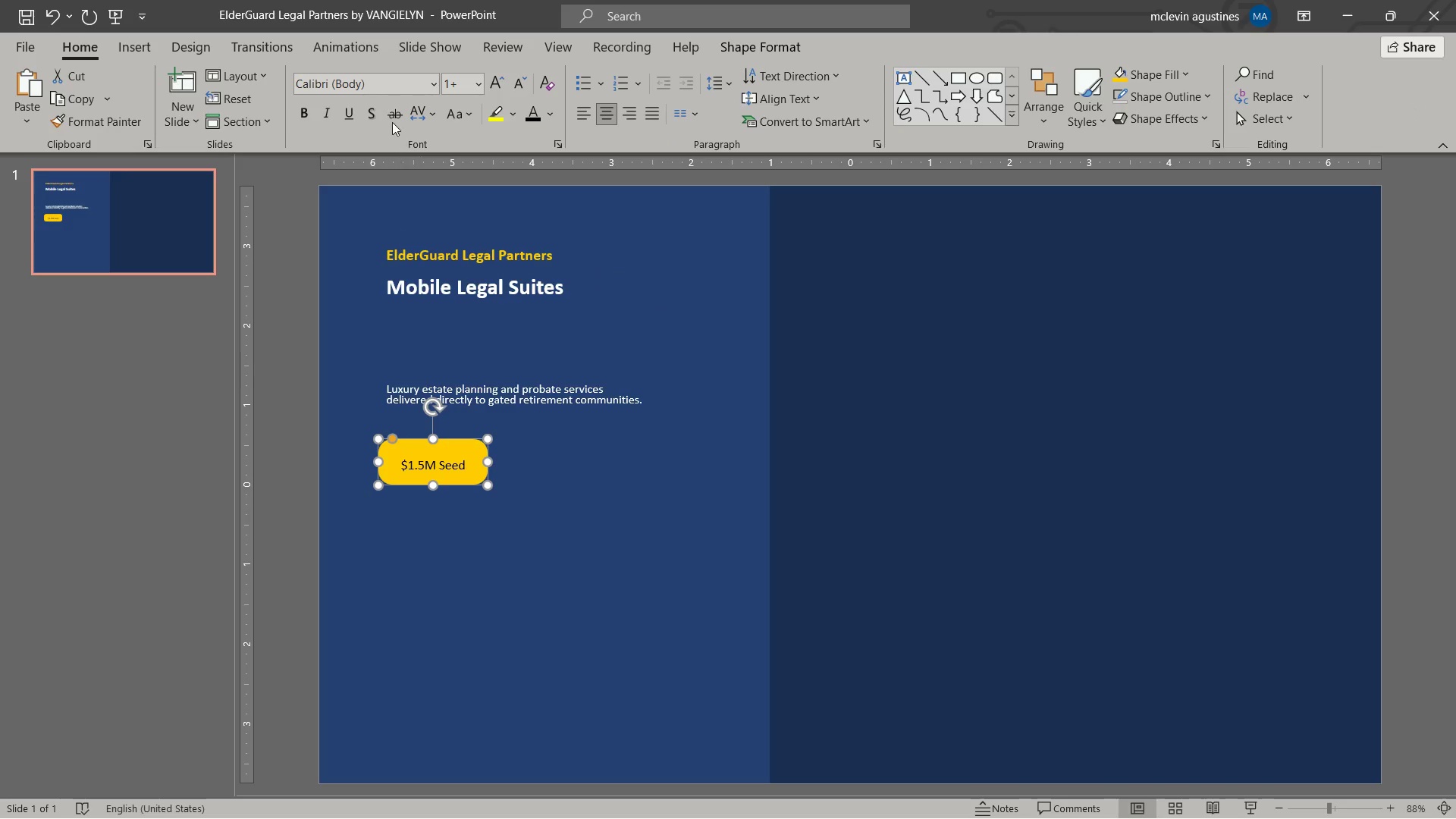 
left_click([308, 109])
 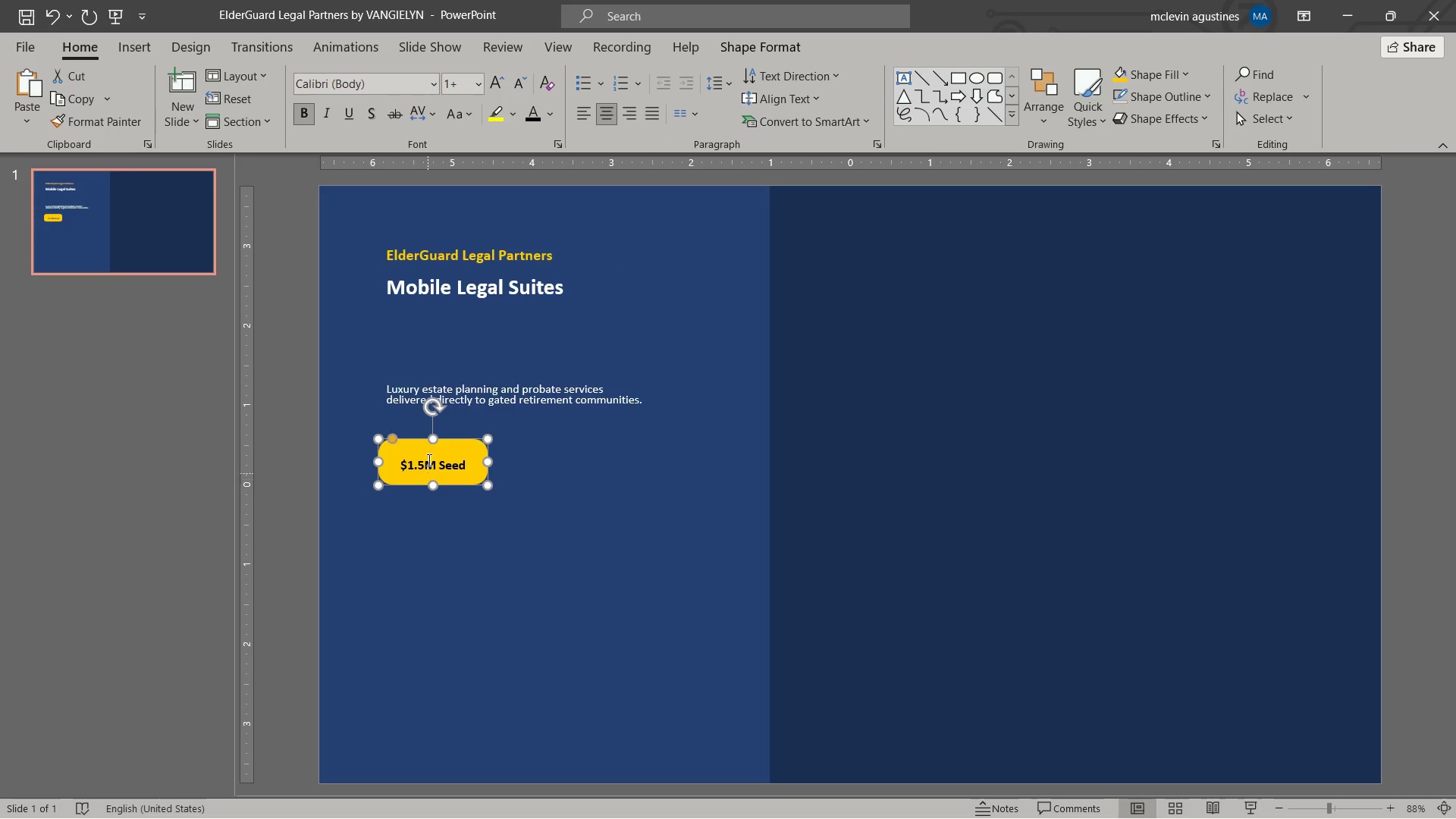 
left_click([428, 445])
 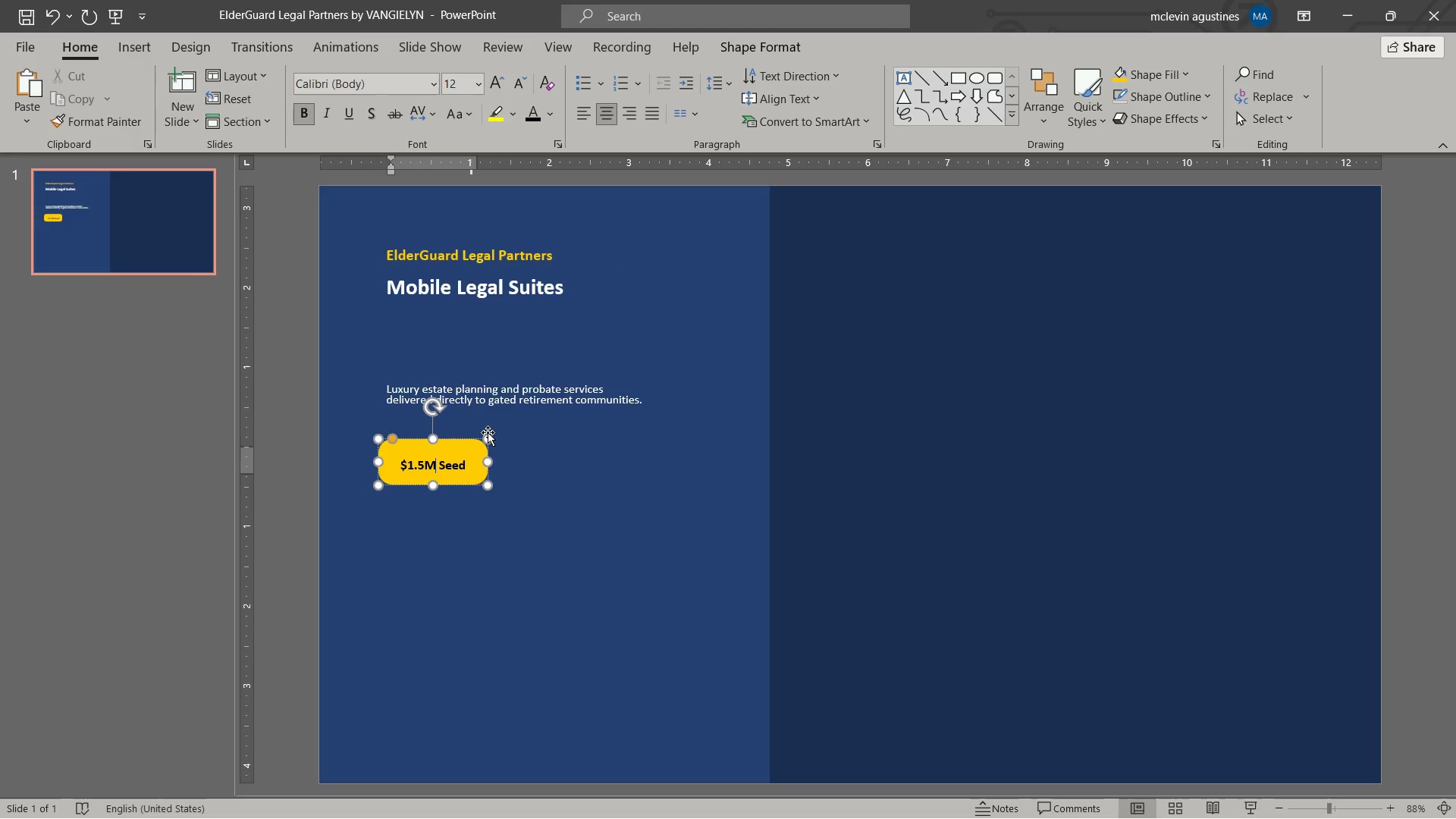 
key(ArrowUp)
 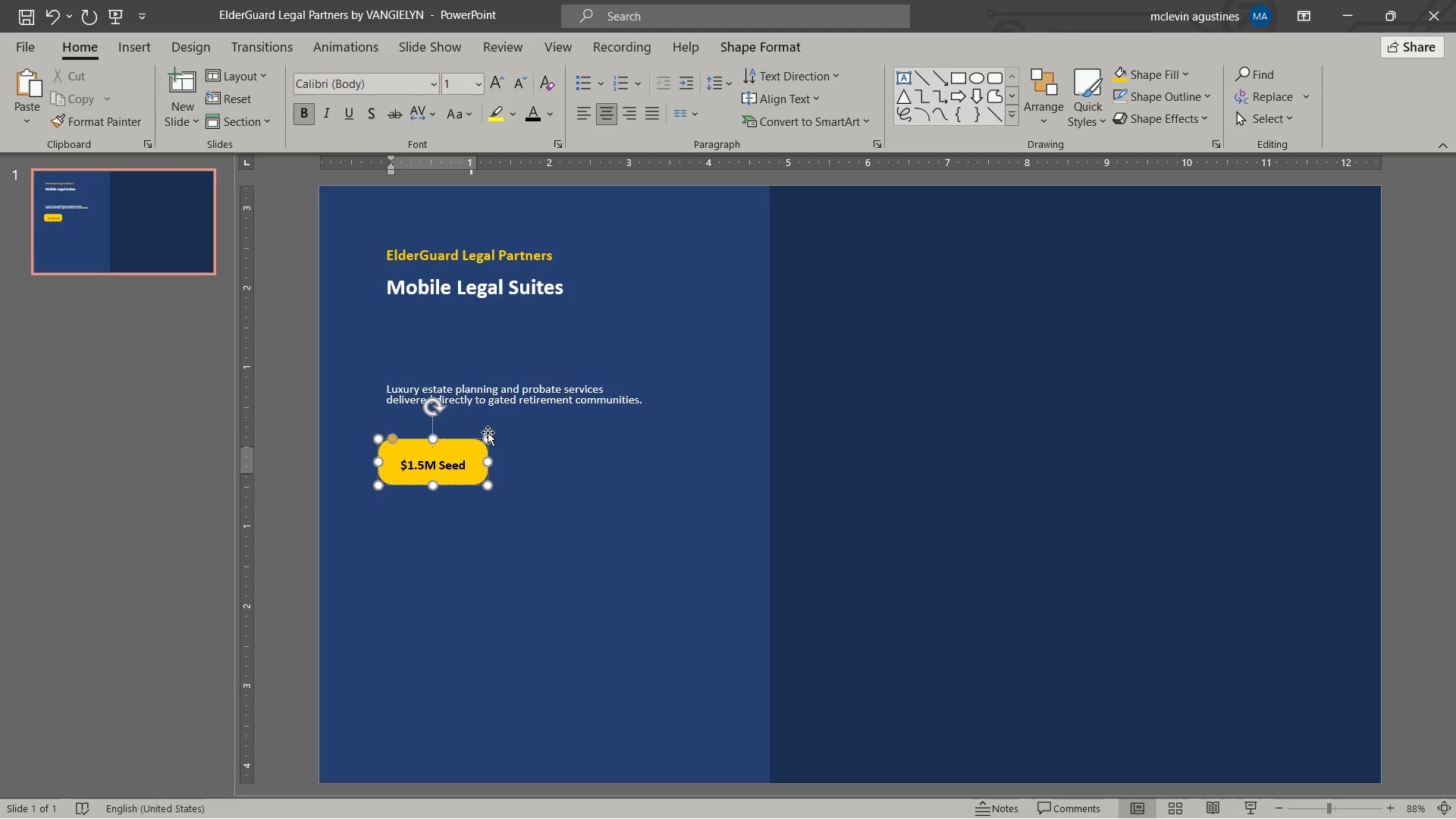 
hold_key(key=ShiftLeft, duration=0.8)
 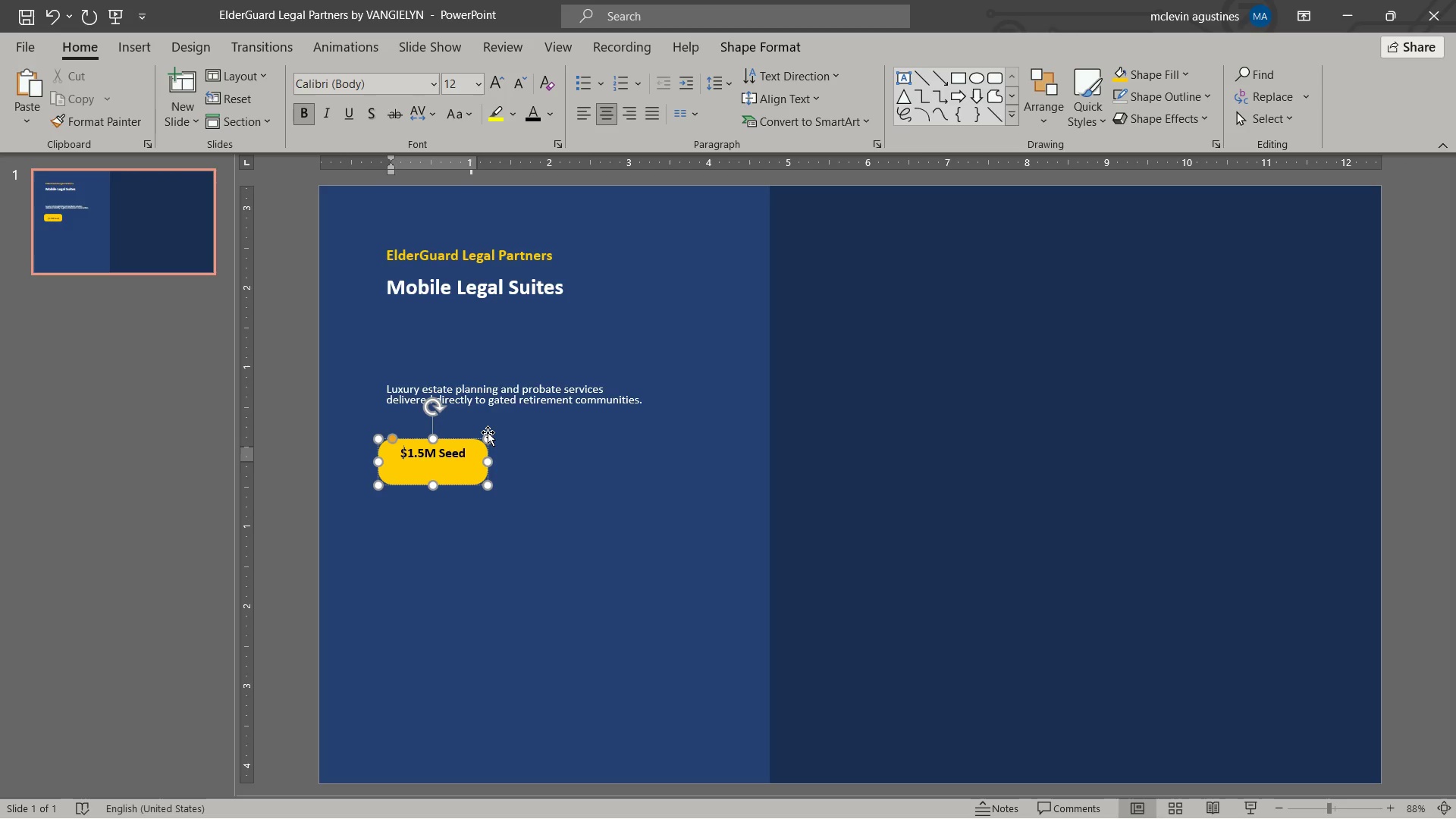 
key(Delete)
 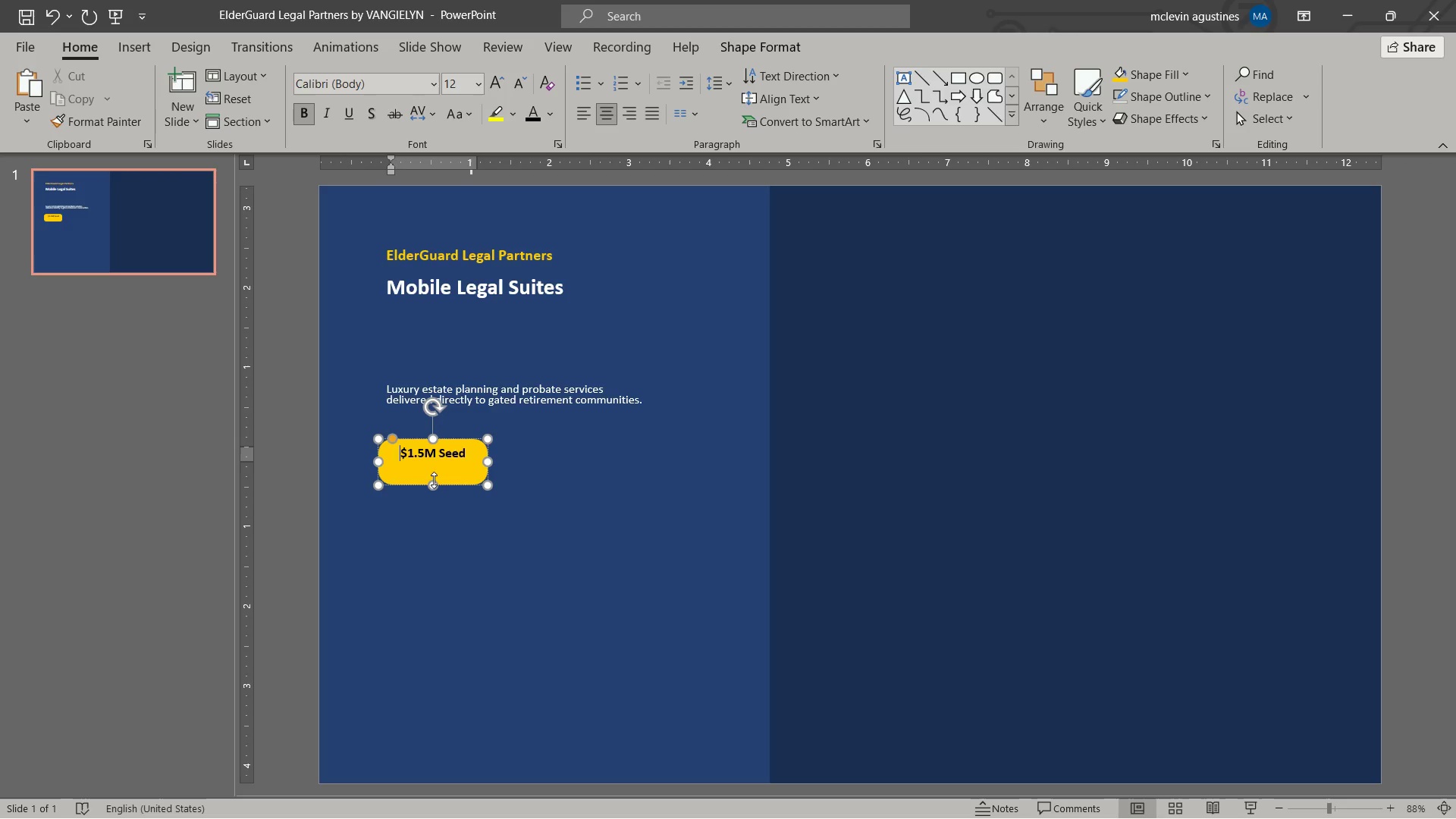 
left_click_drag(start_coordinate=[435, 480], to_coordinate=[453, 465])
 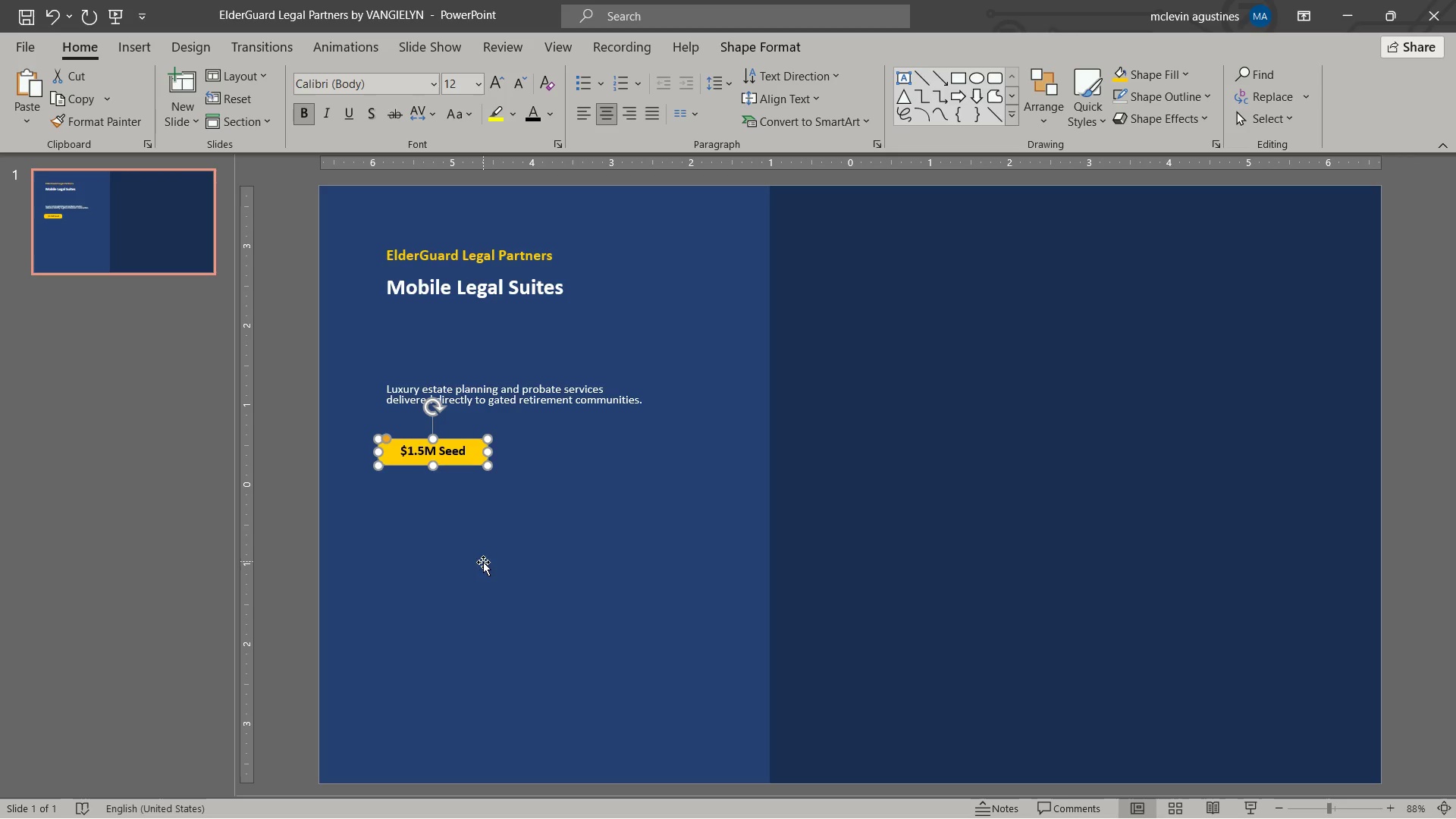 
key(Control+C)
 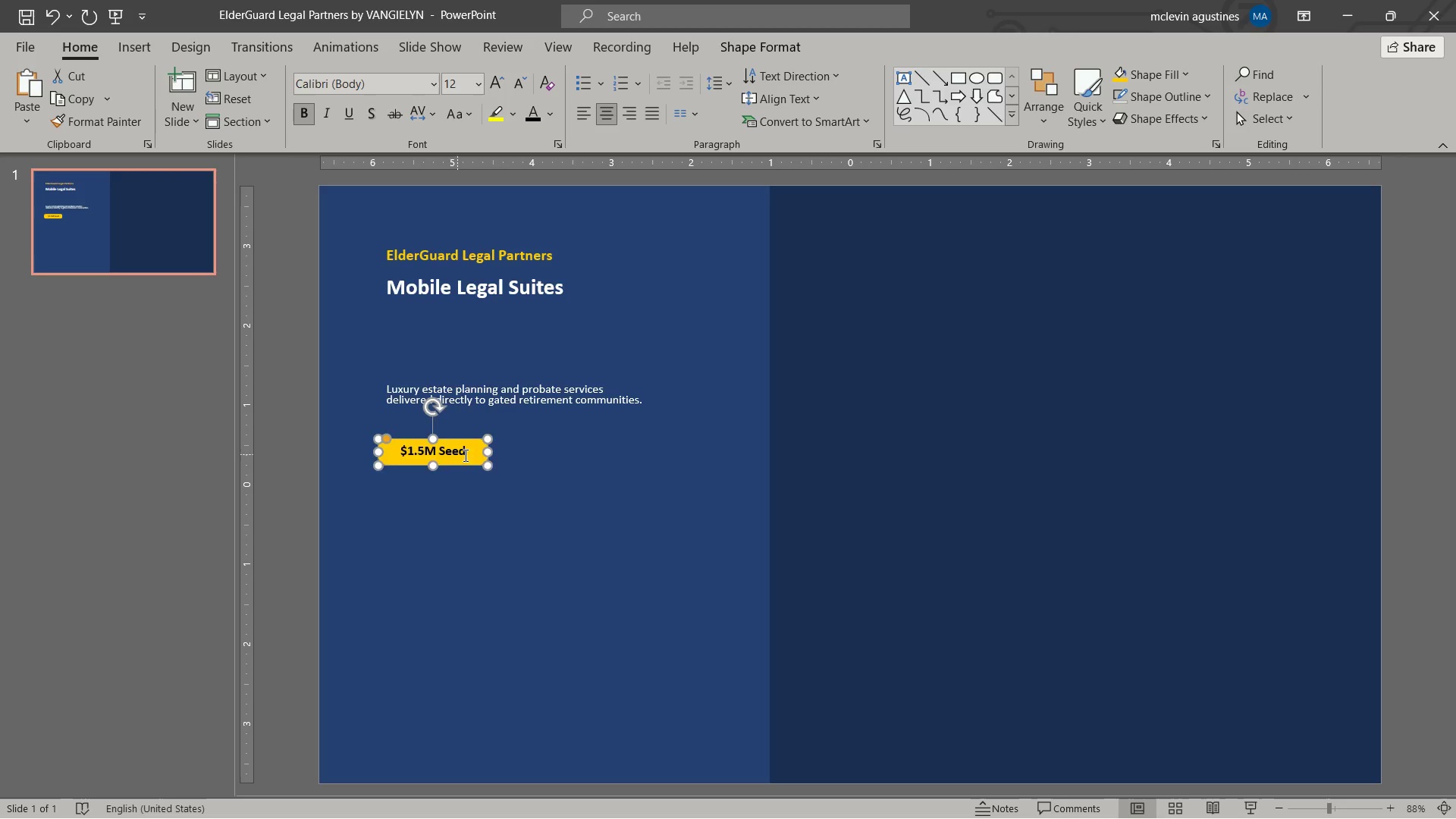 
key(Control+V)
 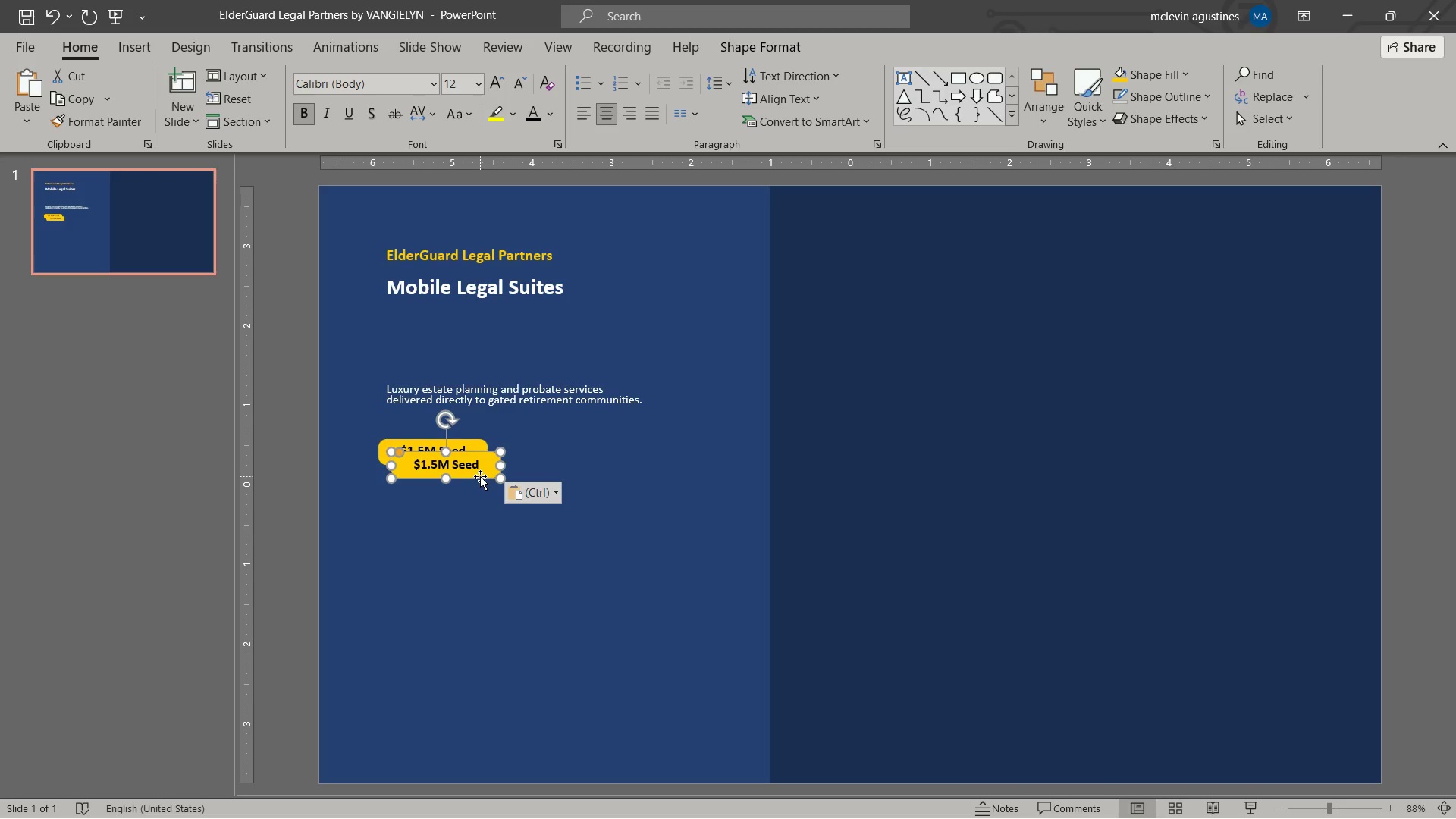 
left_click_drag(start_coordinate=[480, 476], to_coordinate=[590, 463])
 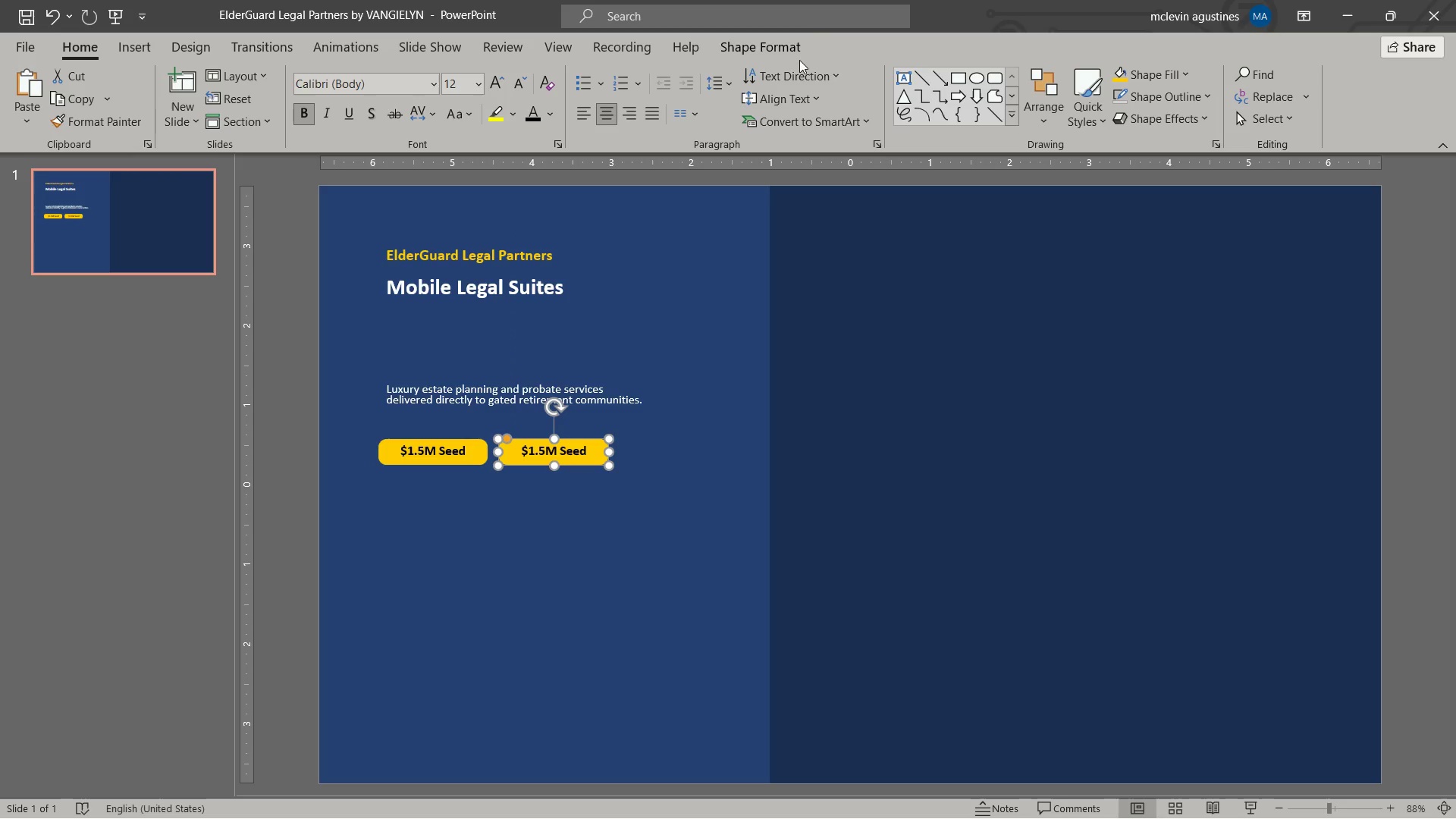 
wait(6.09)
 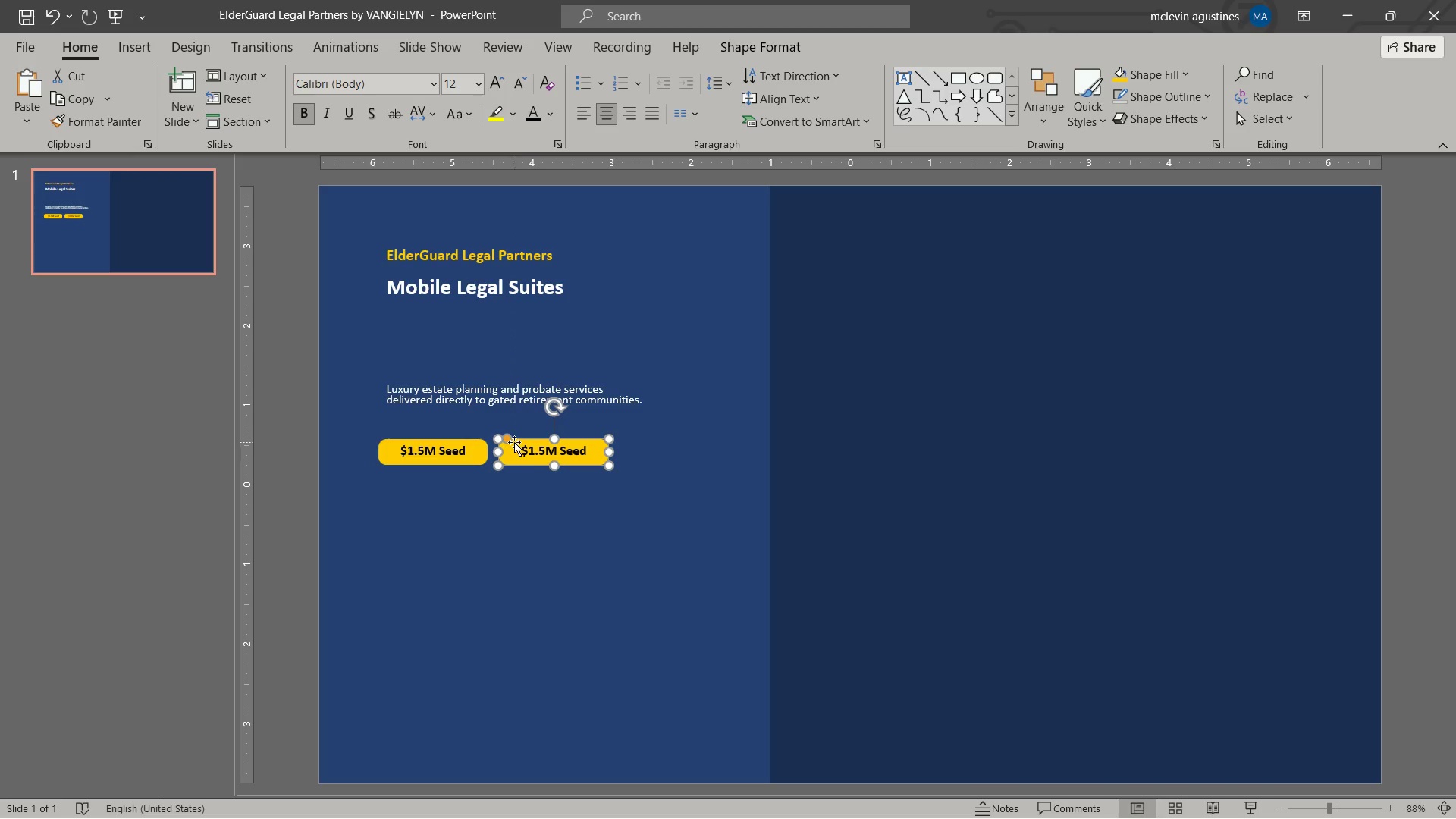 
left_click([1183, 73])
 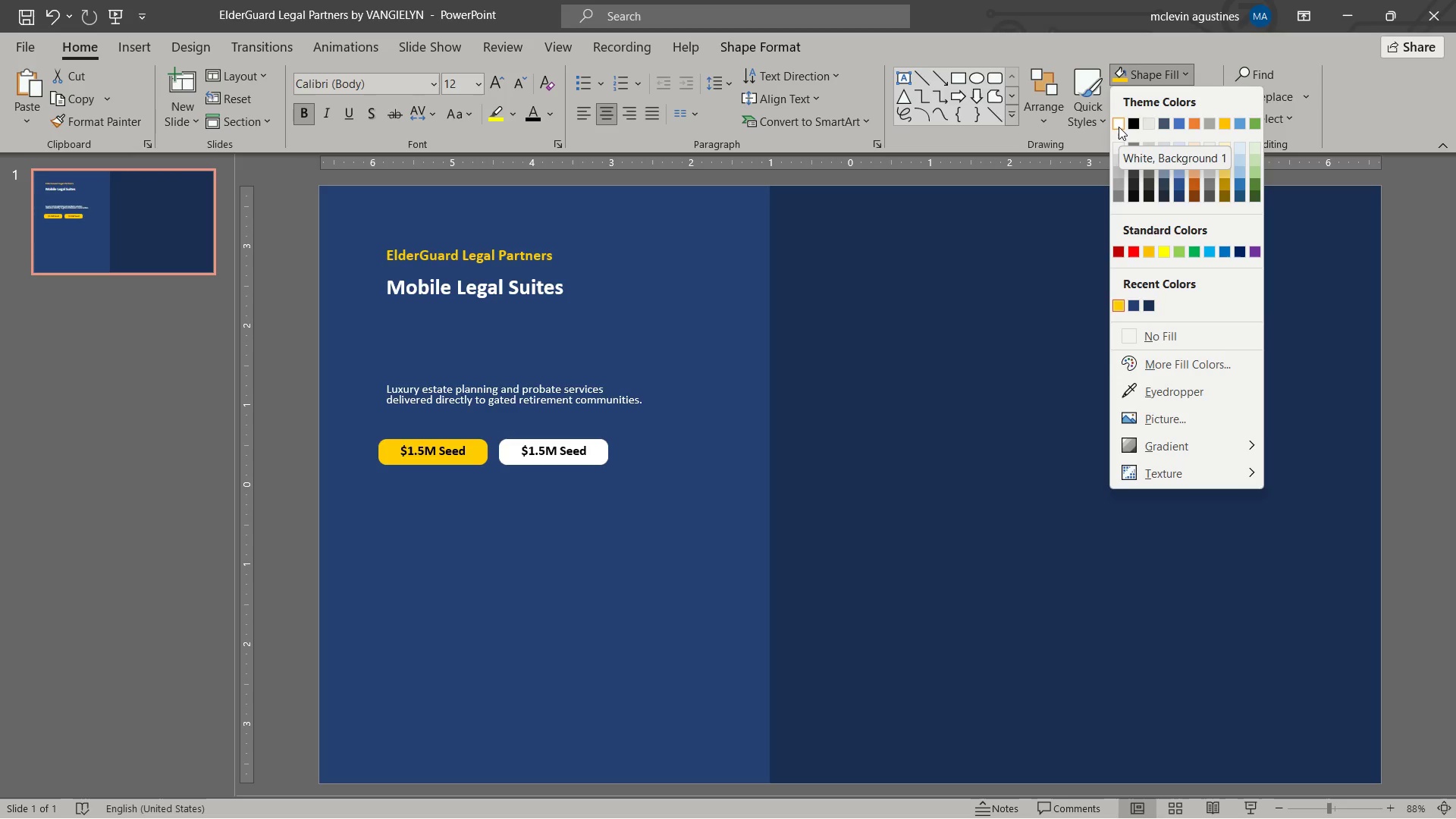 
left_click([1119, 127])
 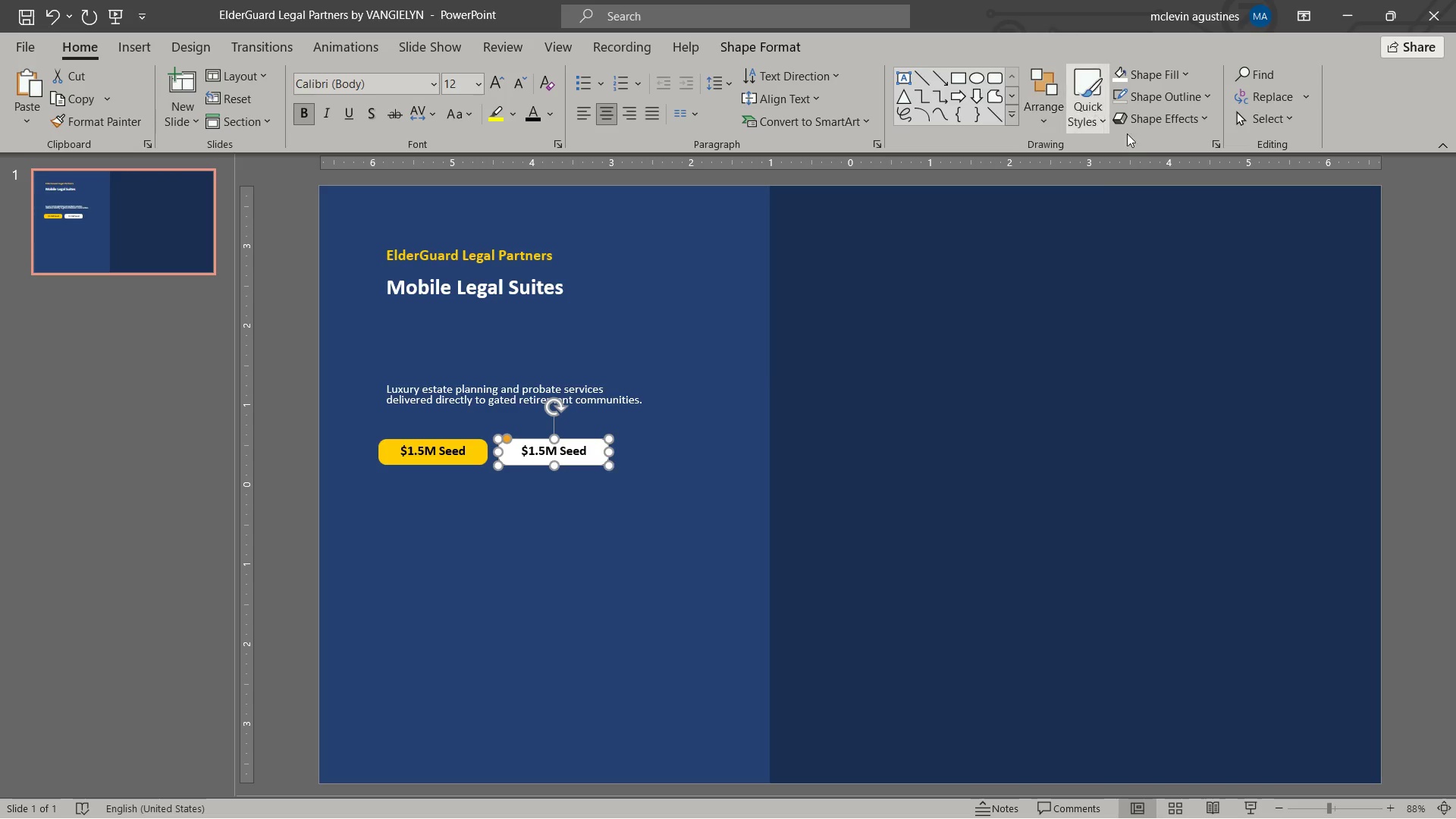 
left_click([1163, 95])
 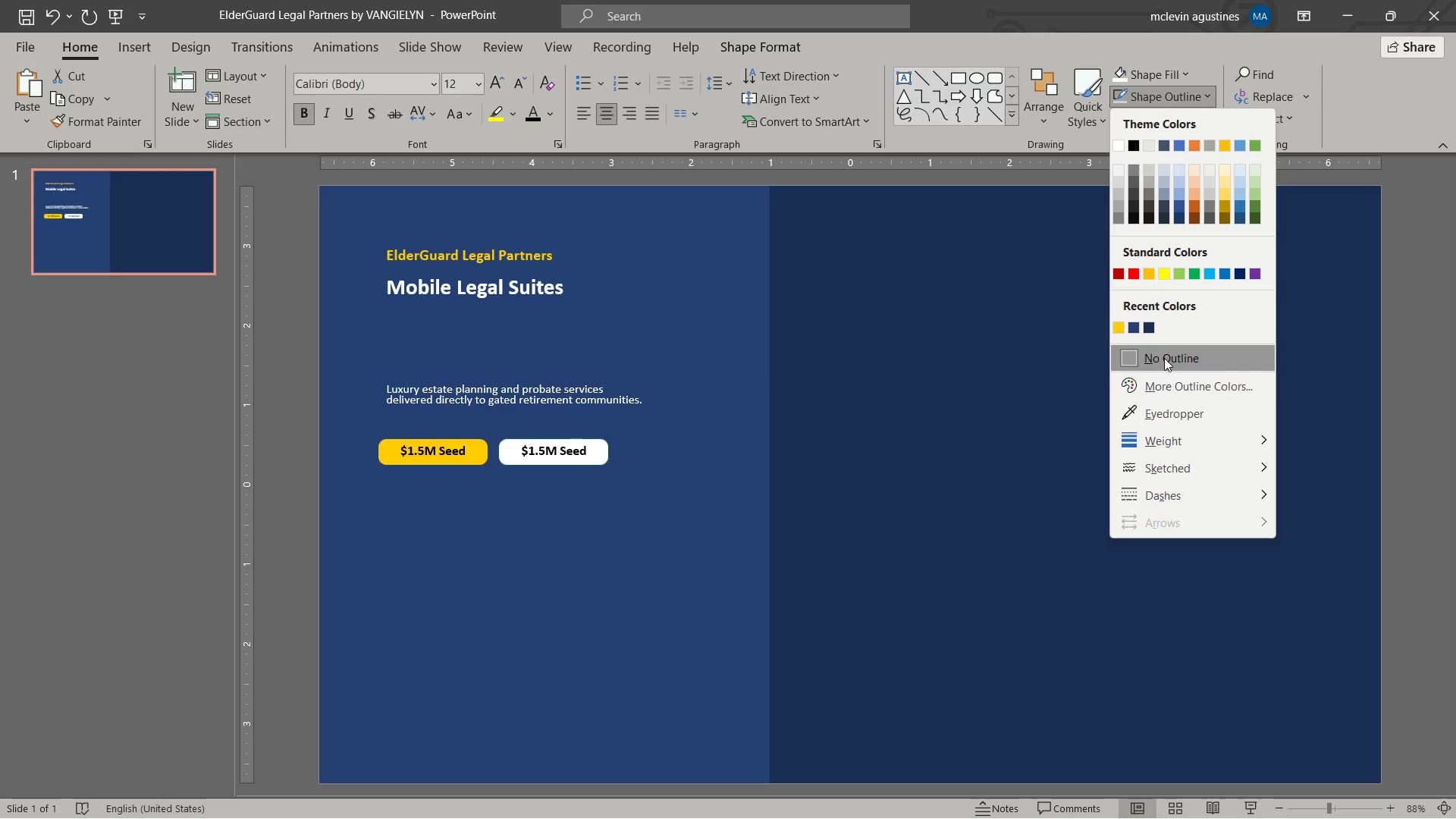 
left_click([1164, 358])
 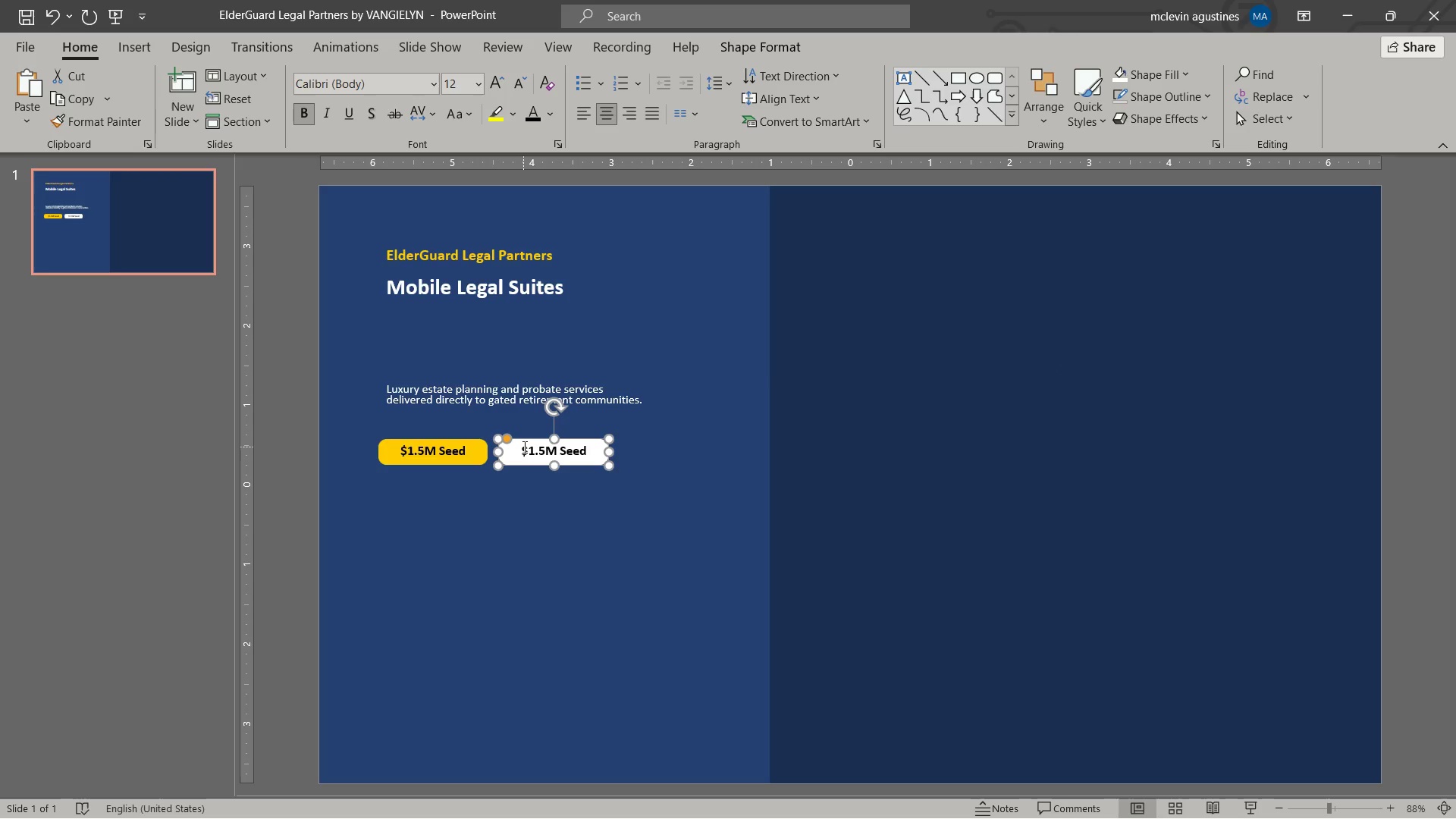 
left_click_drag(start_coordinate=[523, 447], to_coordinate=[629, 447])
 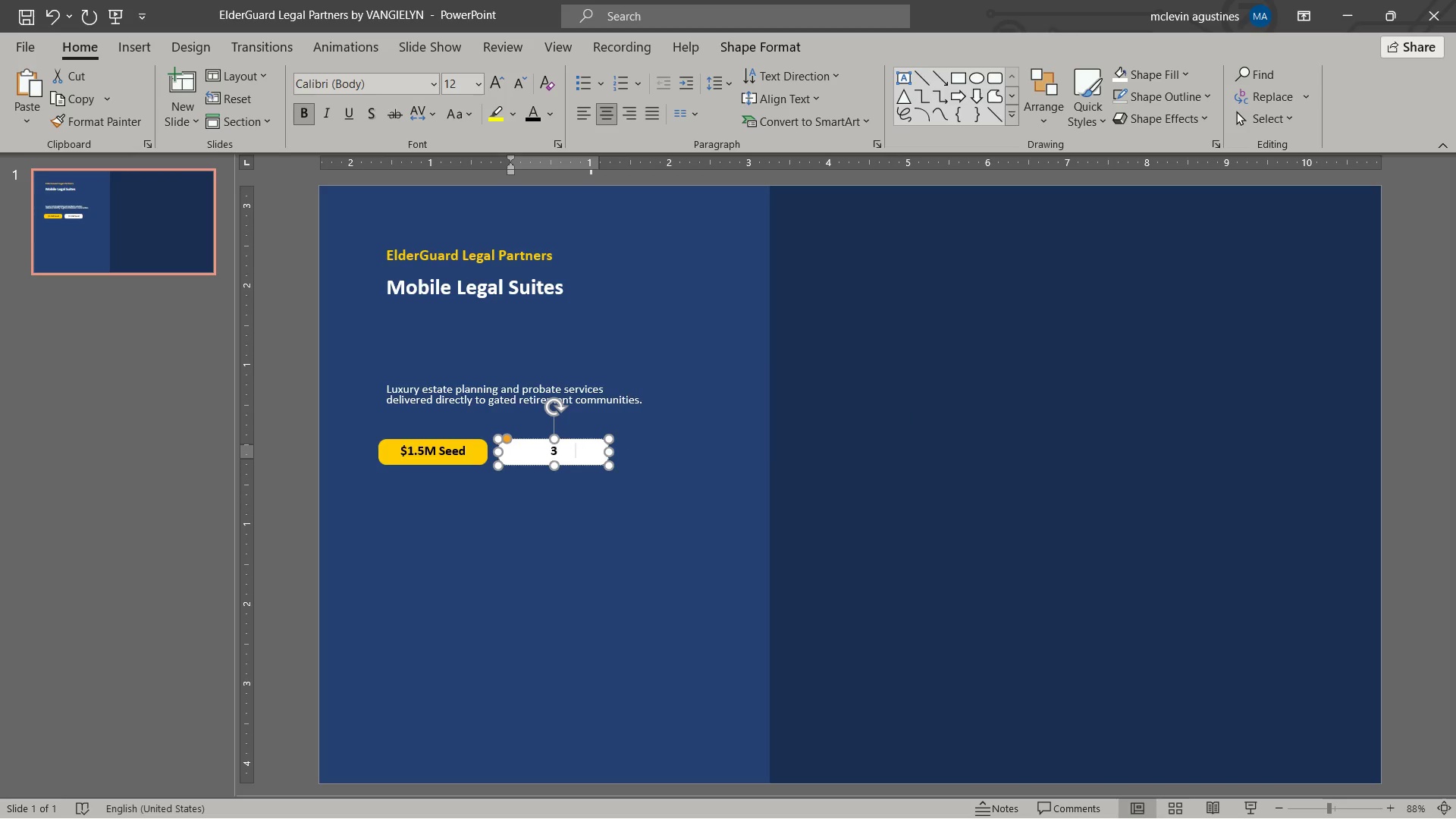 
type(3 Vh)
key(Backspace)
key(Backspace)
type(Vehicles )
key(Backspace)
 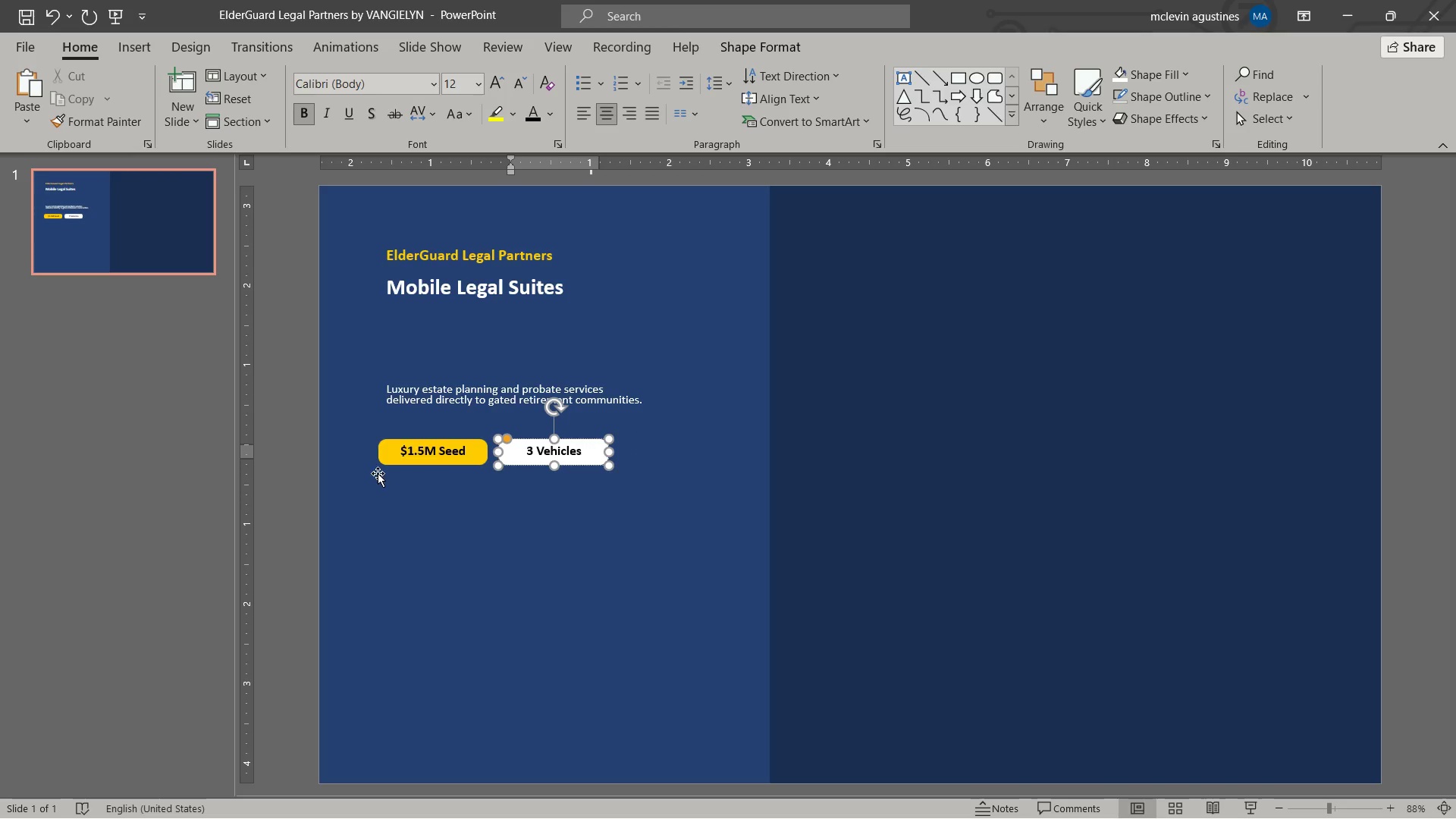 
 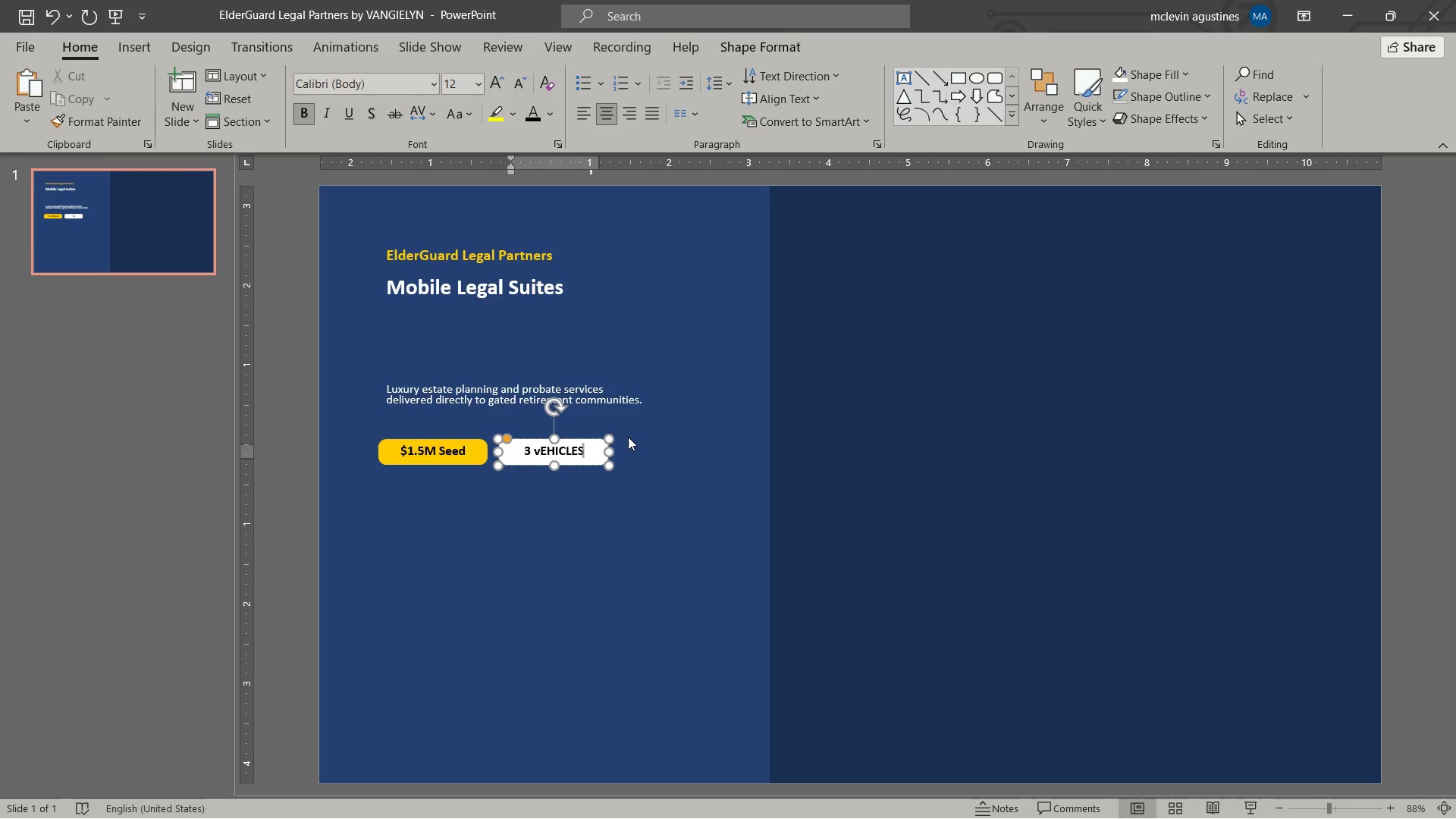 
hold_key(key=CapsLock, duration=30.0)
 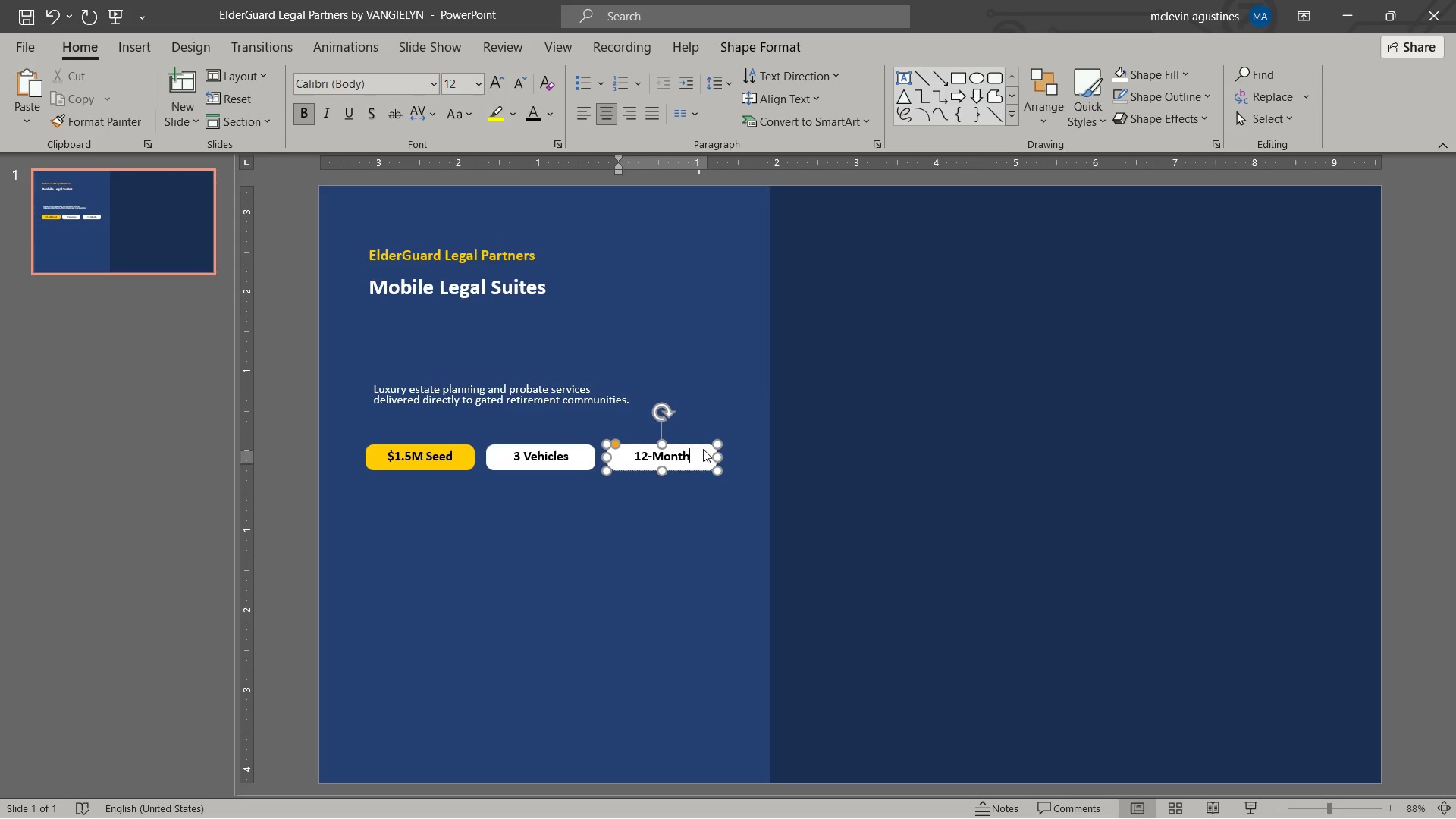 
left_click([591, 465])
 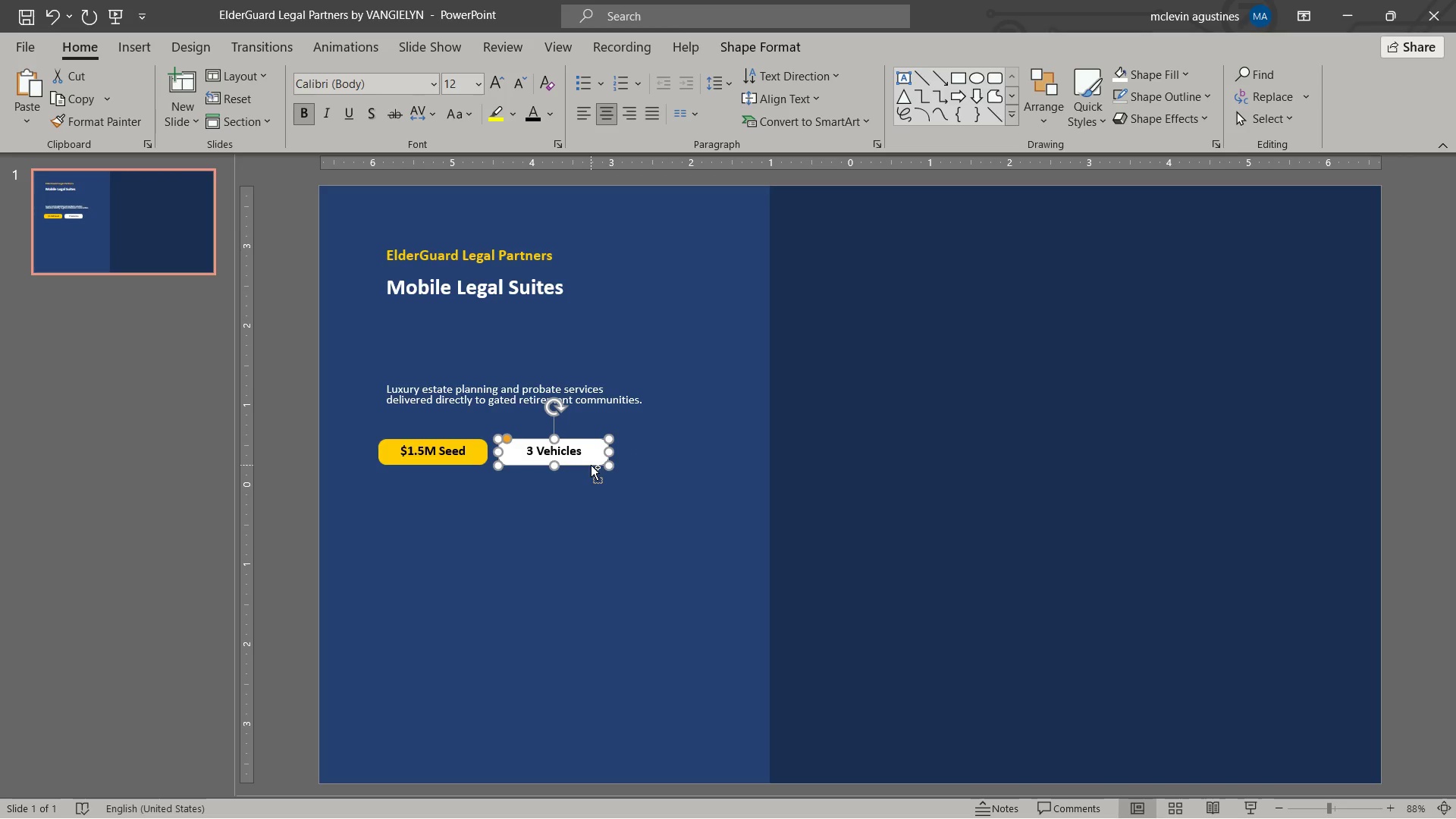 
key(Control+C)
 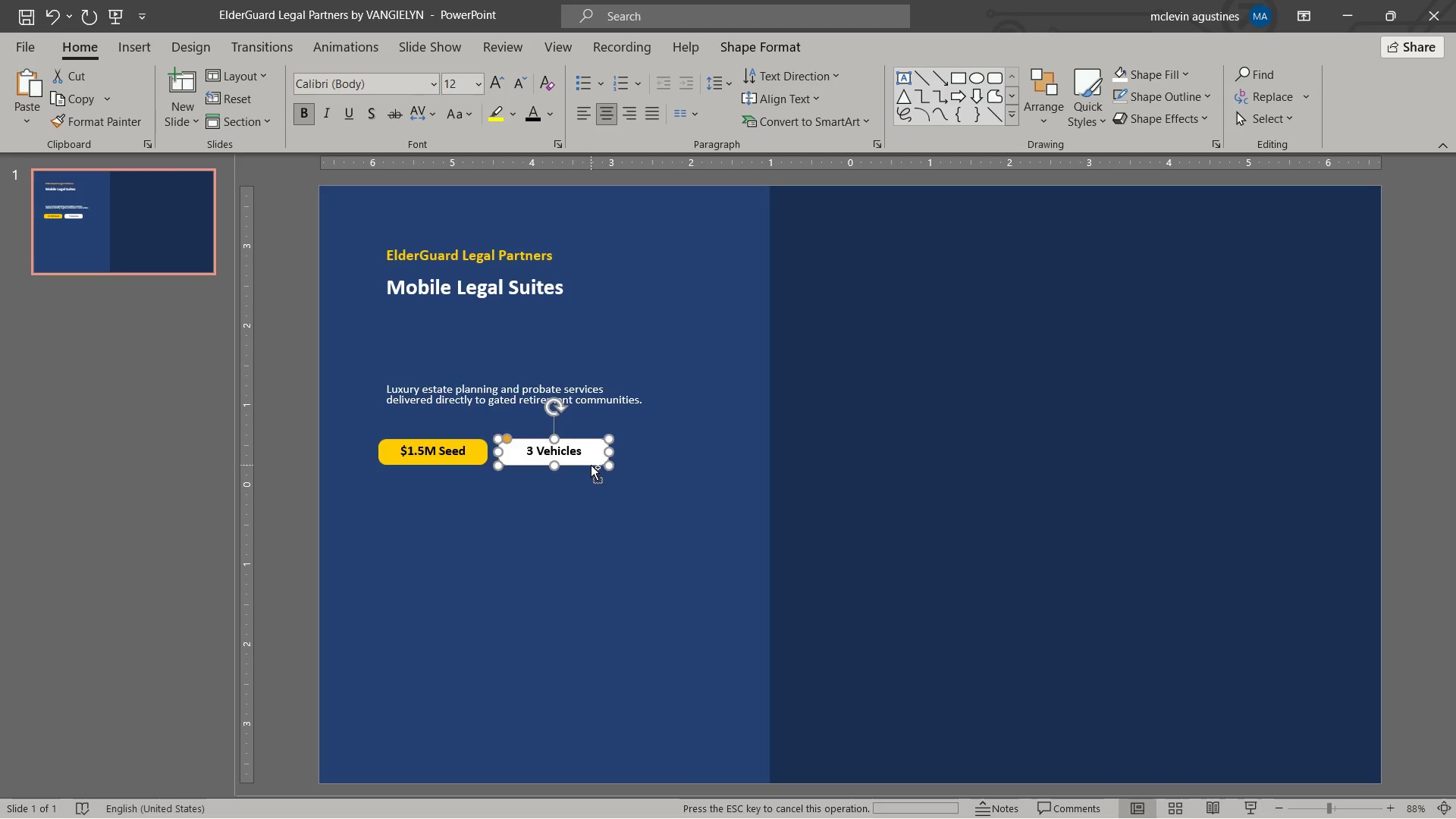 
key(Control+V)
 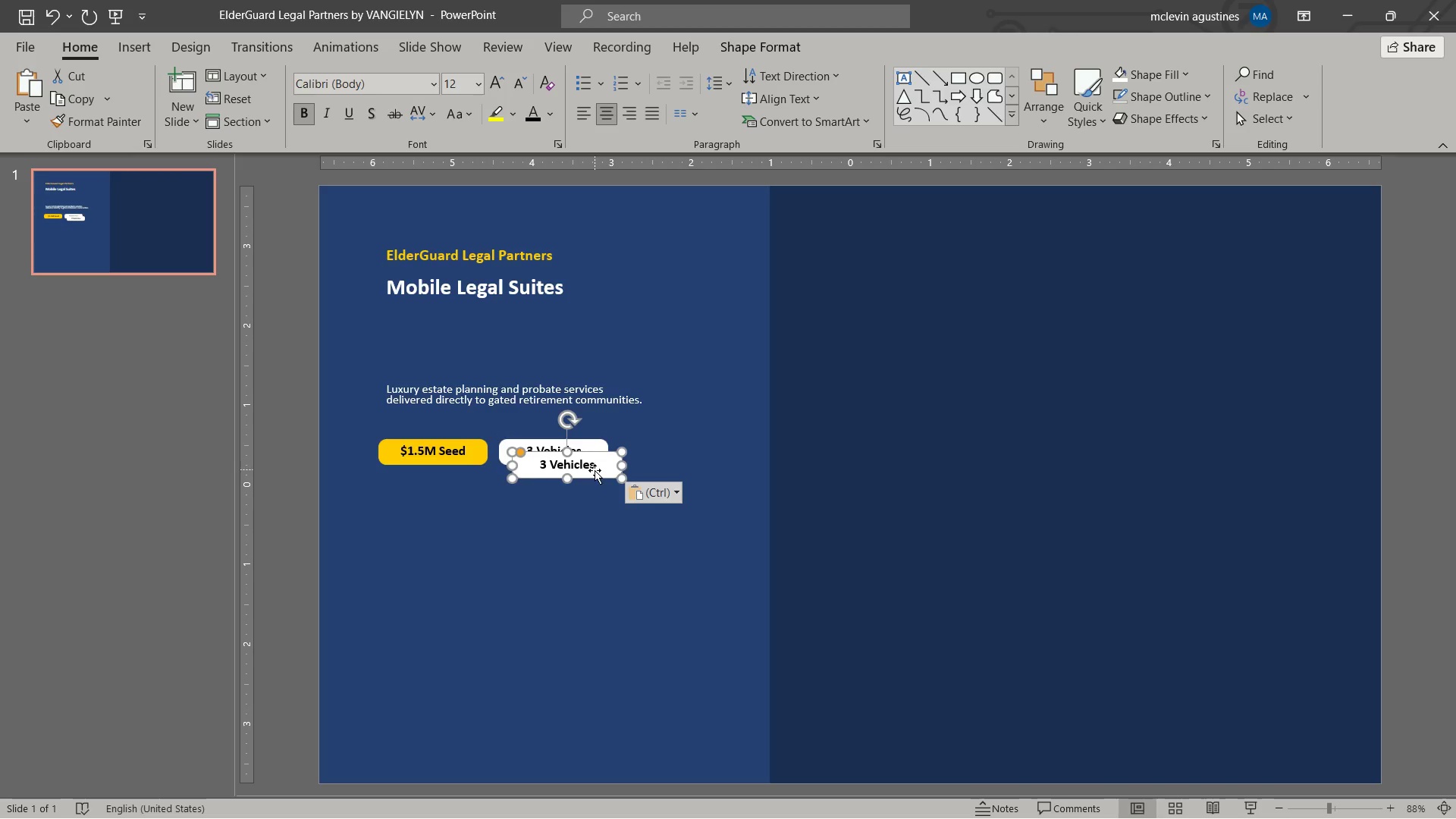 
left_click_drag(start_coordinate=[595, 470], to_coordinate=[699, 457])
 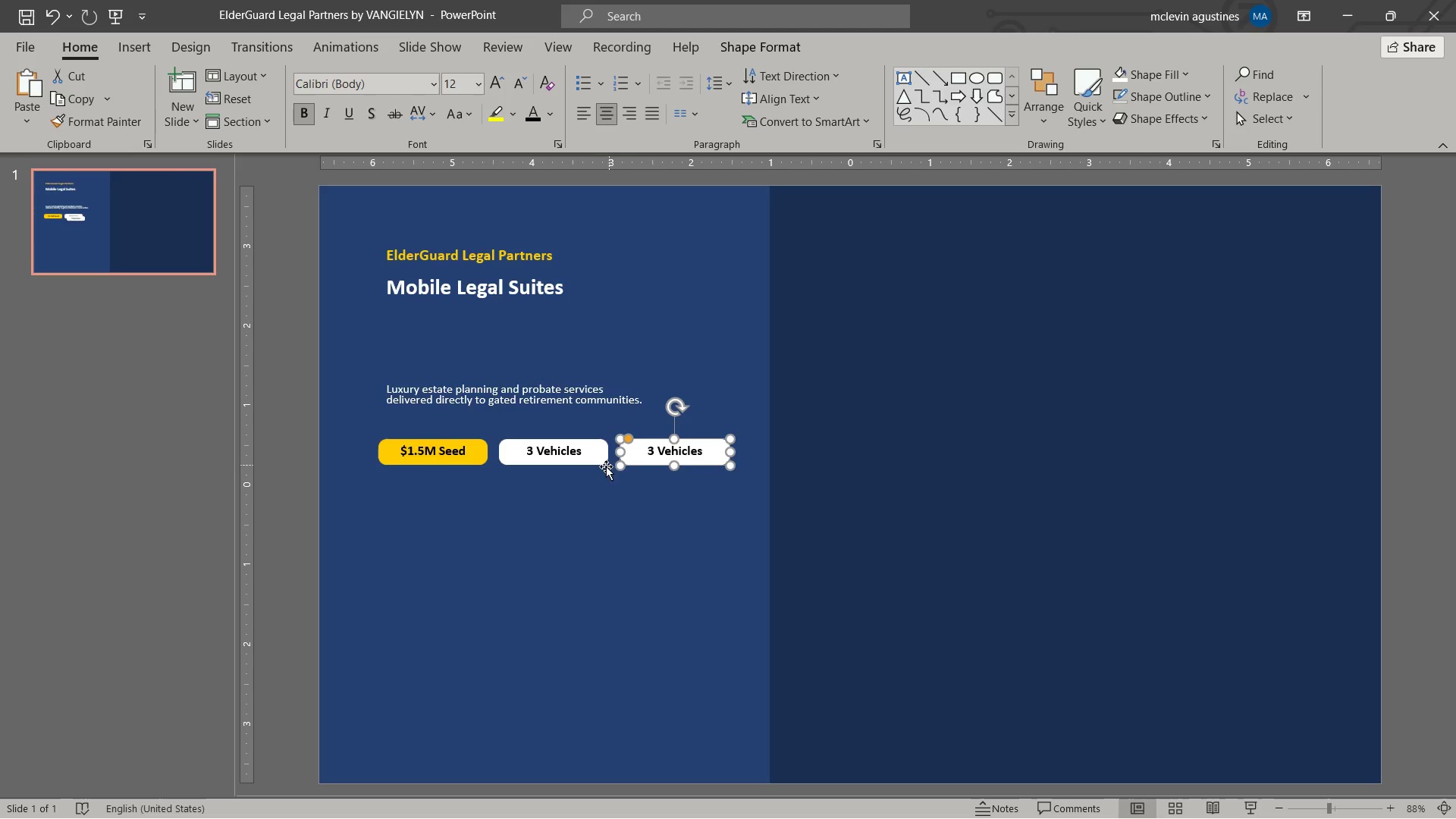 
hold_key(key=ShiftLeft, duration=1.52)
left_click([583, 462])
 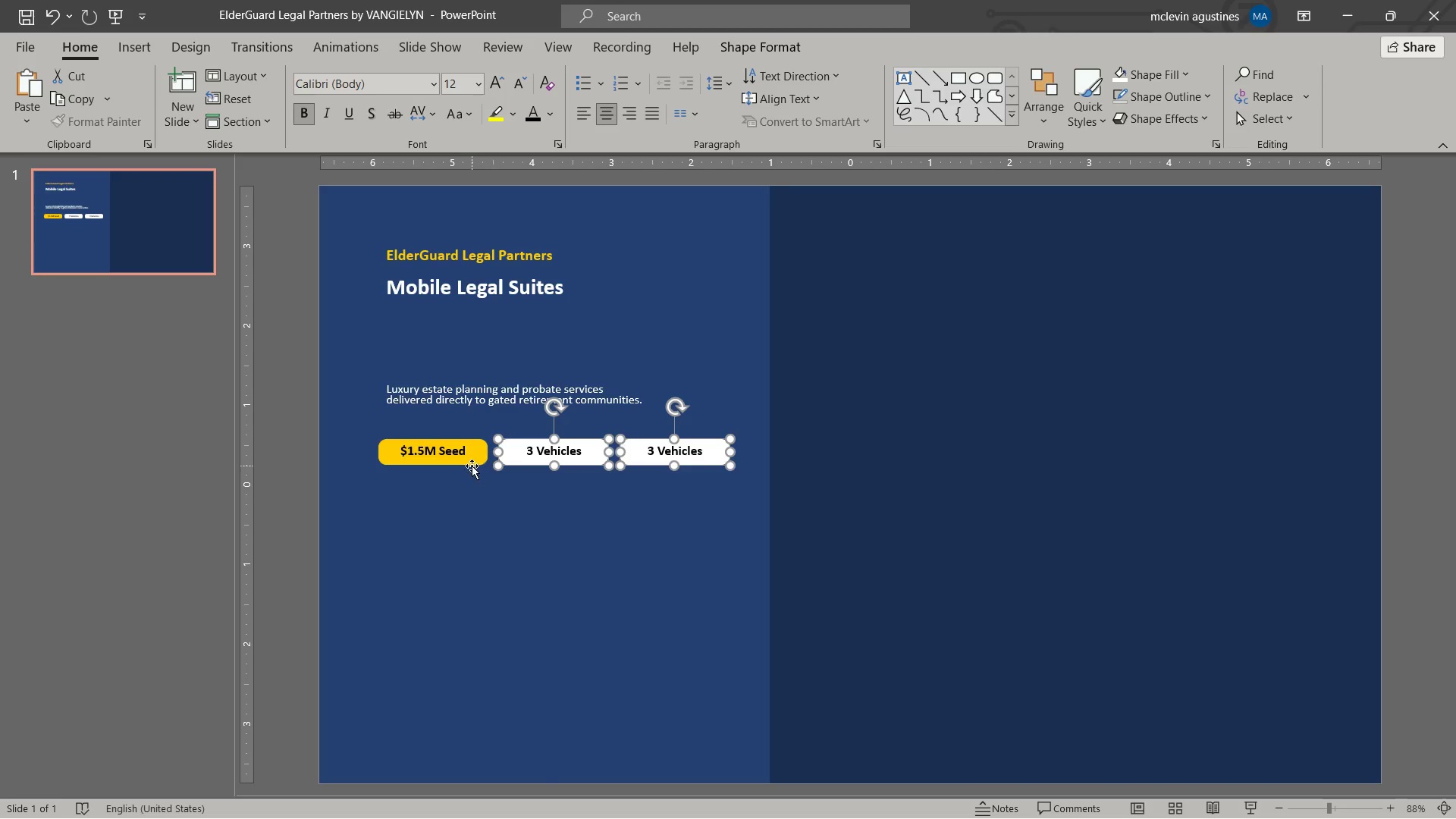 
left_click([472, 466])
 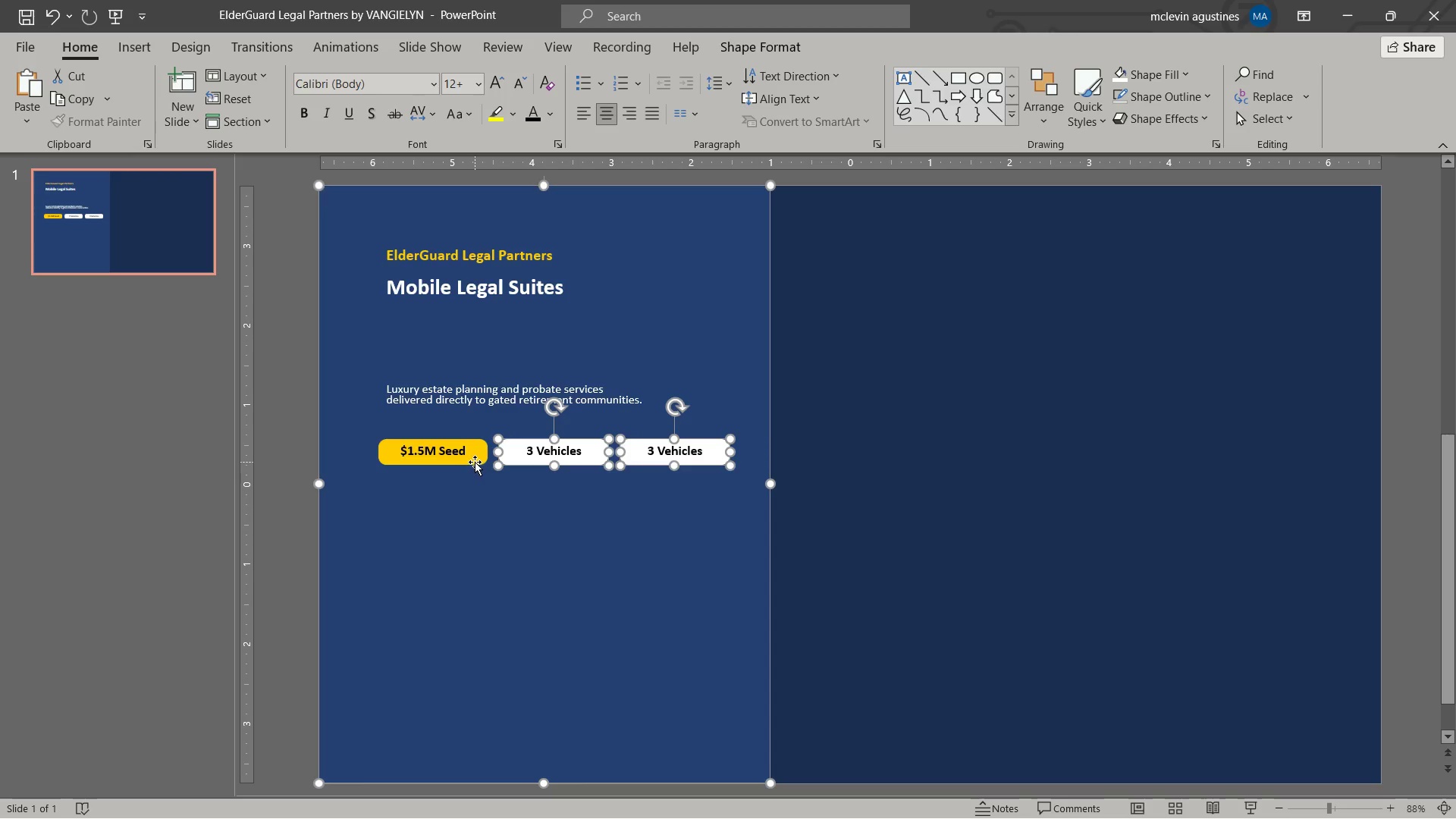 
hold_key(key=ShiftLeft, duration=0.88)
left_click([475, 462])
 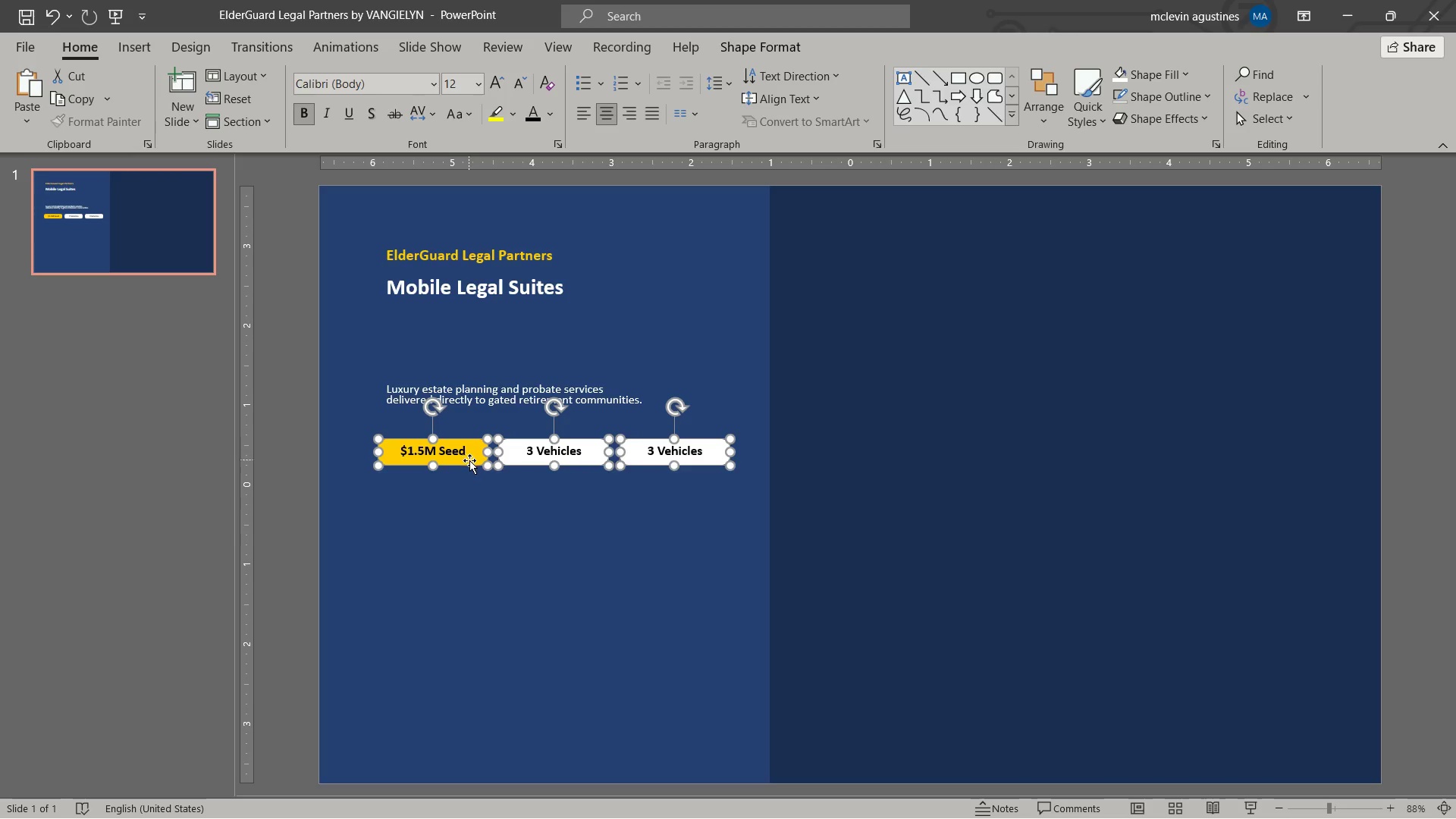 
left_click_drag(start_coordinate=[471, 462], to_coordinate=[461, 468])
 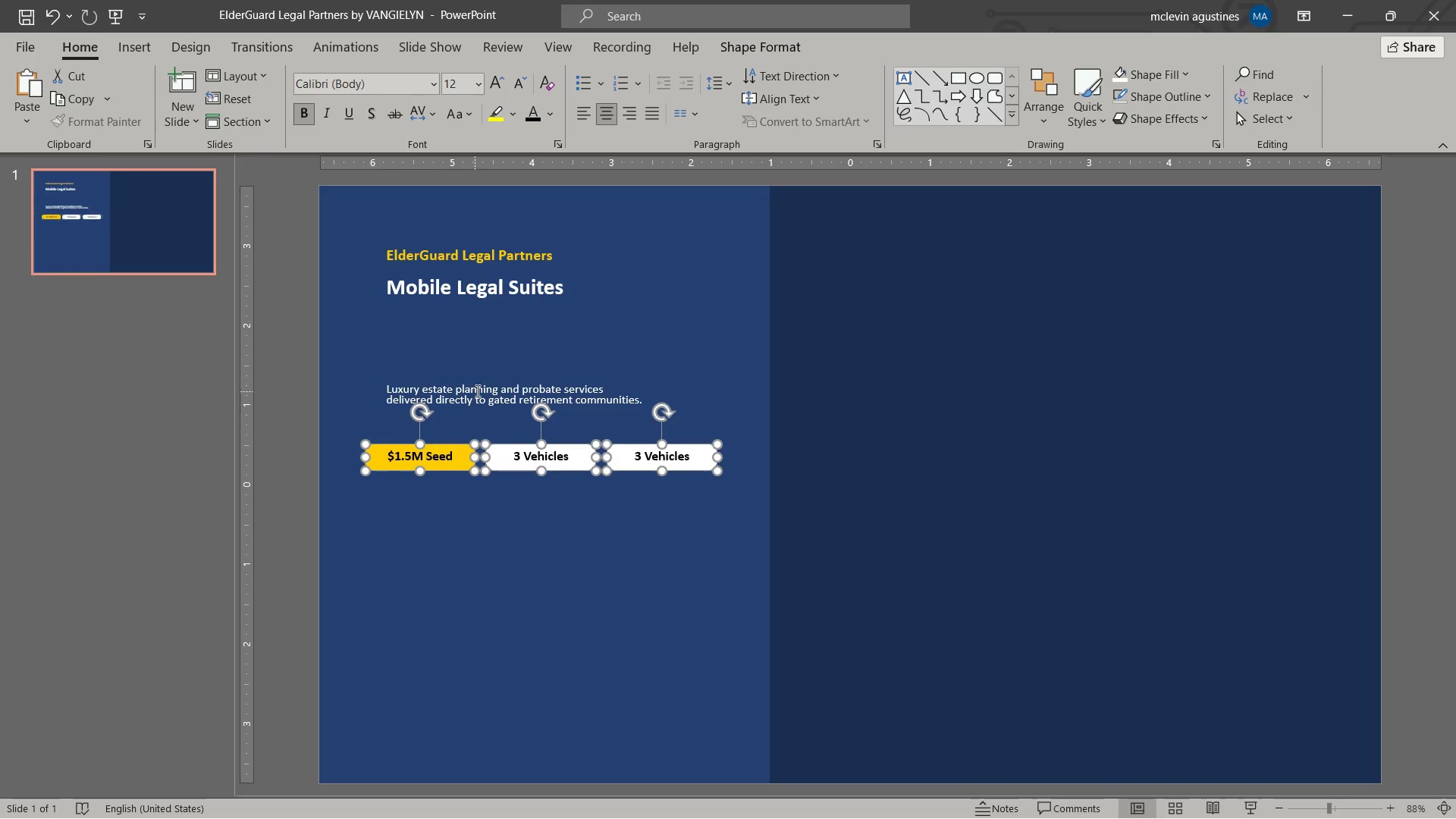 
left_click([476, 391])
 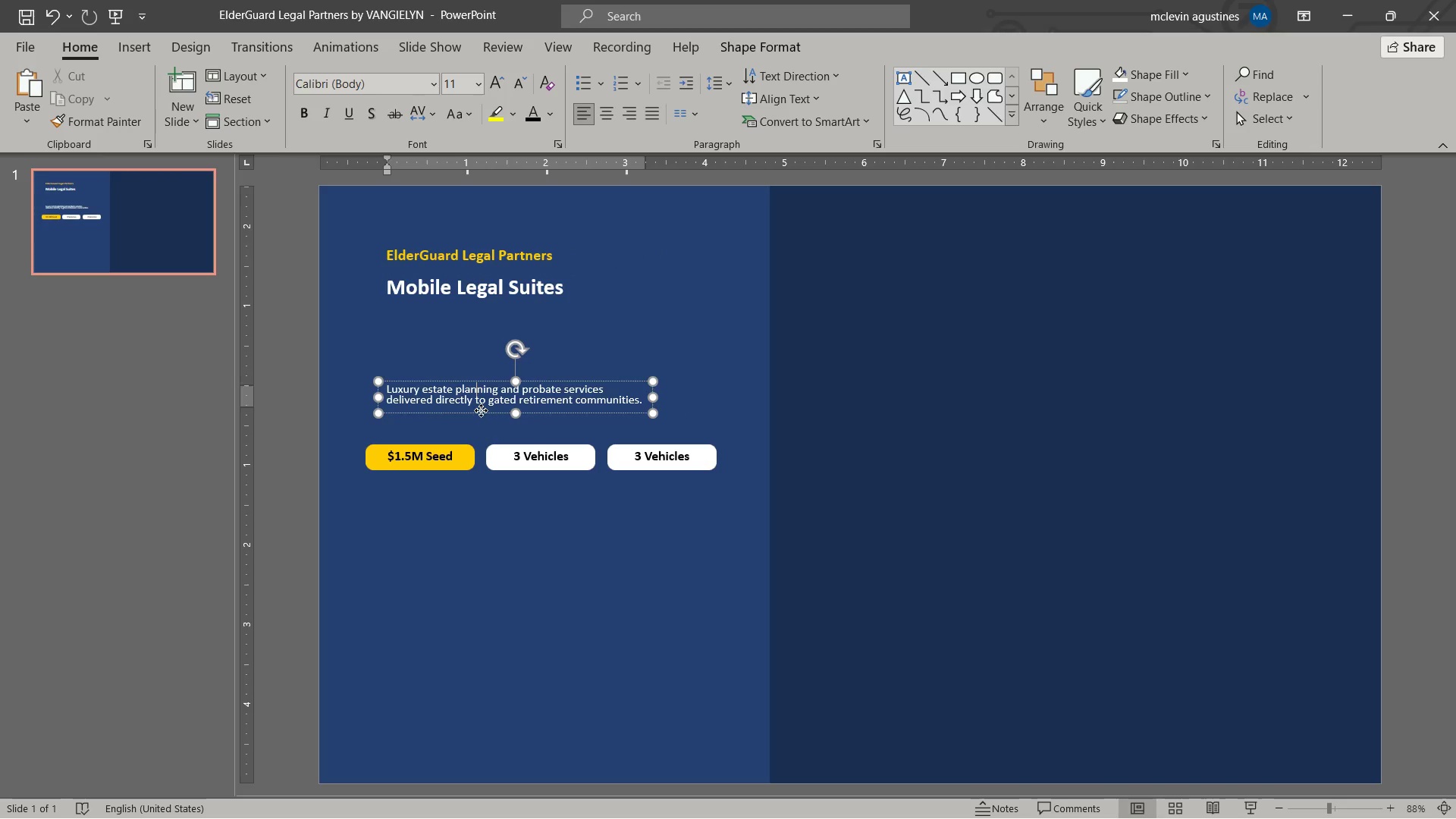 
left_click_drag(start_coordinate=[481, 410], to_coordinate=[471, 408])
 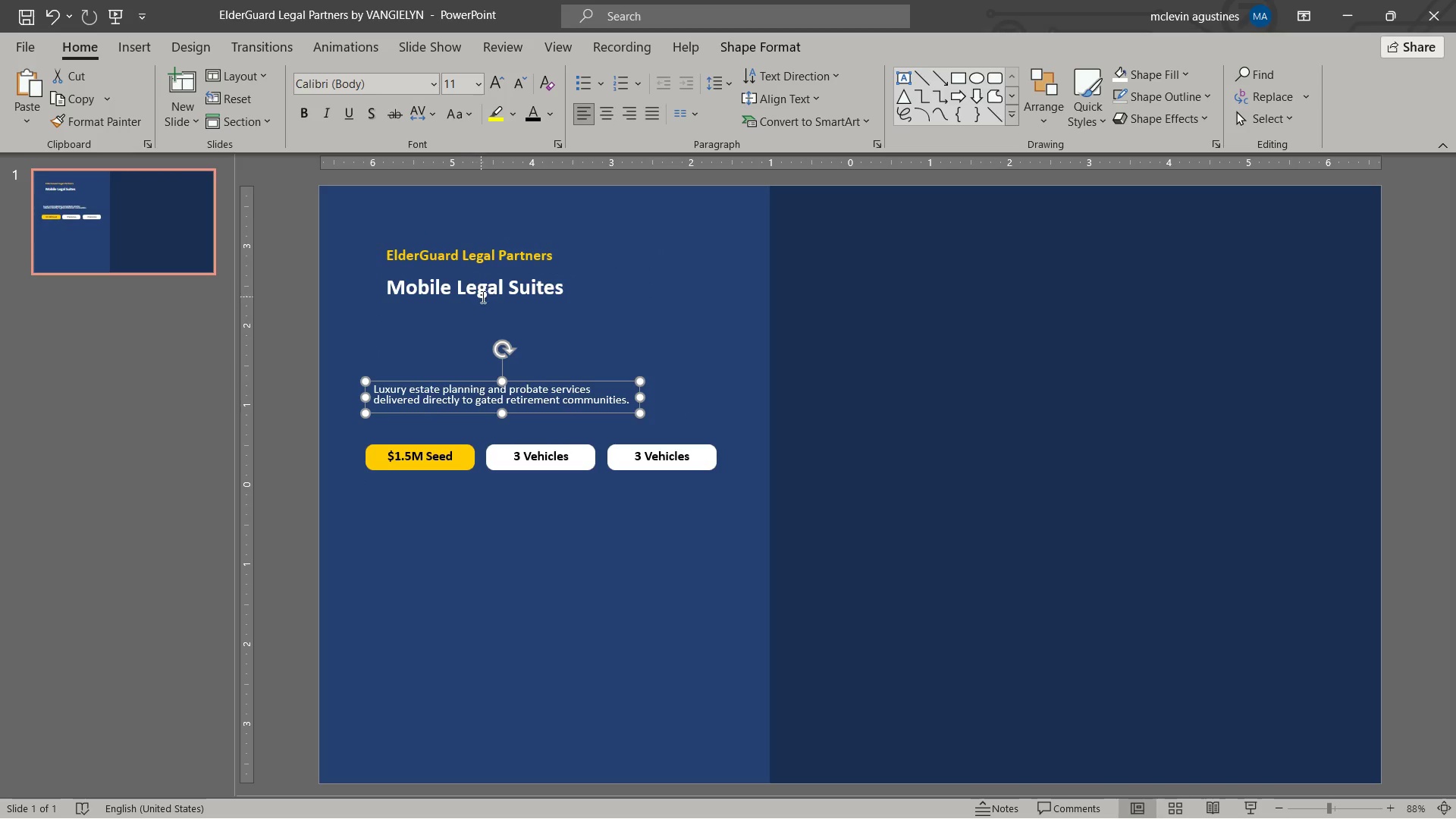 
left_click([480, 287])
 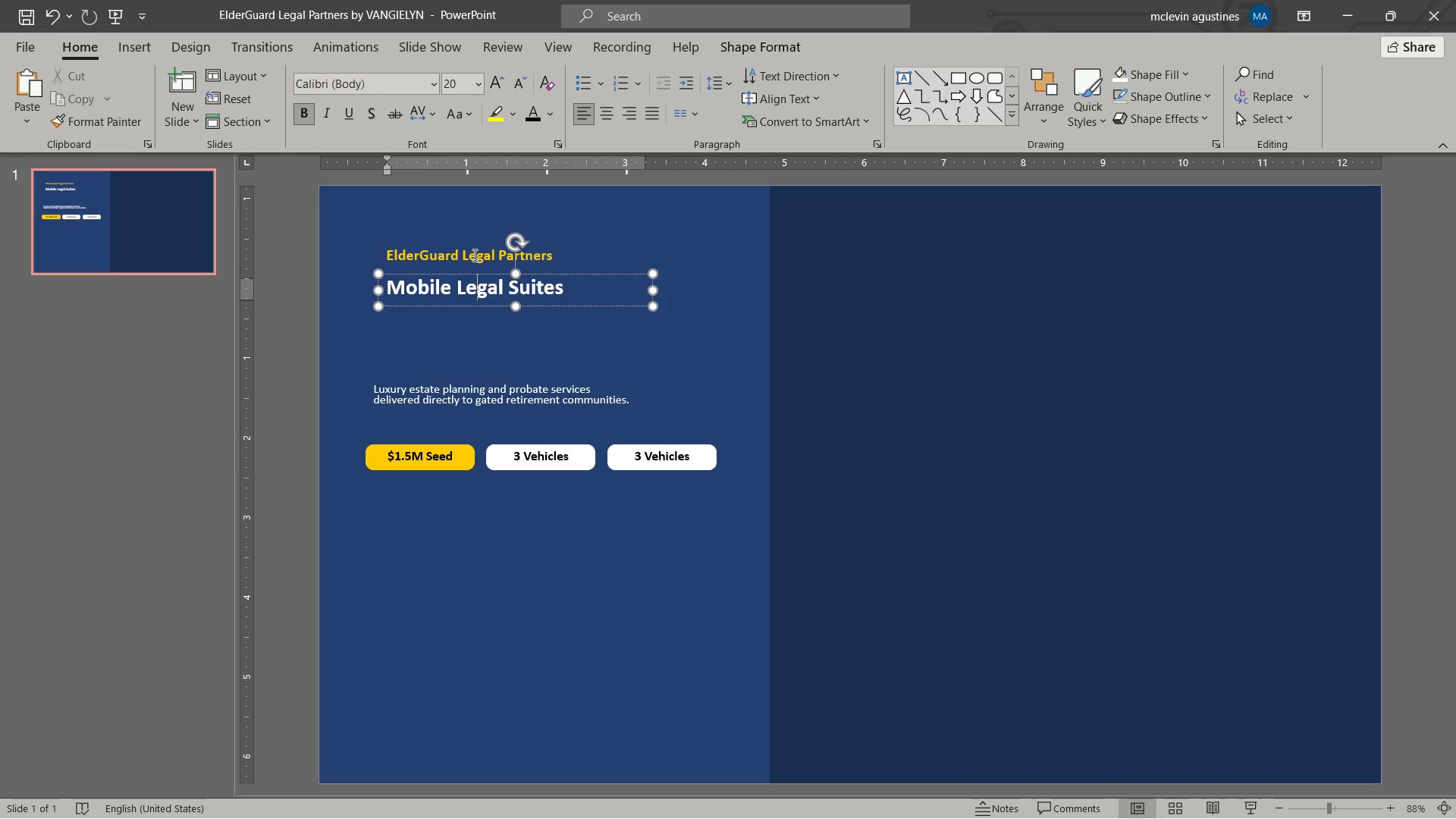 
hold_key(key=ShiftLeft, duration=0.41)
 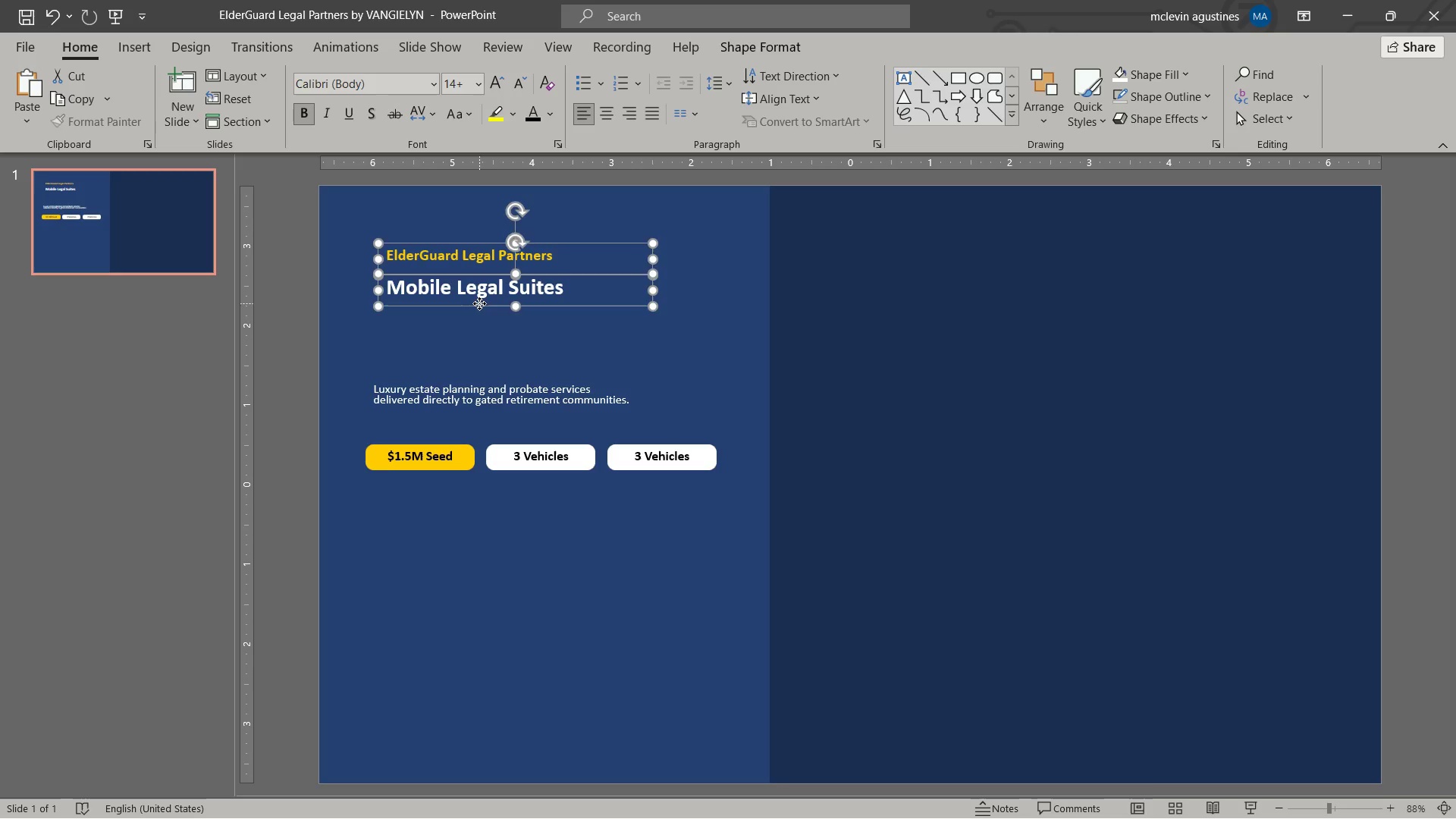 
left_click_drag(start_coordinate=[479, 303], to_coordinate=[451, 303])
 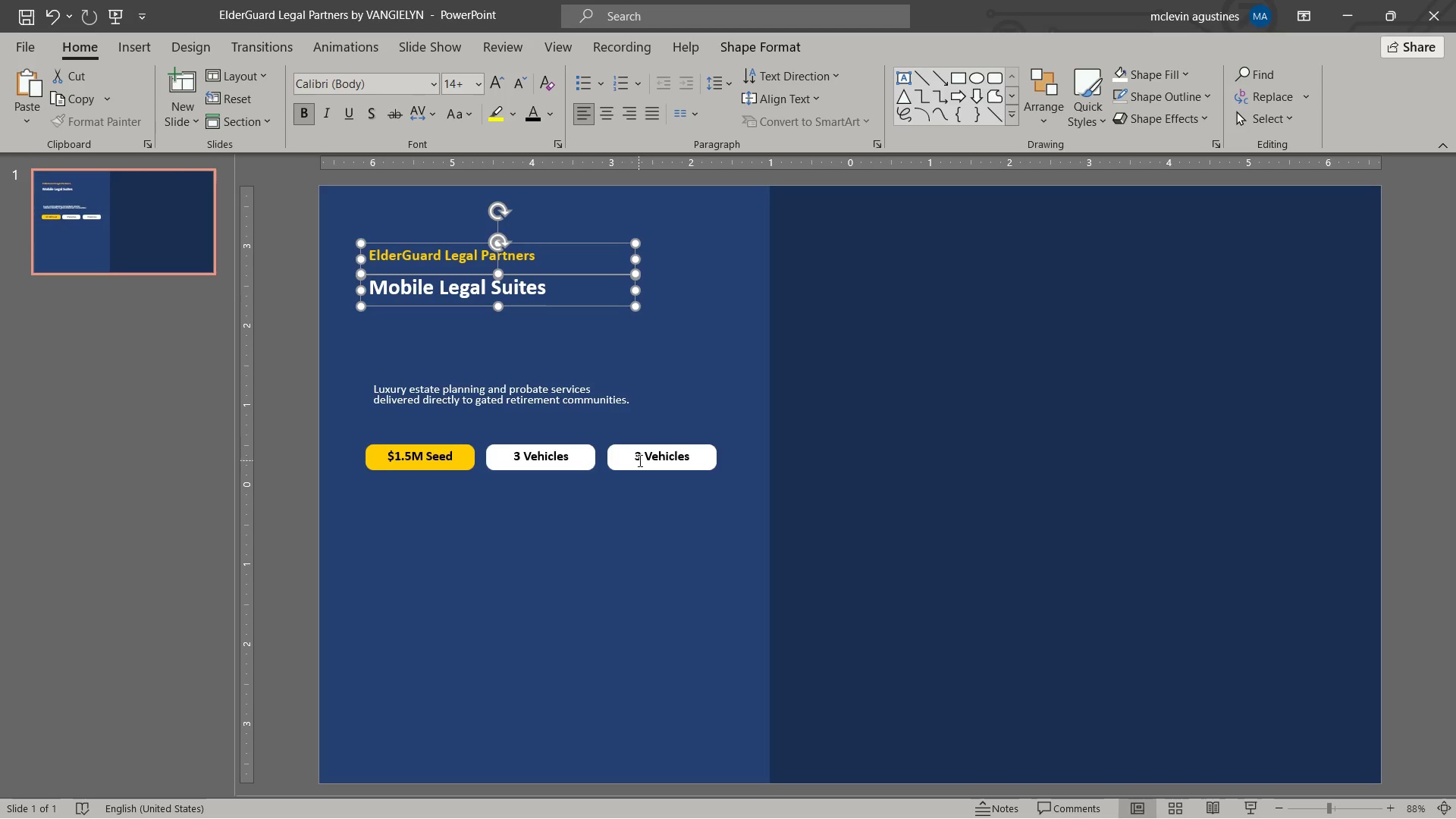 
left_click_drag(start_coordinate=[639, 460], to_coordinate=[711, 460])
 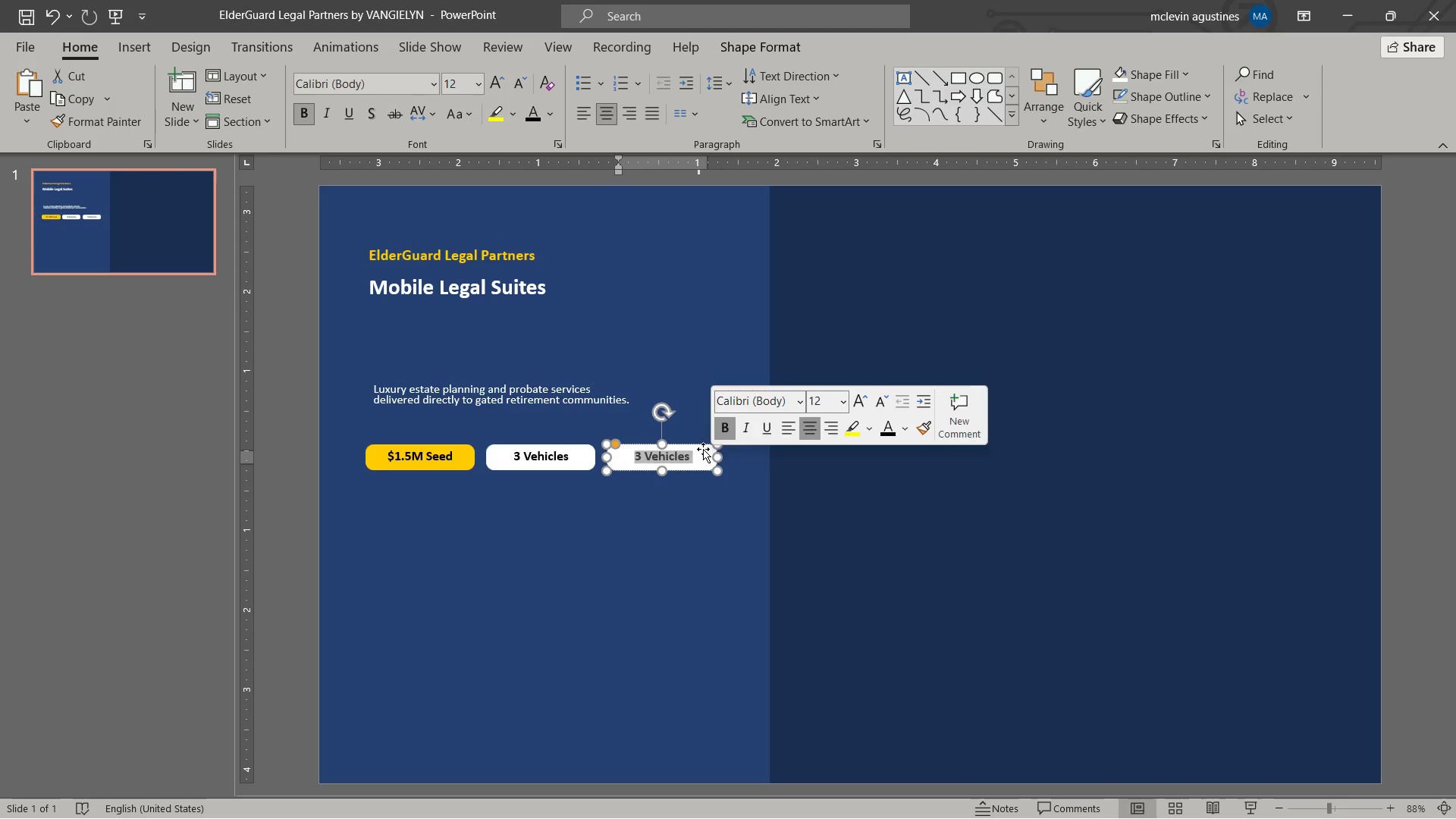 
type(12-Month LAunch )
 